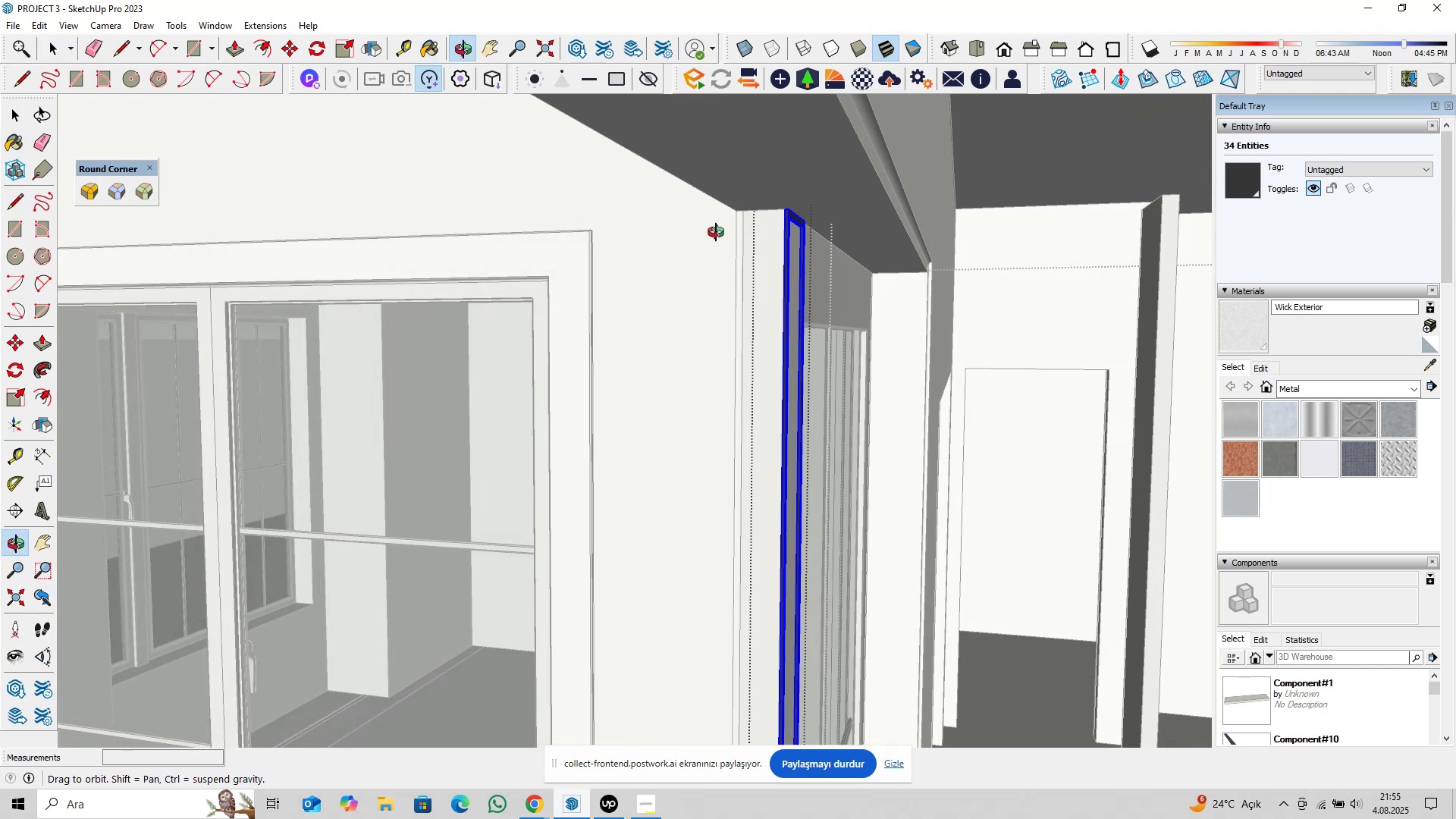 
hold_key(key=ShiftLeft, duration=0.52)
 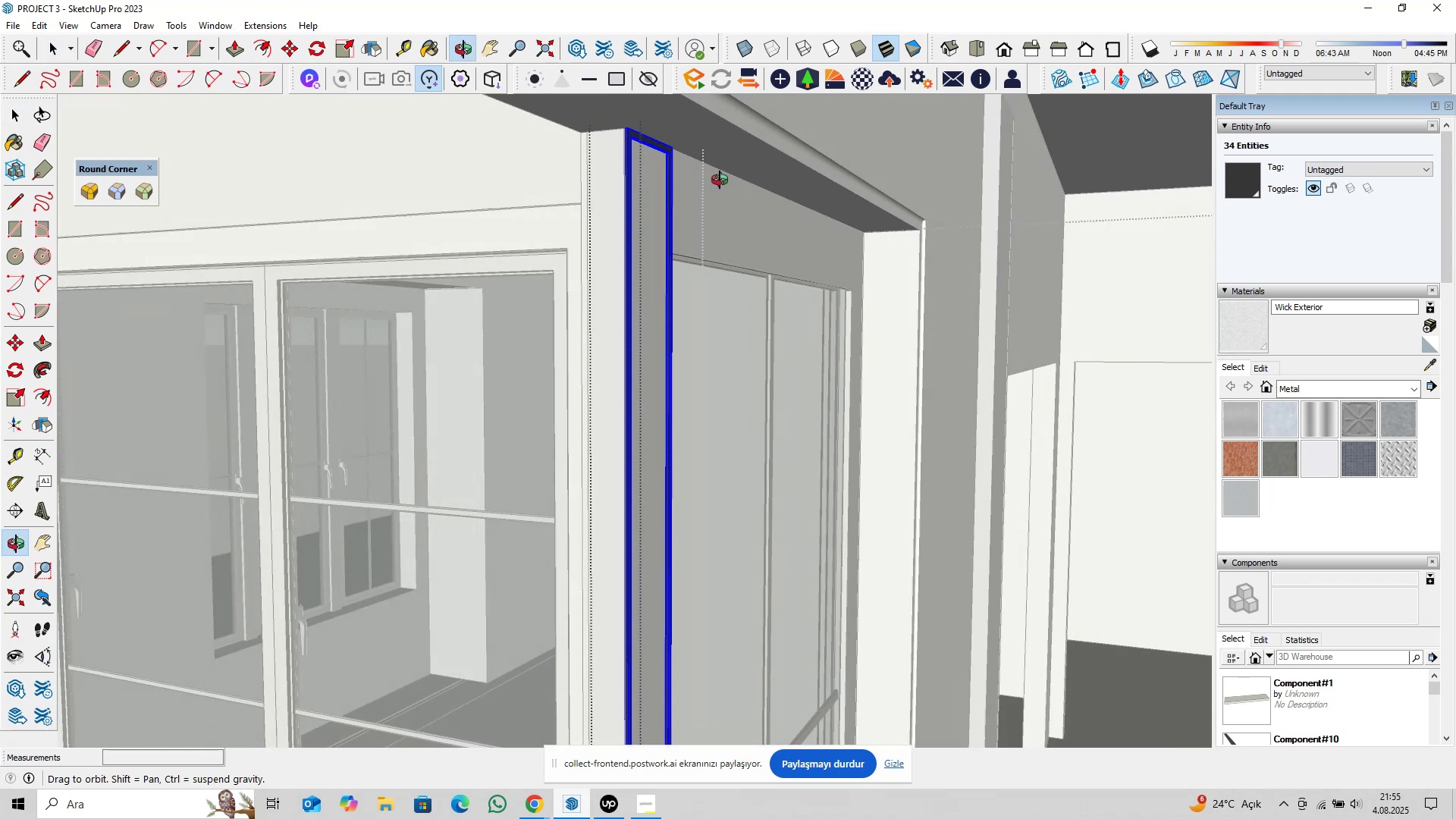 
hold_key(key=ShiftLeft, duration=0.48)
 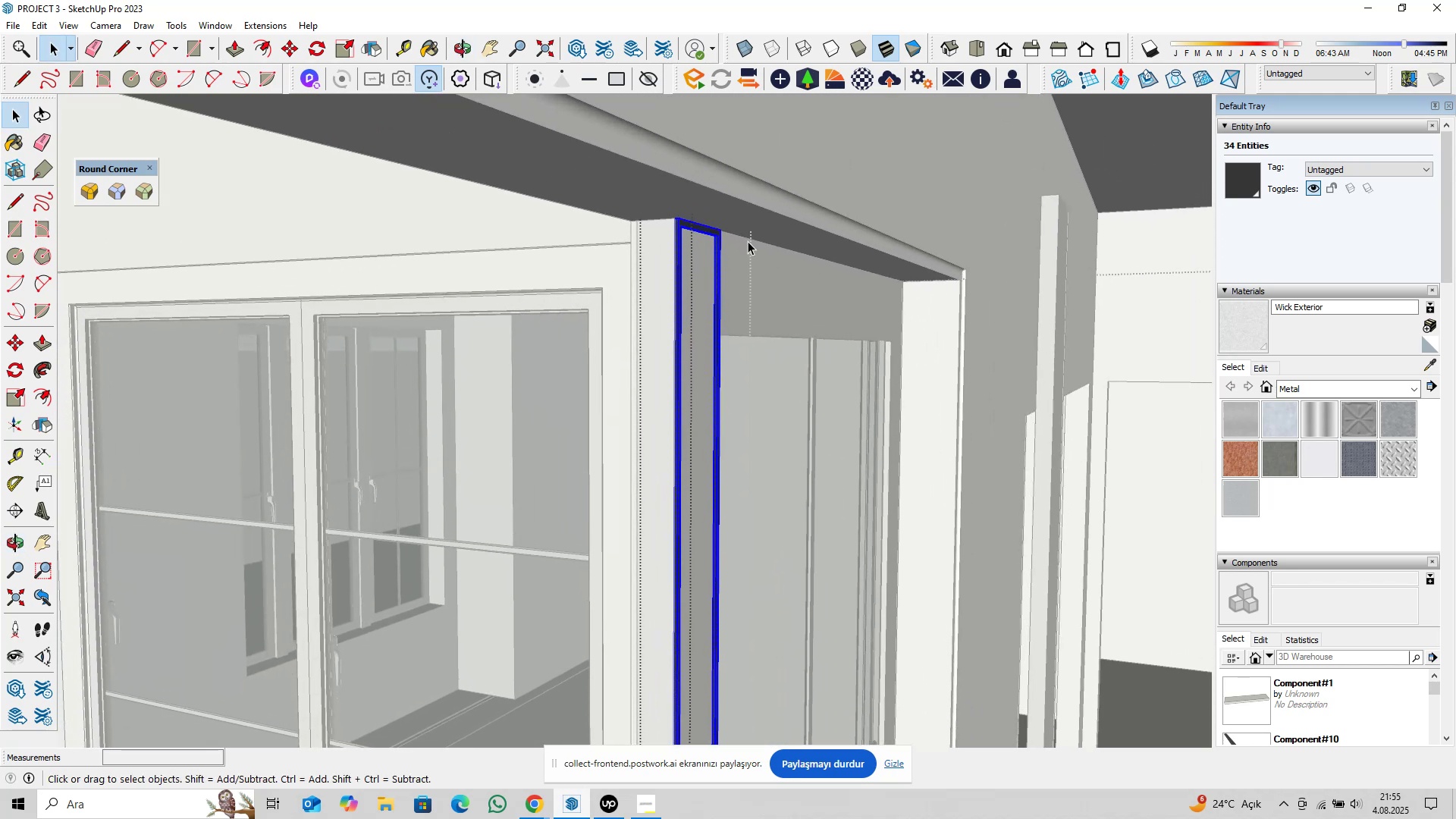 
scroll: coordinate [670, 225], scroll_direction: up, amount: 19.0
 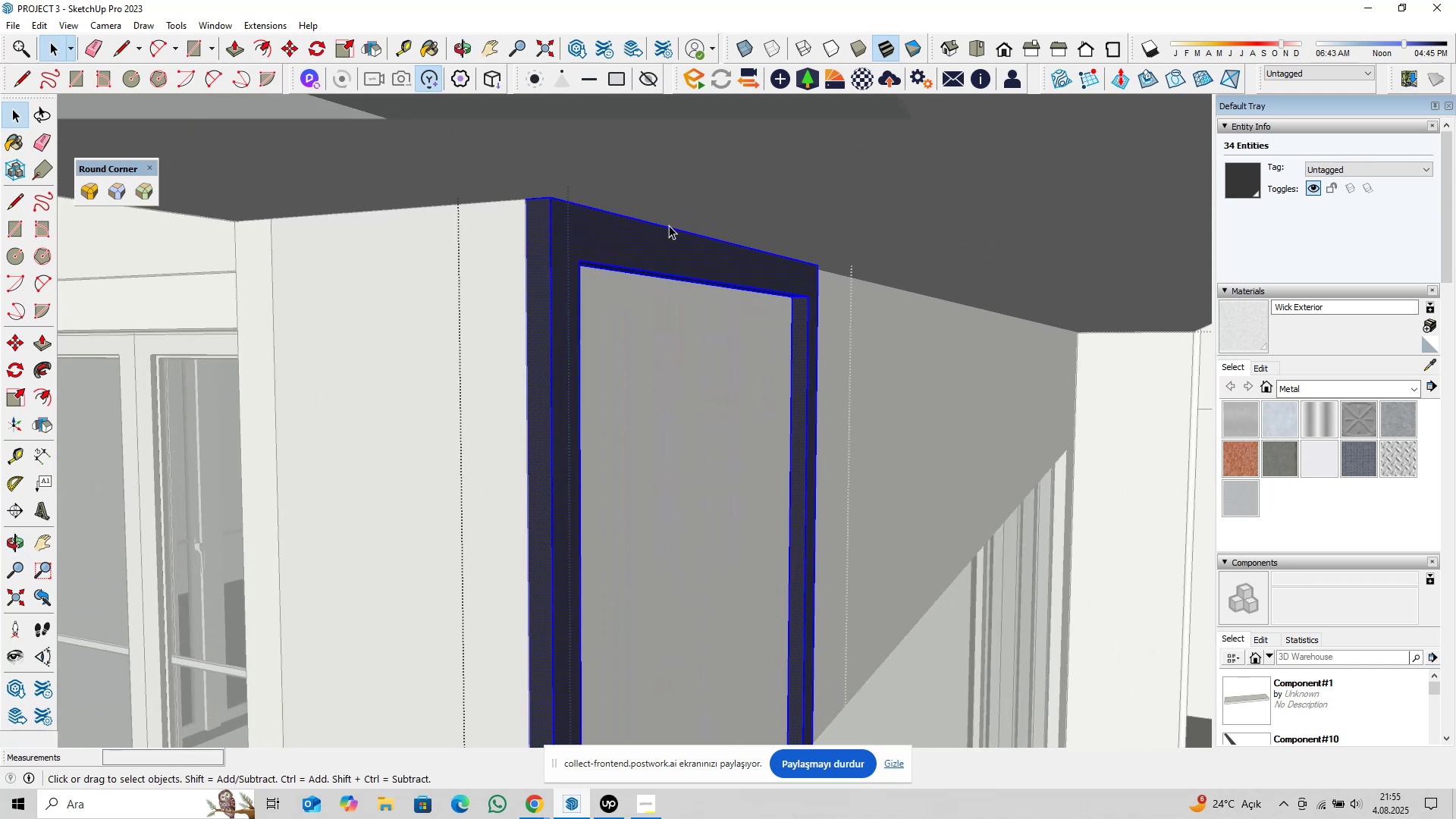 
key(Control+S)
 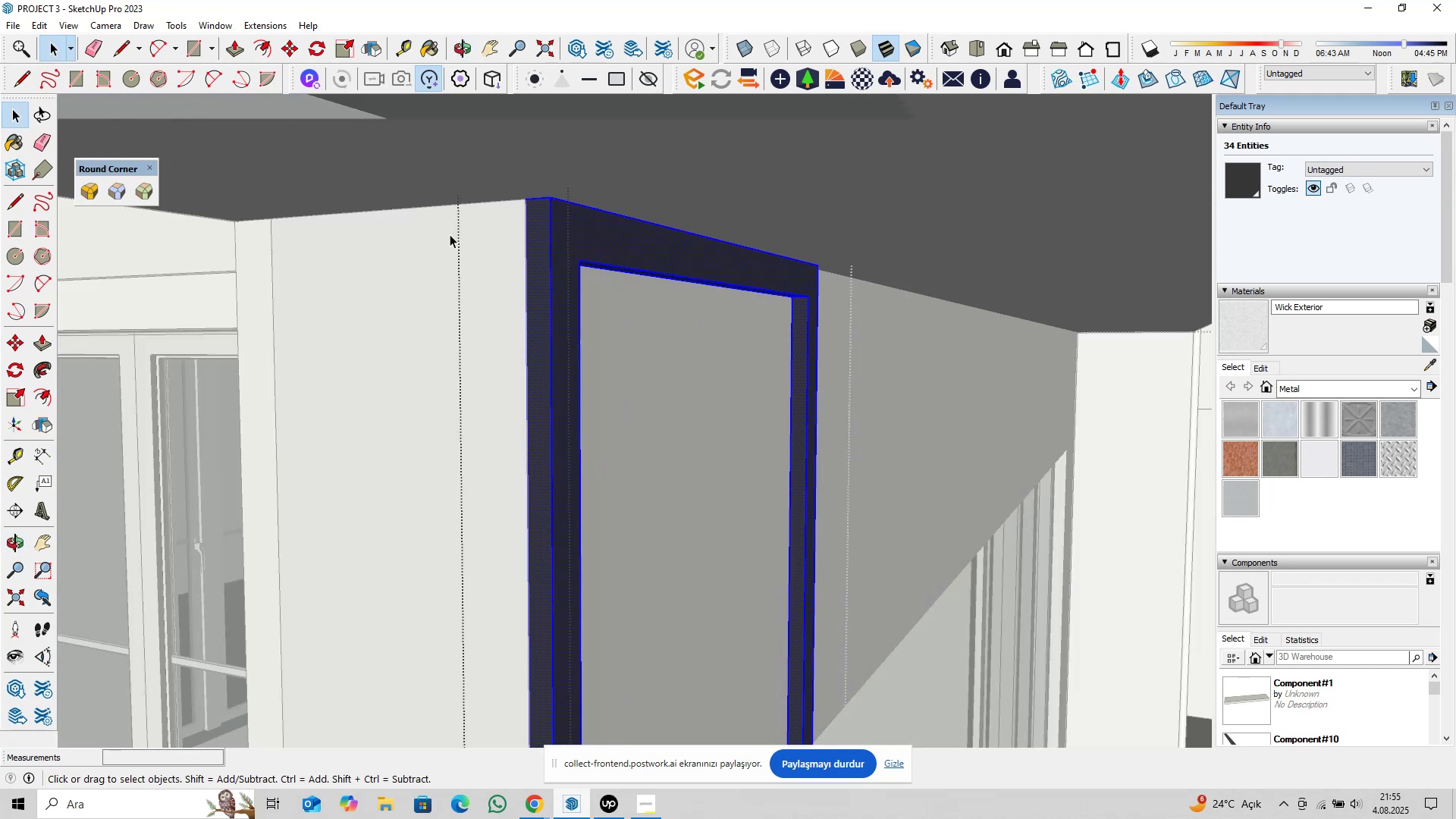 
left_click([92, 199])
 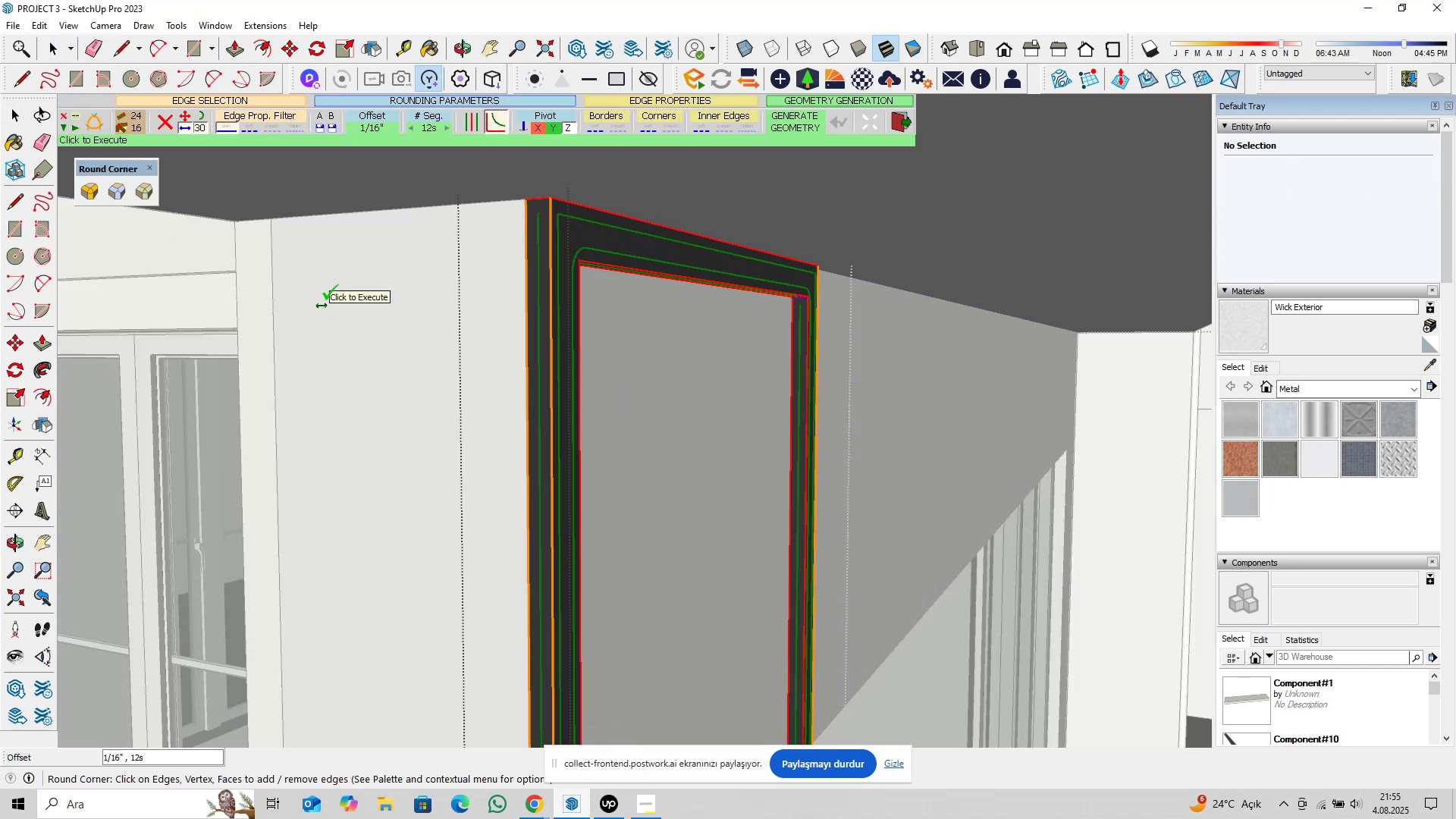 
key(Enter)
 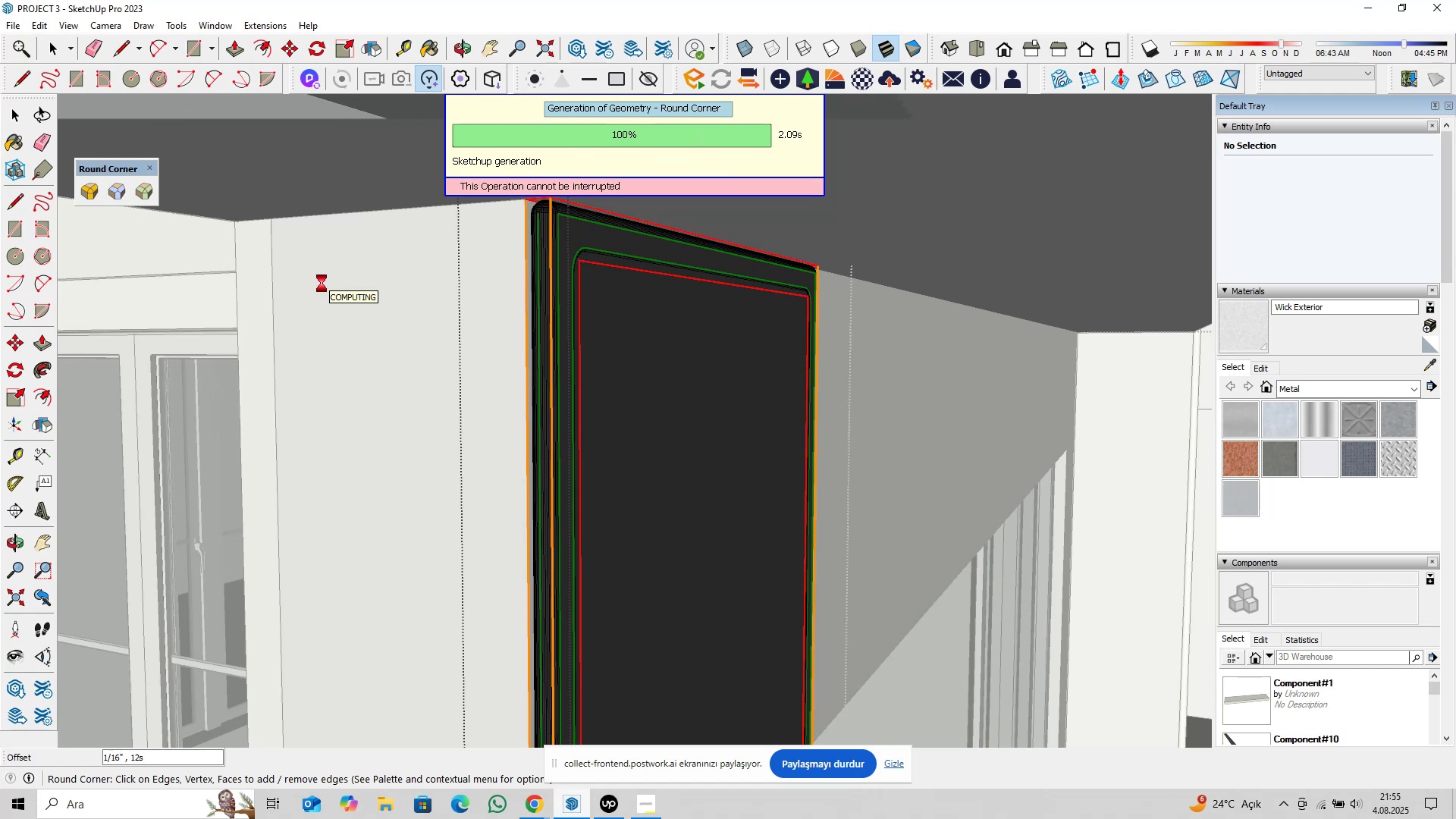 
key(Space)
 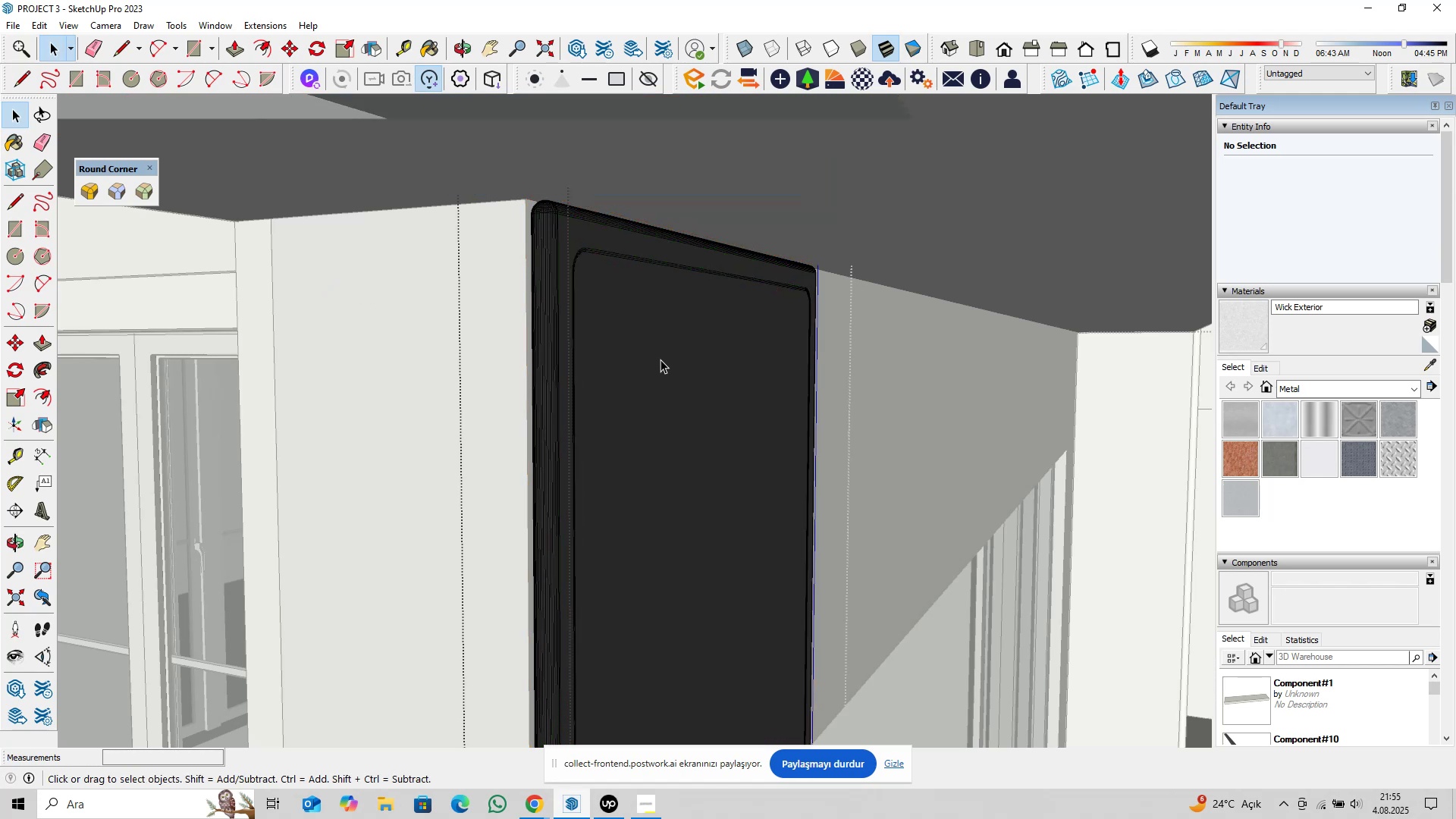 
left_click([661, 359])
 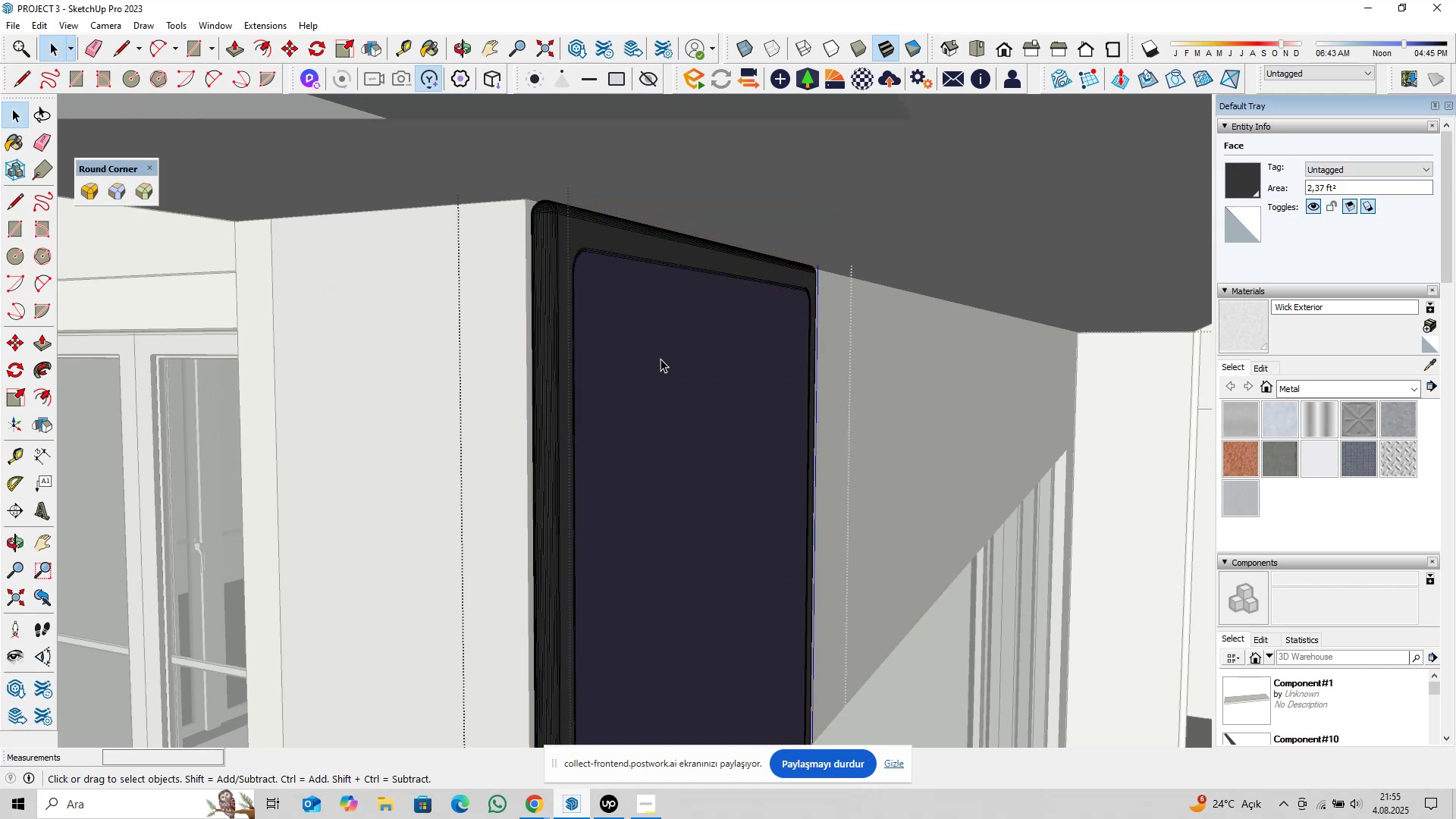 
key(Delete)
 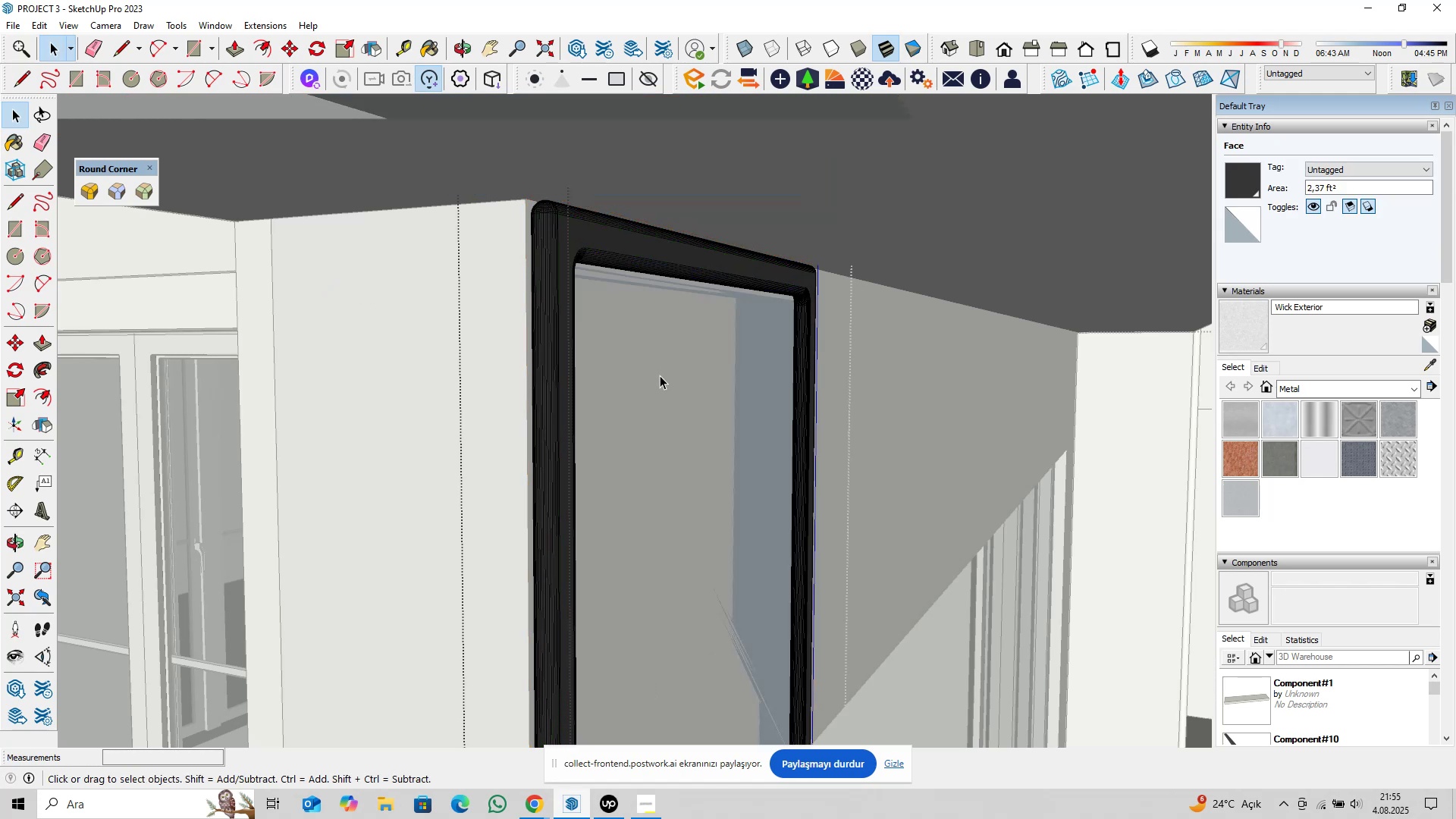 
left_click([660, 375])
 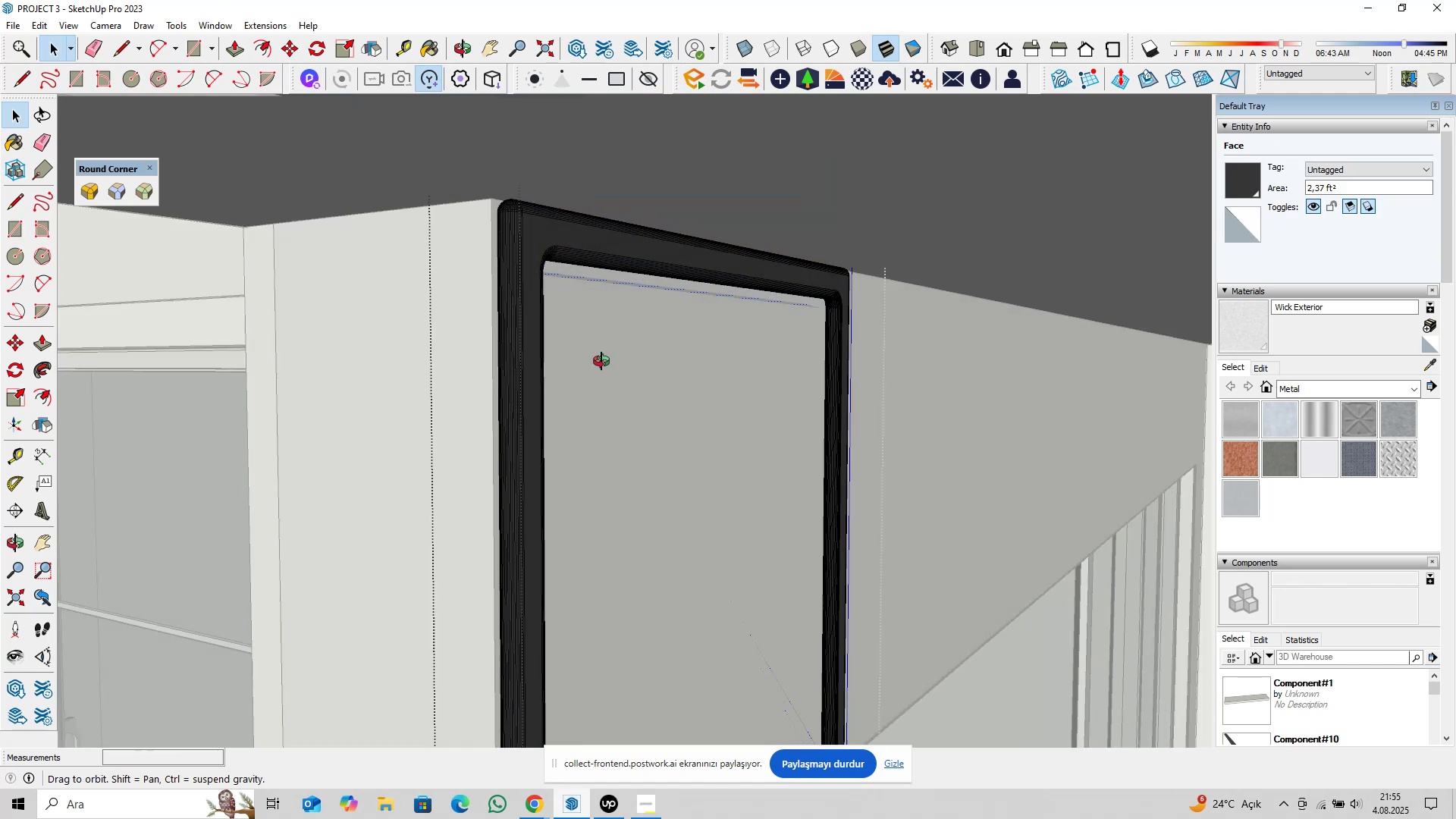 
key(Delete)
 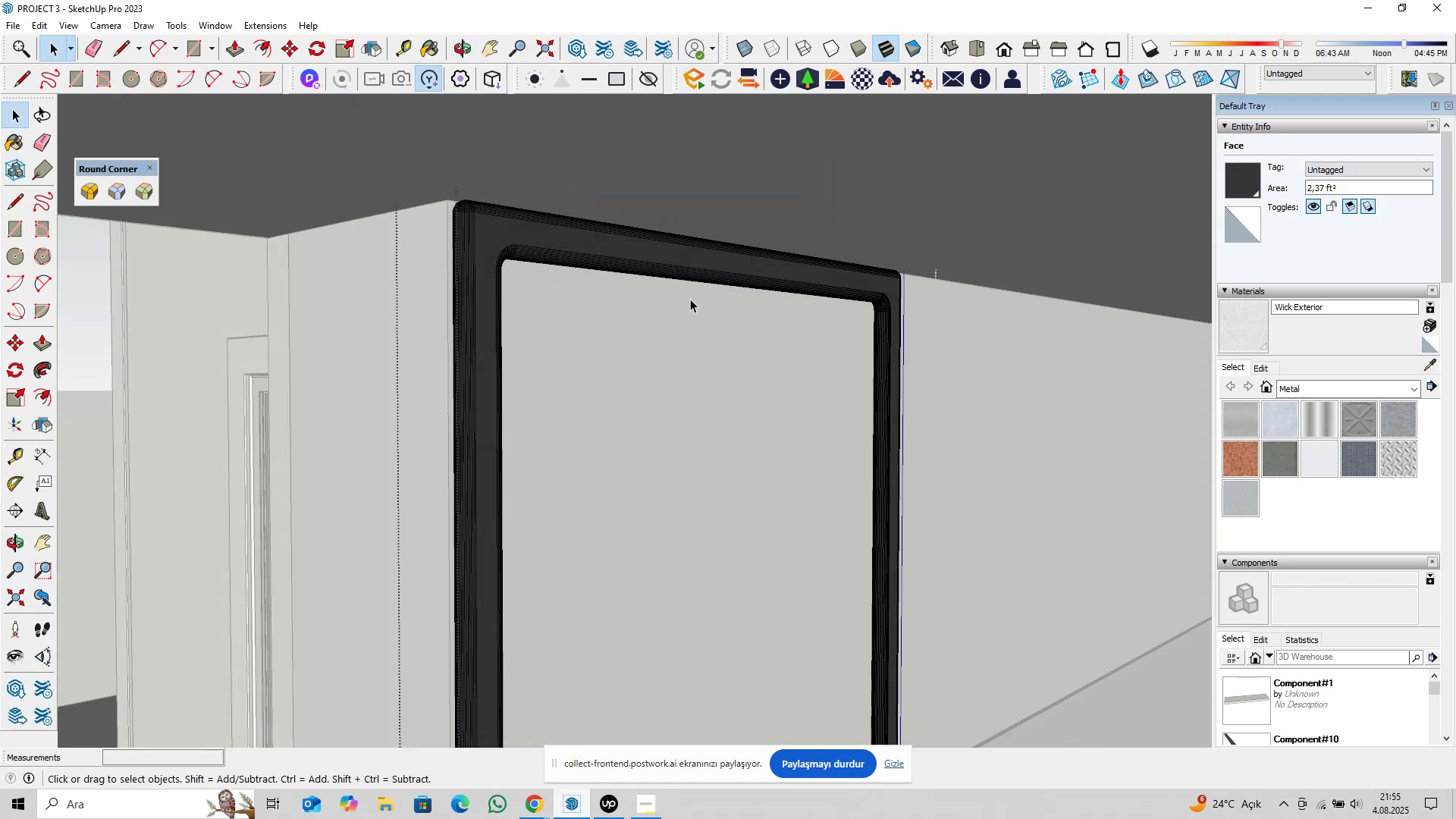 
scroll: coordinate [661, 339], scroll_direction: down, amount: 18.0
 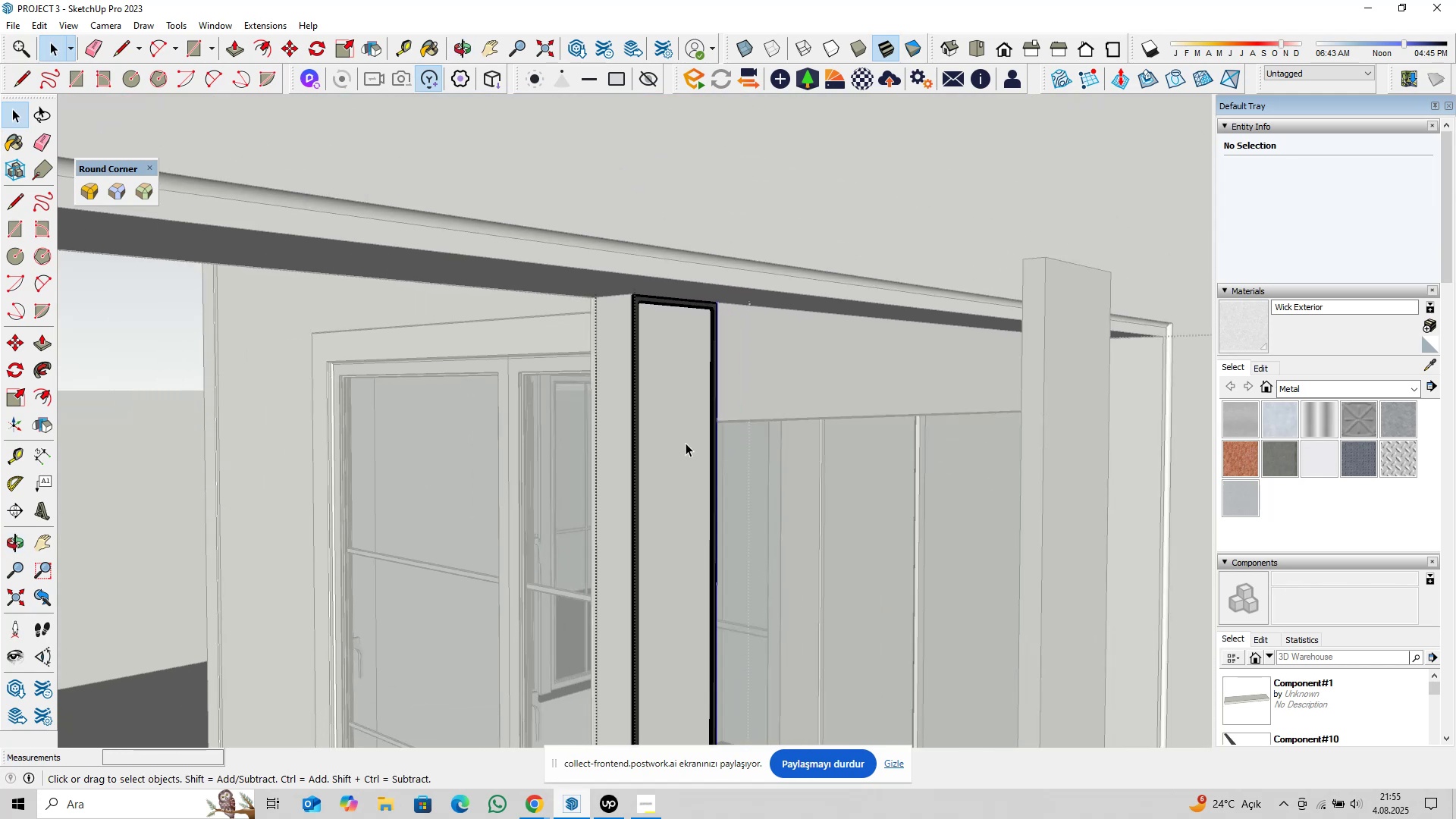 
hold_key(key=ShiftLeft, duration=1.53)
 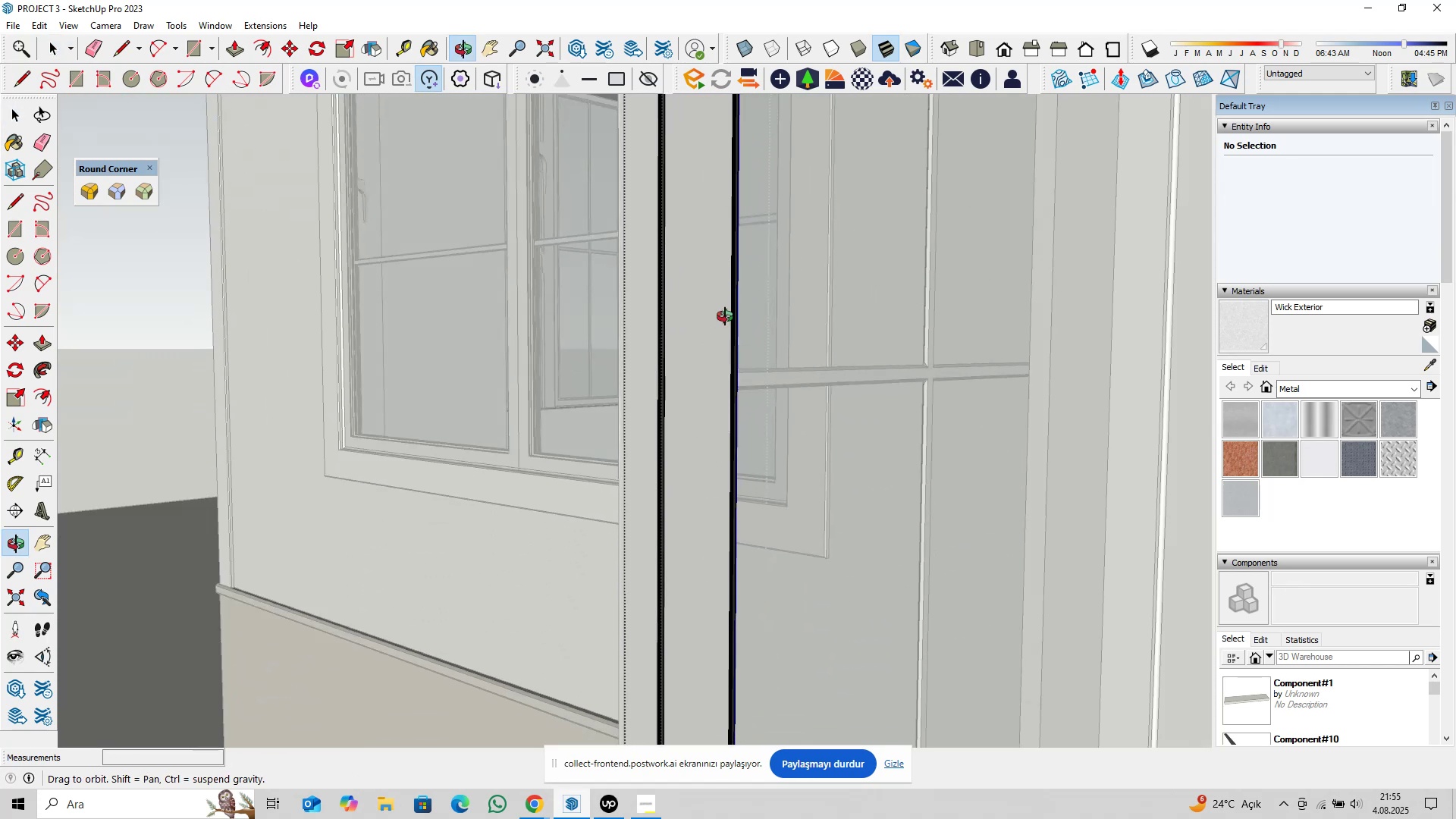 
hold_key(key=ShiftLeft, duration=0.45)
 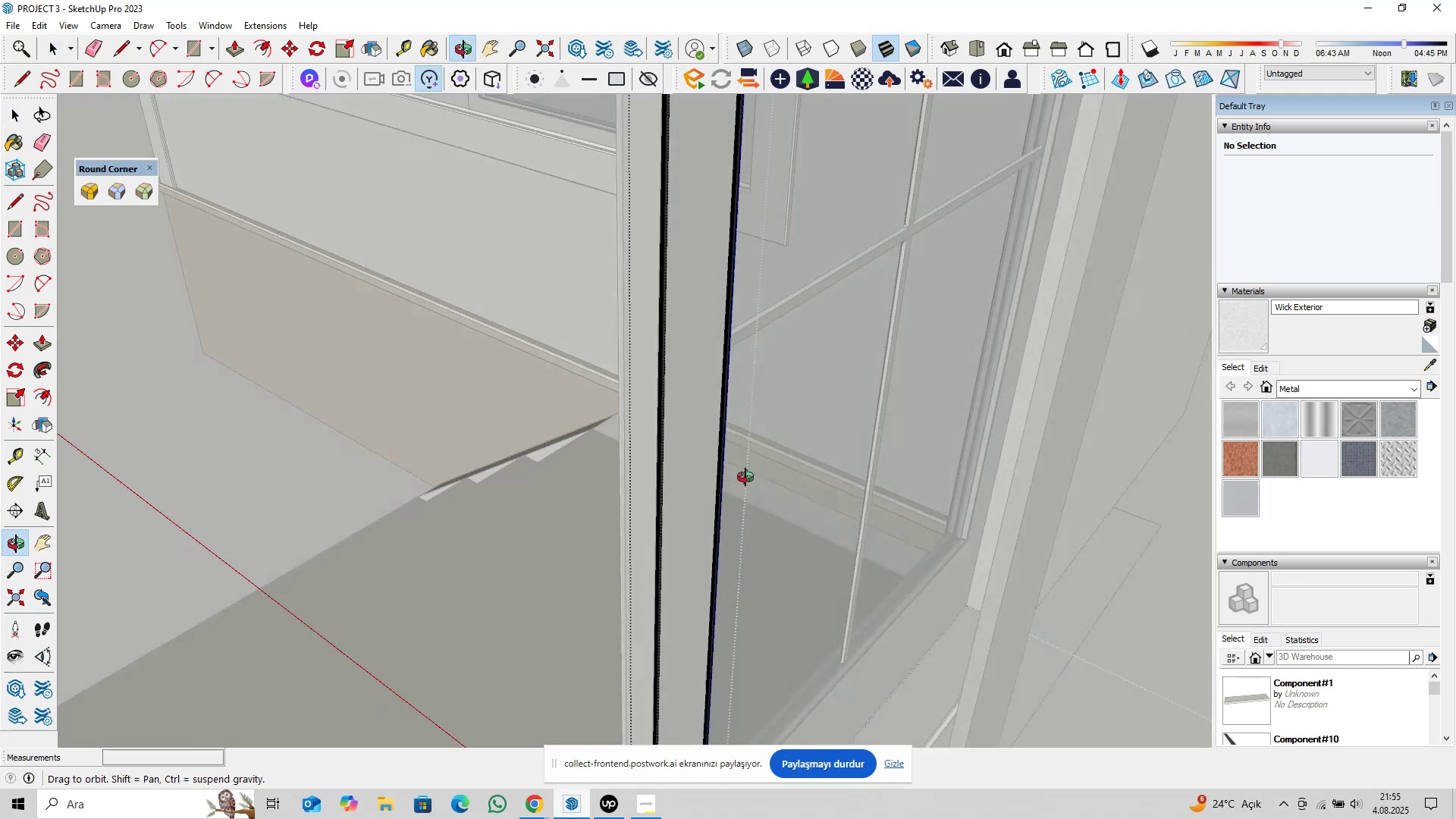 
hold_key(key=ShiftLeft, duration=0.9)
 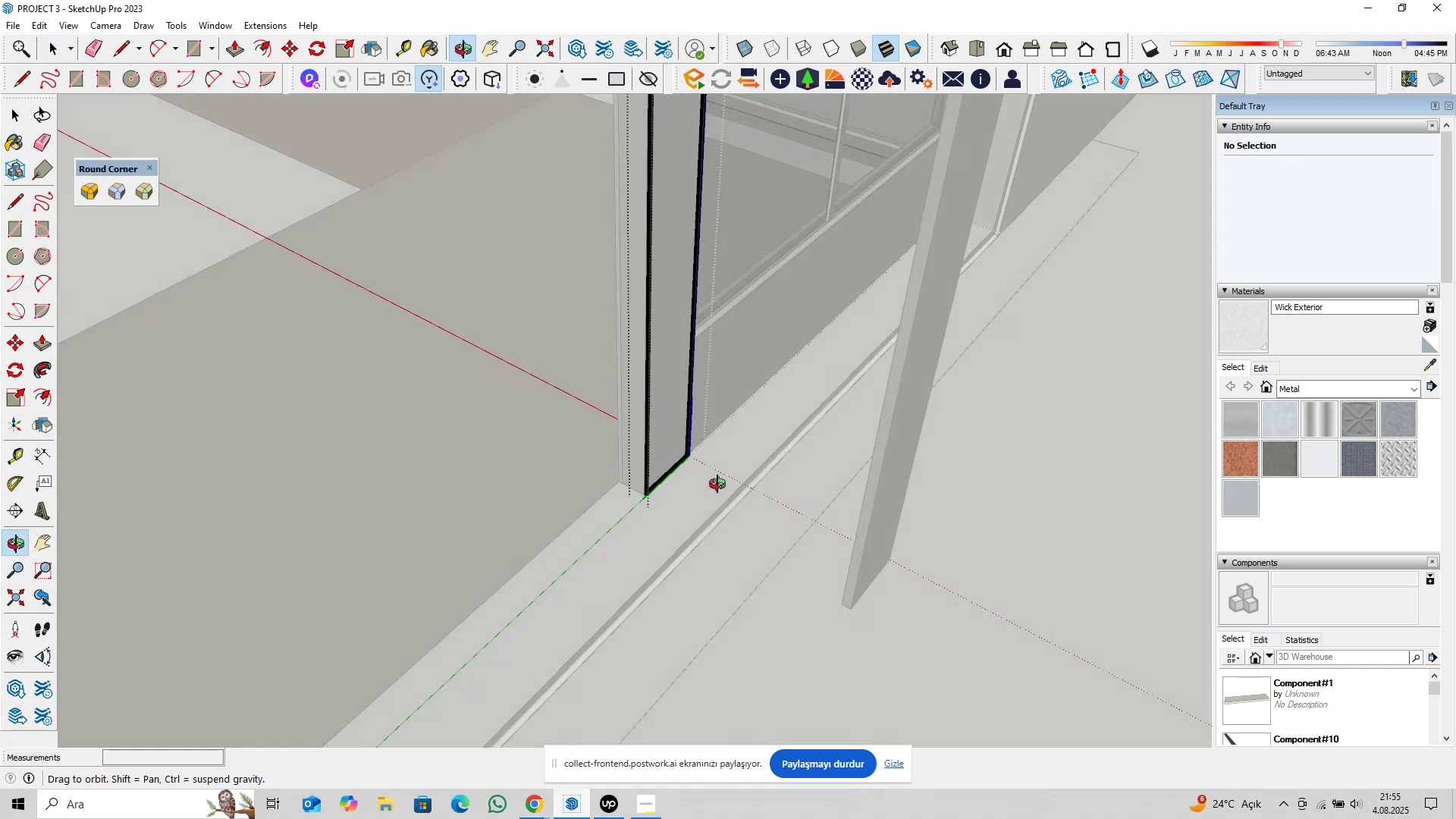 
scroll: coordinate [716, 480], scroll_direction: up, amount: 4.0
 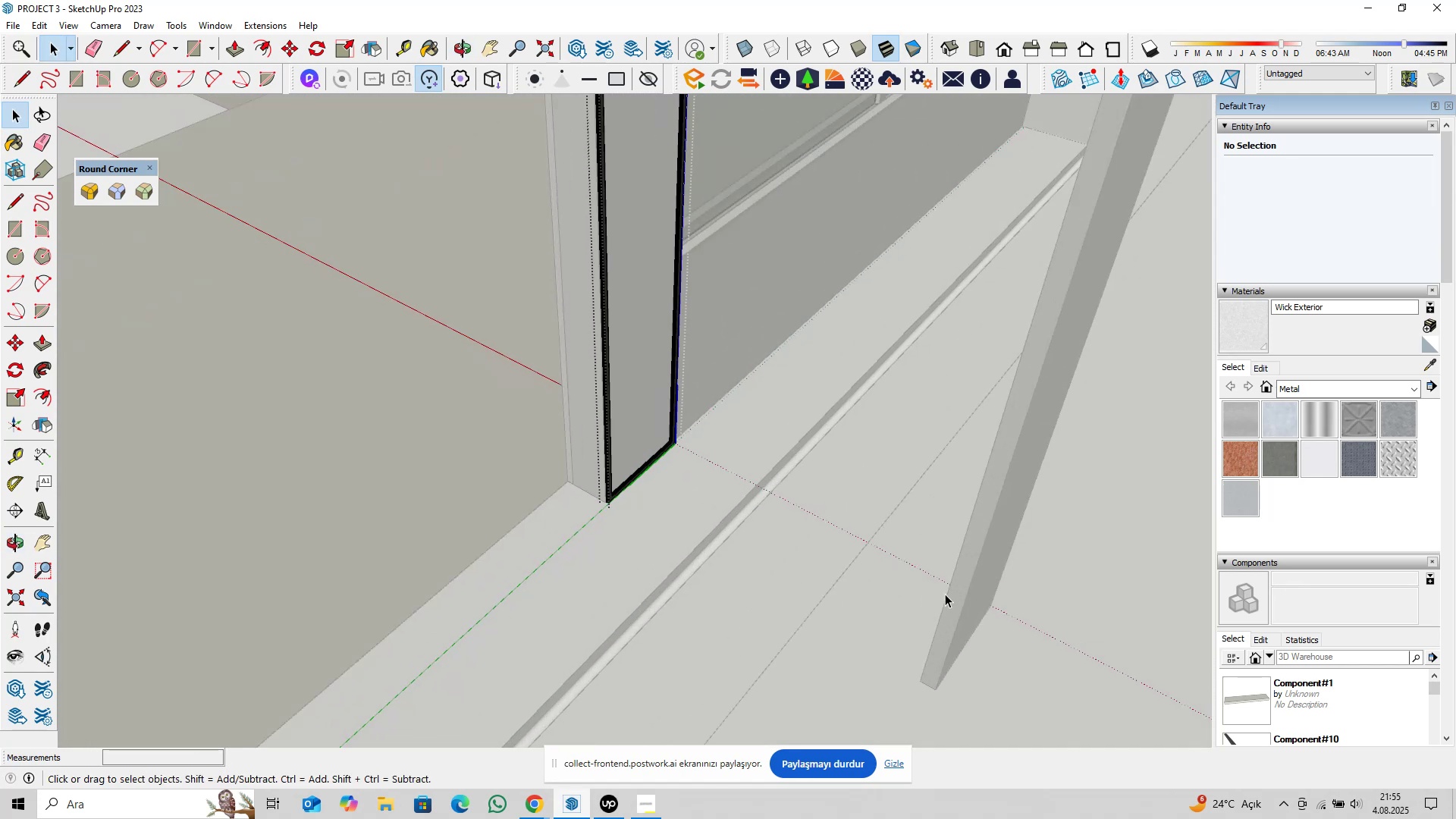 
key(Escape)
 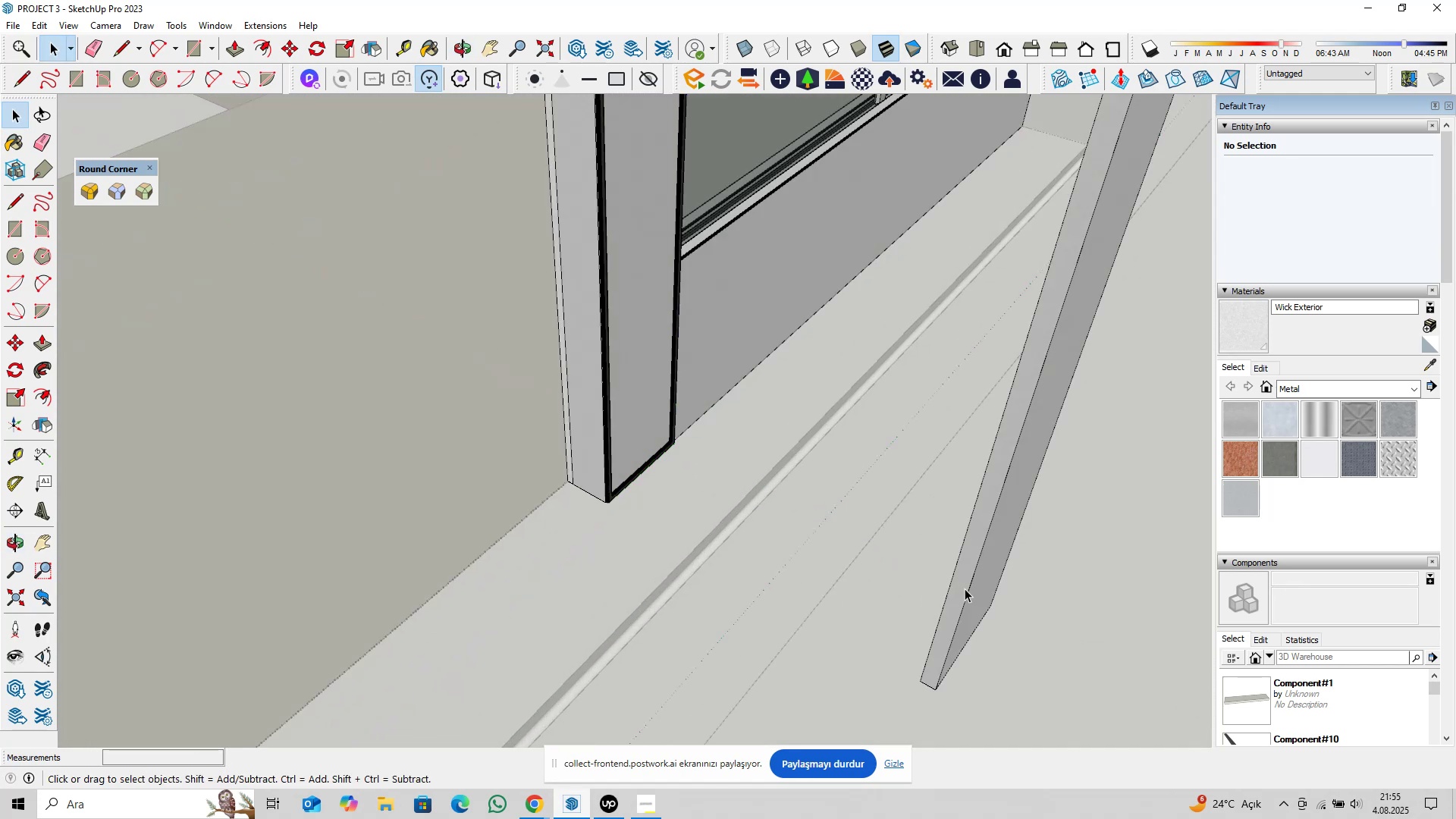 
left_click([965, 588])
 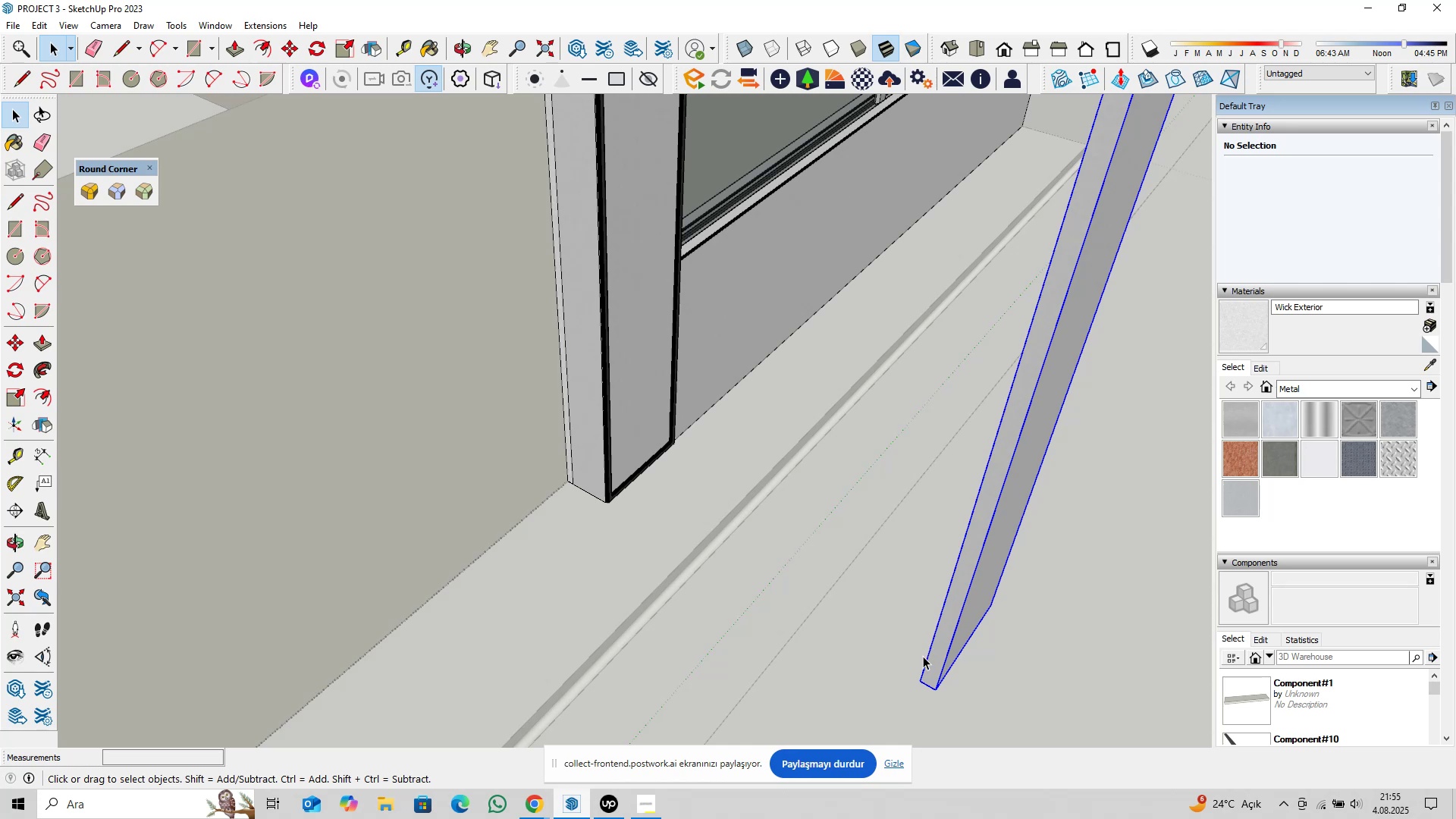 
key(M)
 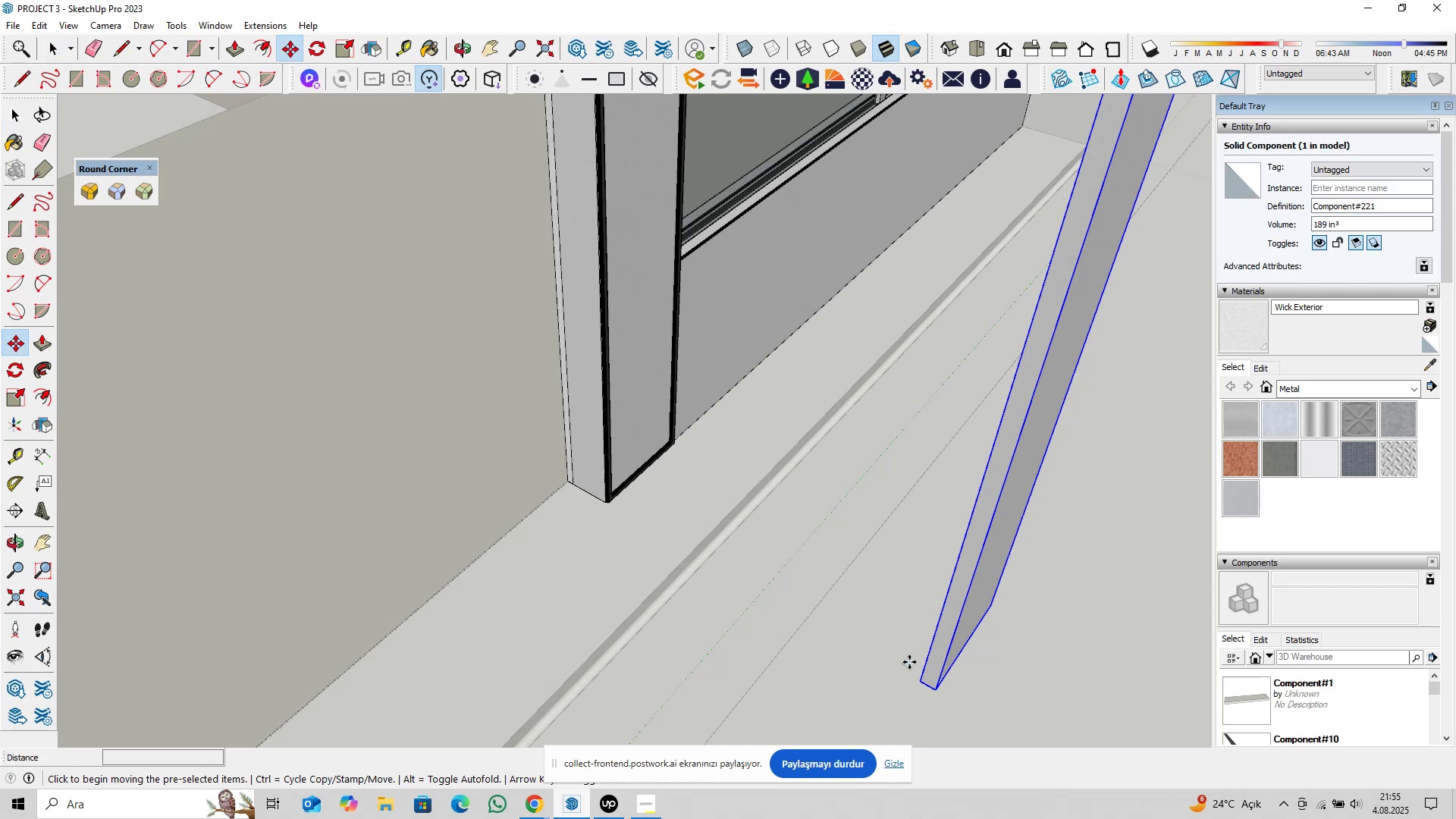 
left_click([909, 662])
 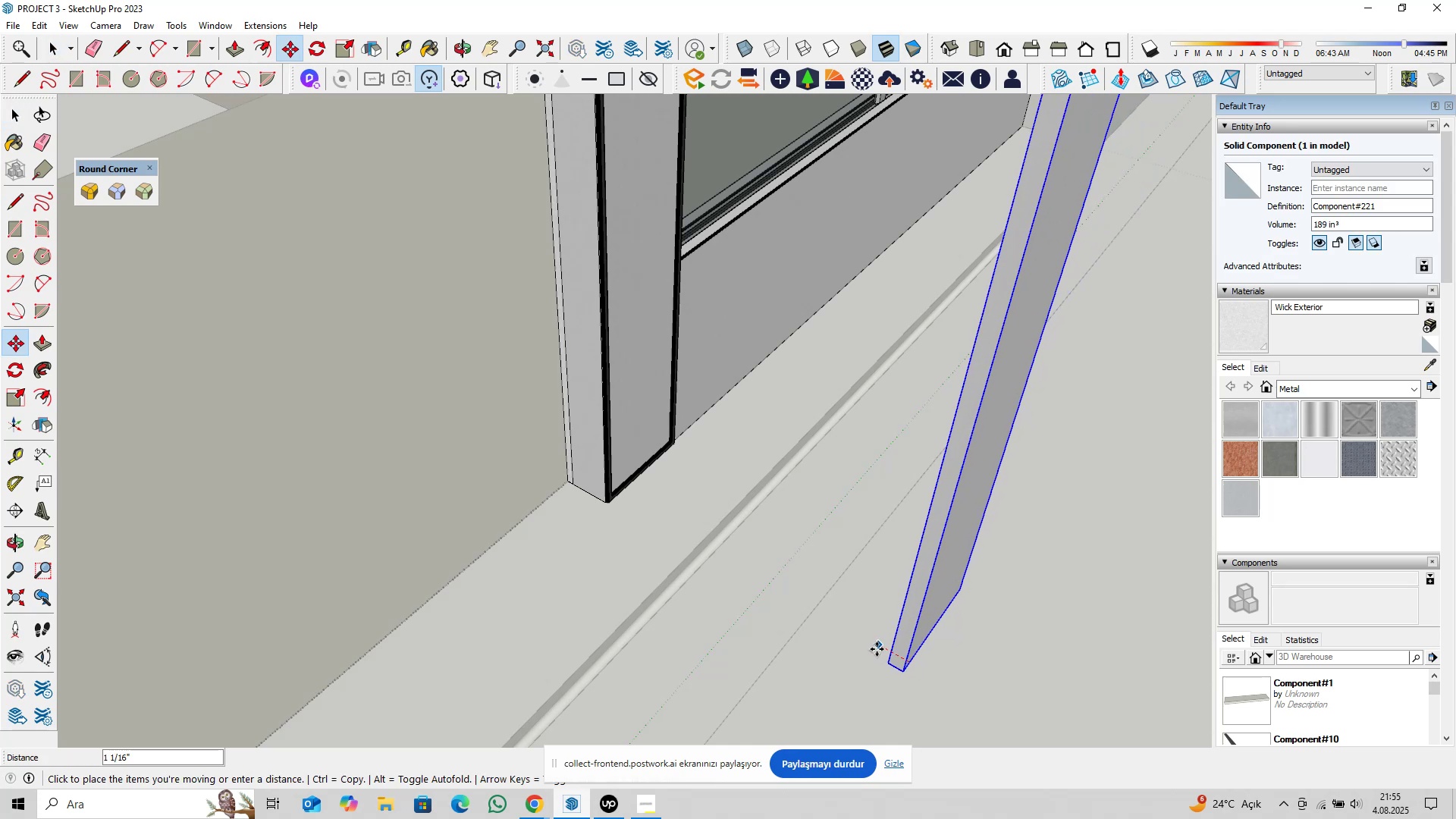 
type(1@)
 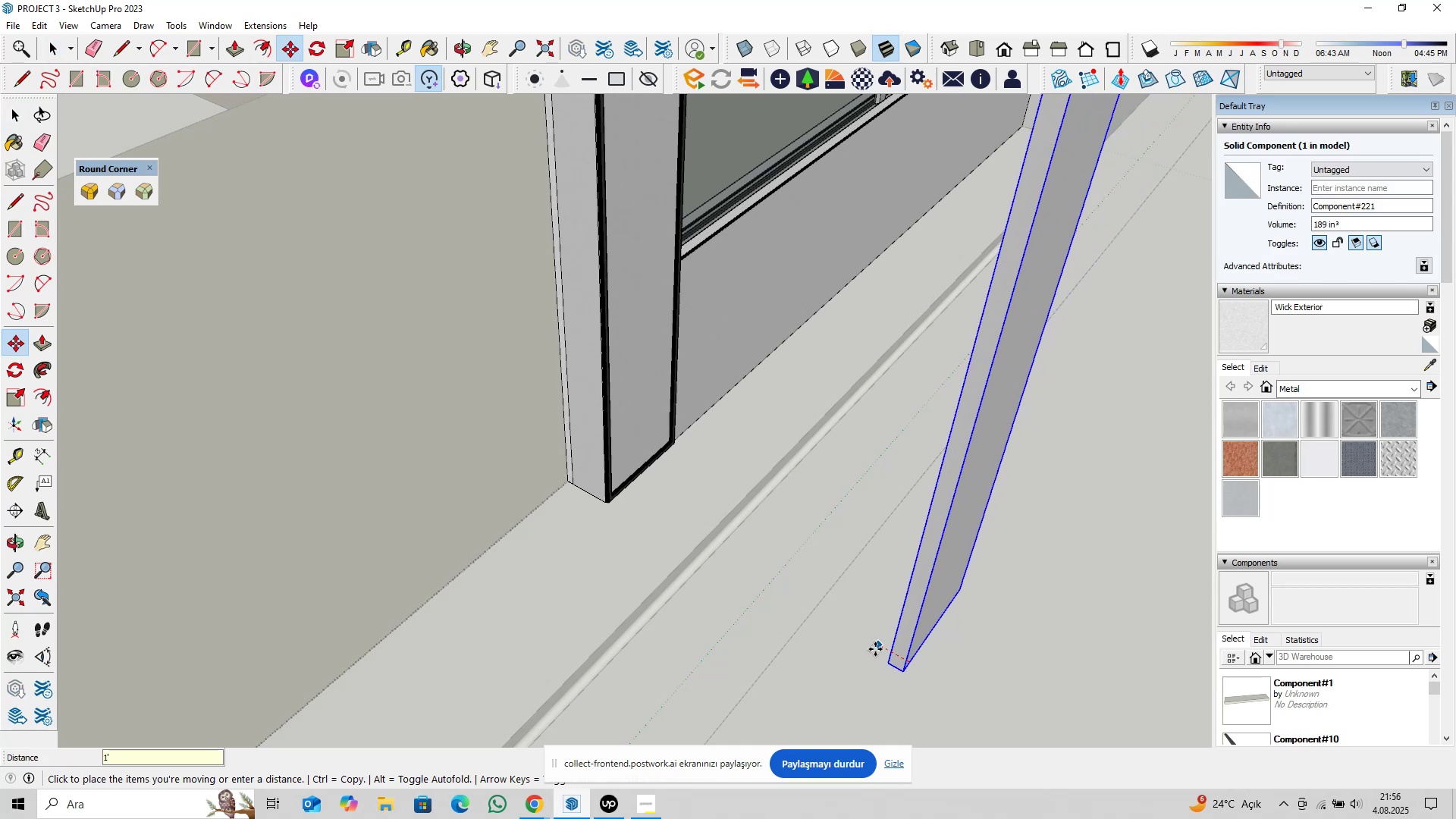 
 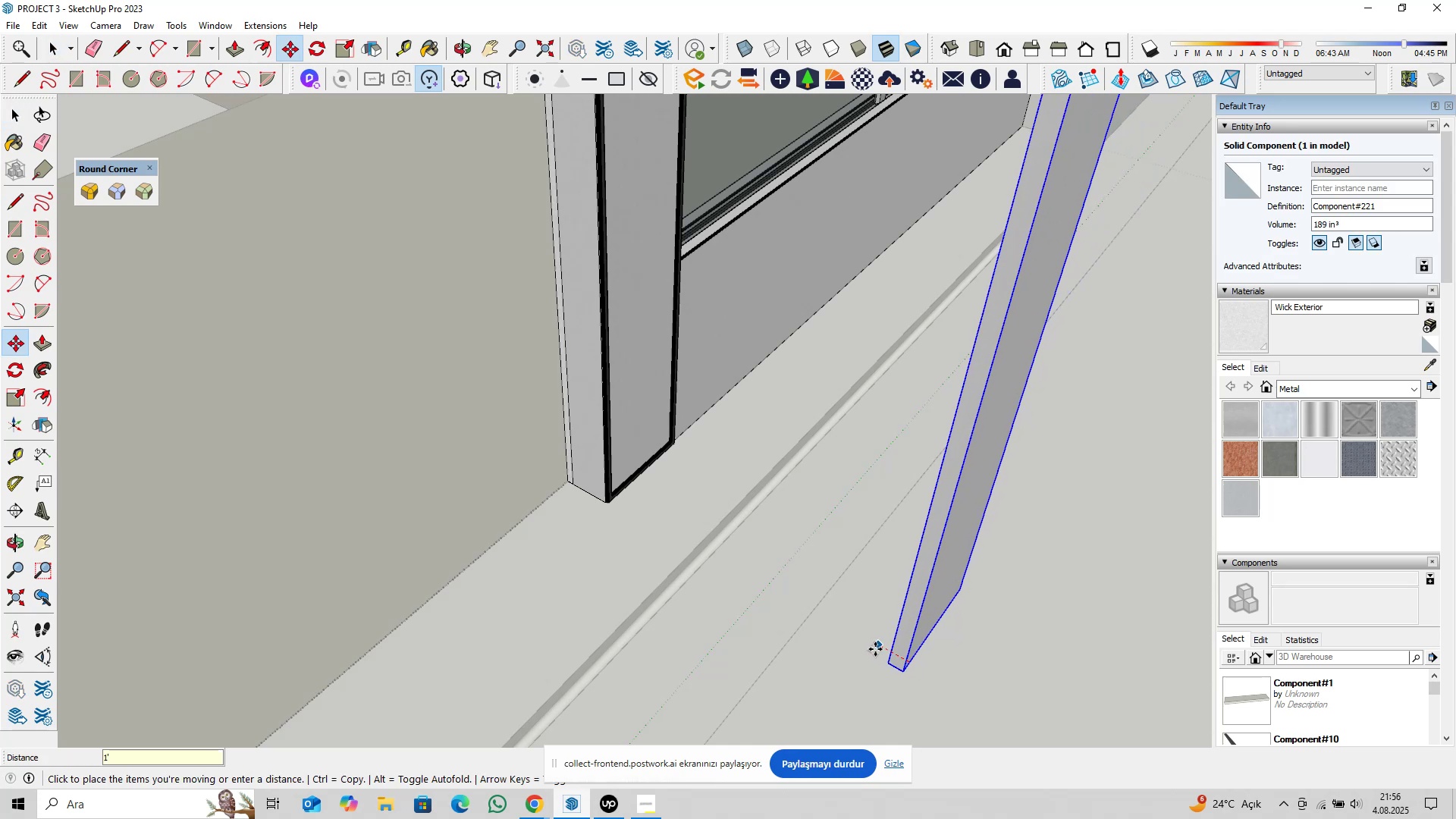 
key(Enter)
 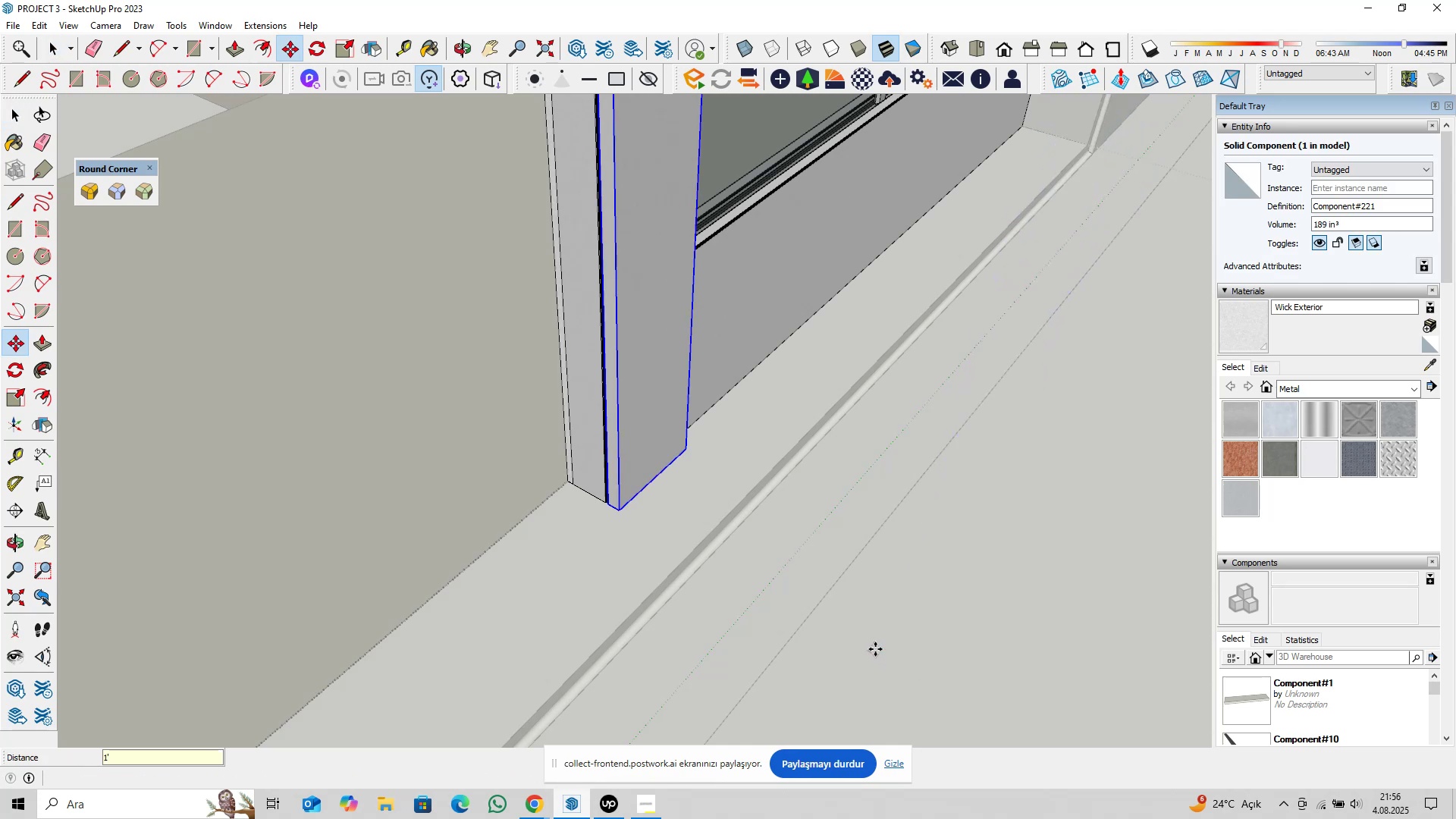 
key(Space)
 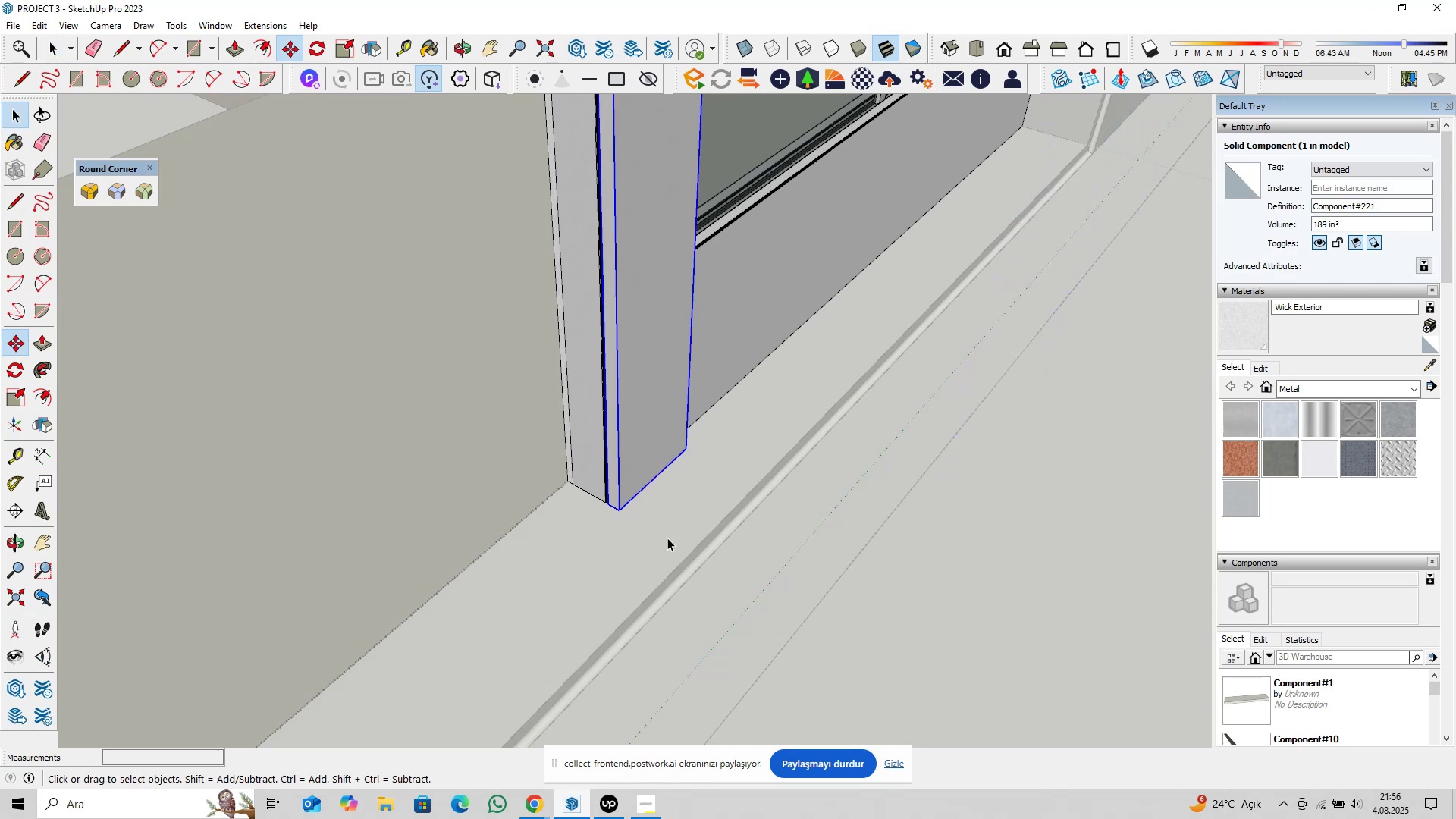 
scroll: coordinate [564, 516], scroll_direction: up, amount: 17.0
 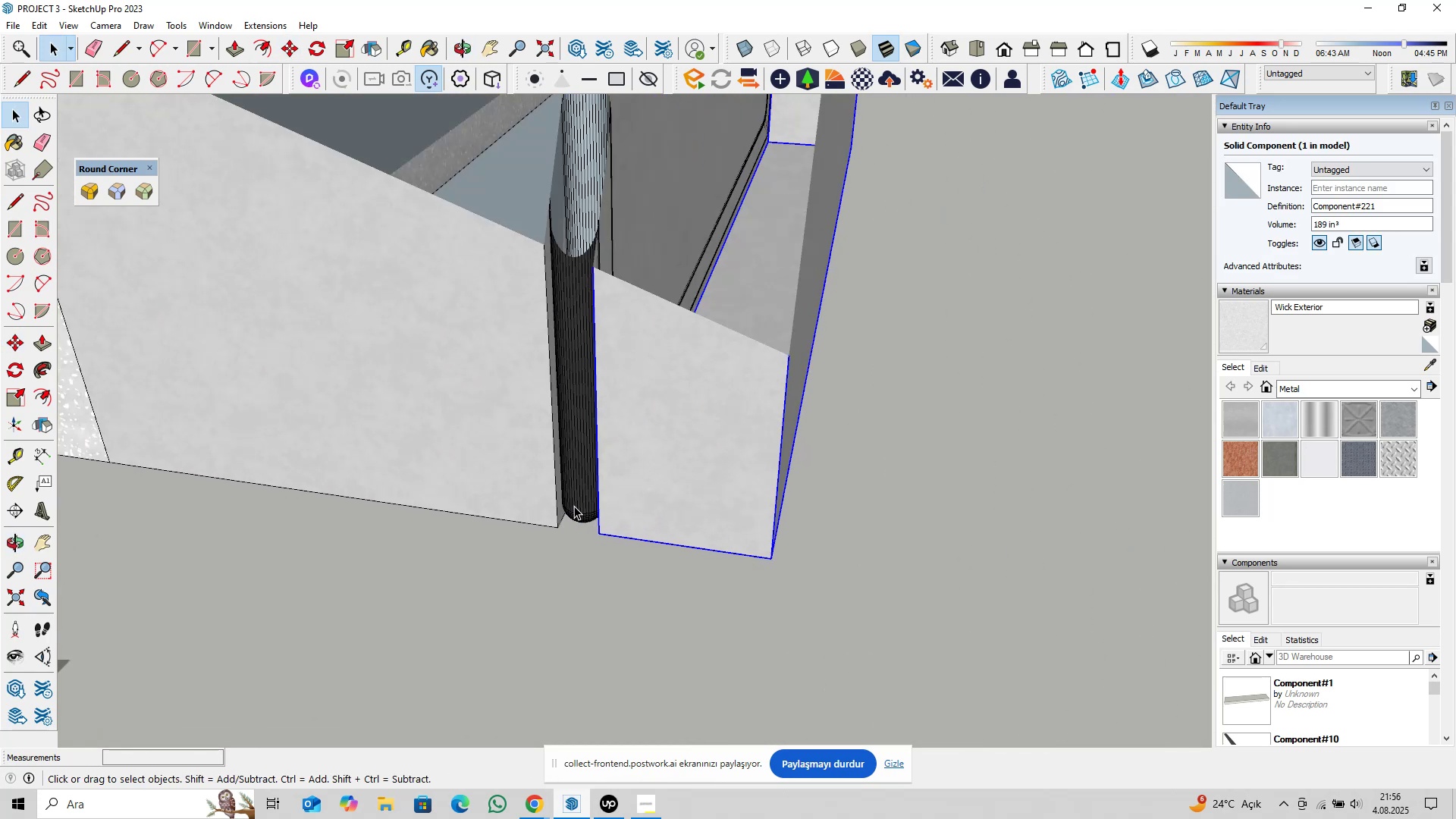 
left_click([574, 506])
 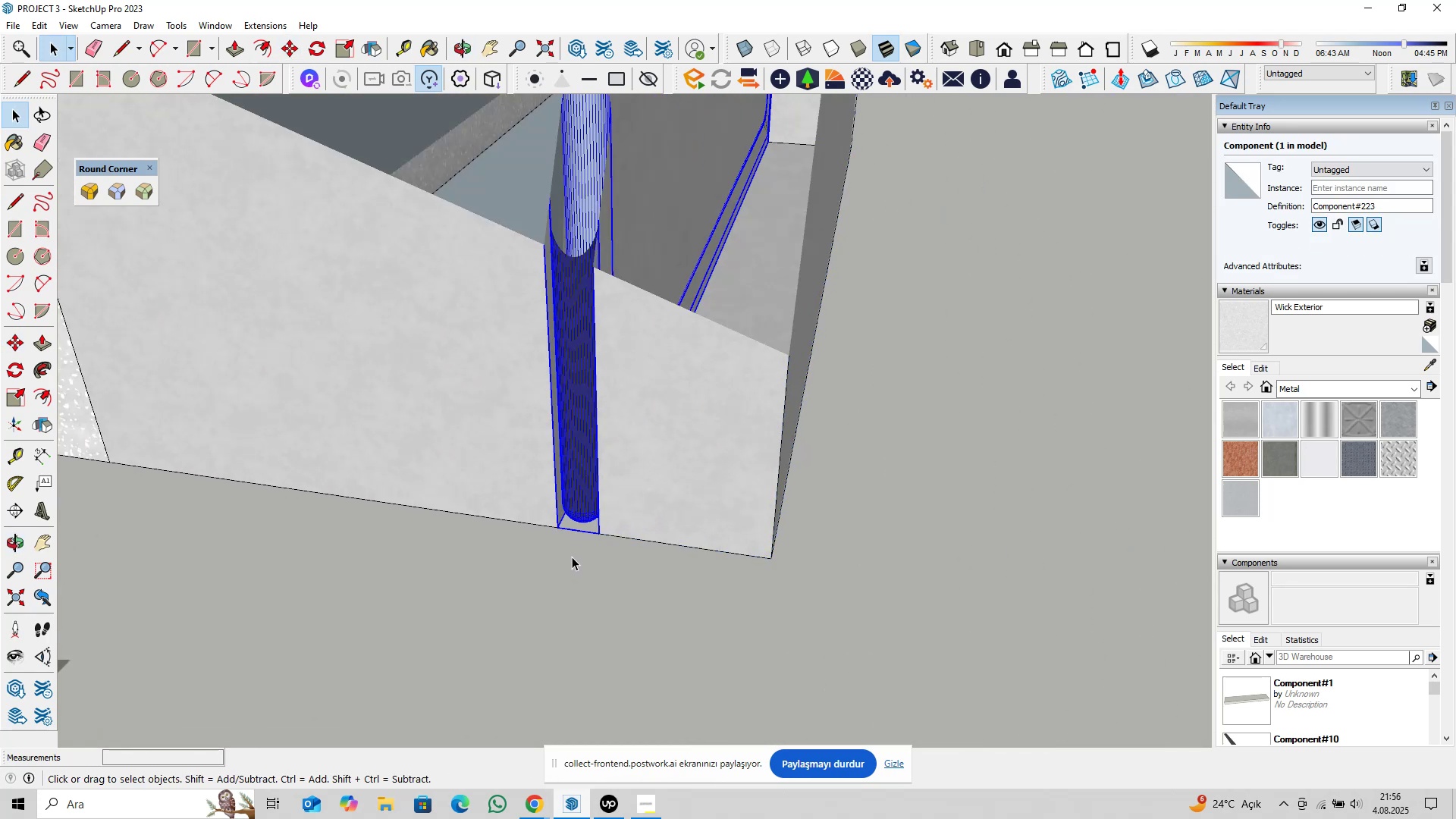 
key(M)
 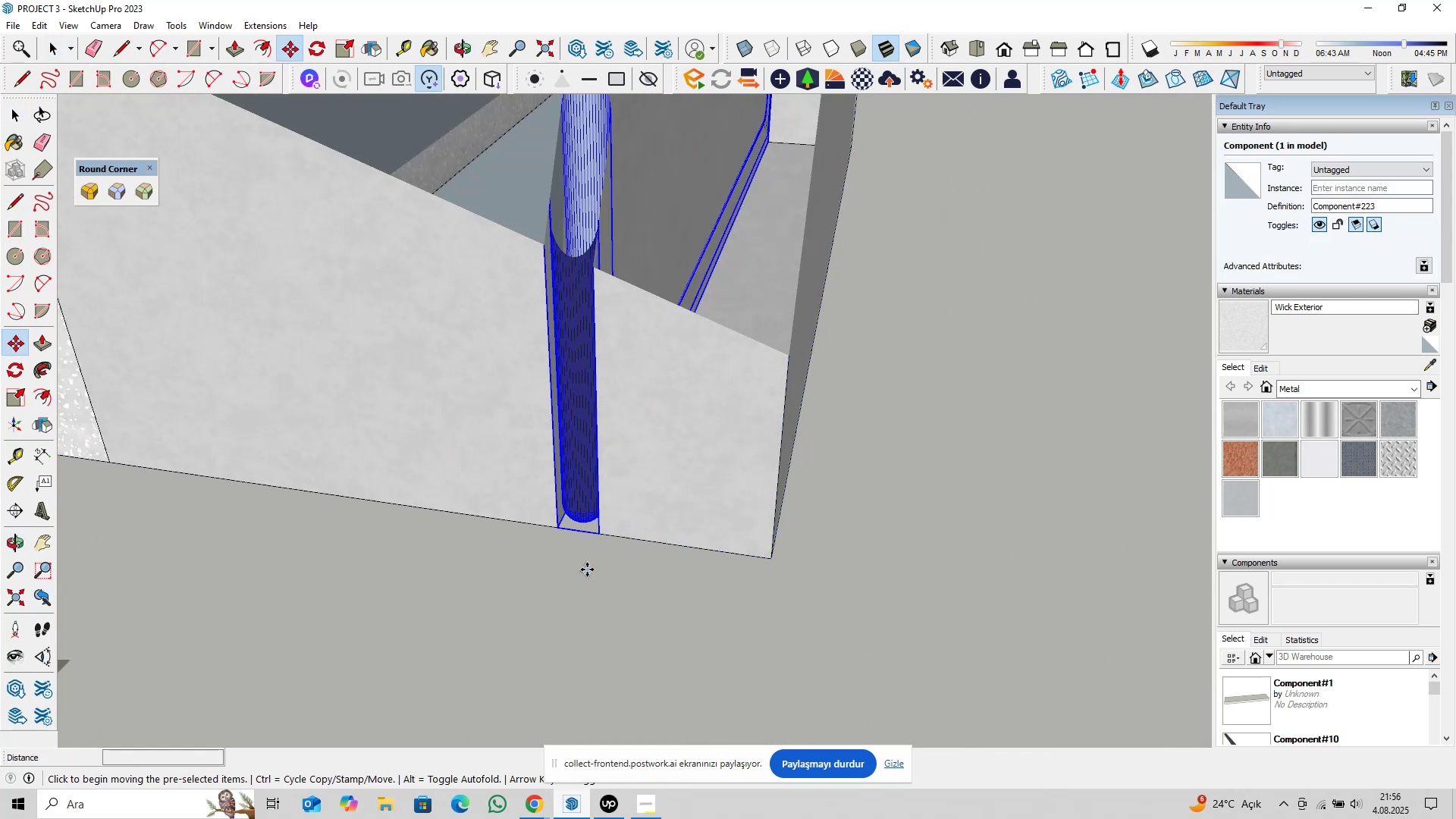 
left_click([587, 570])
 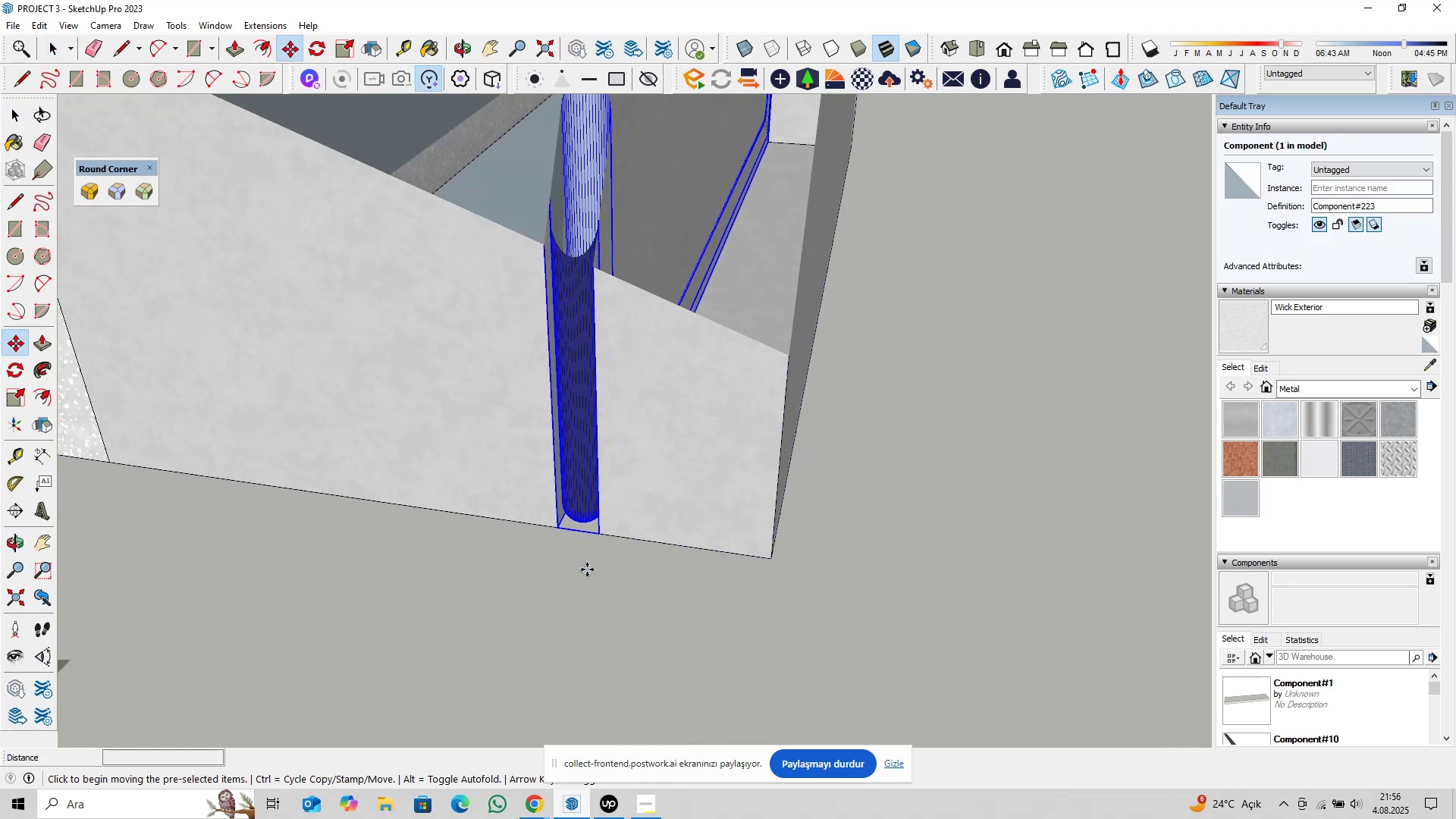 
key(Control+ControlLeft)
 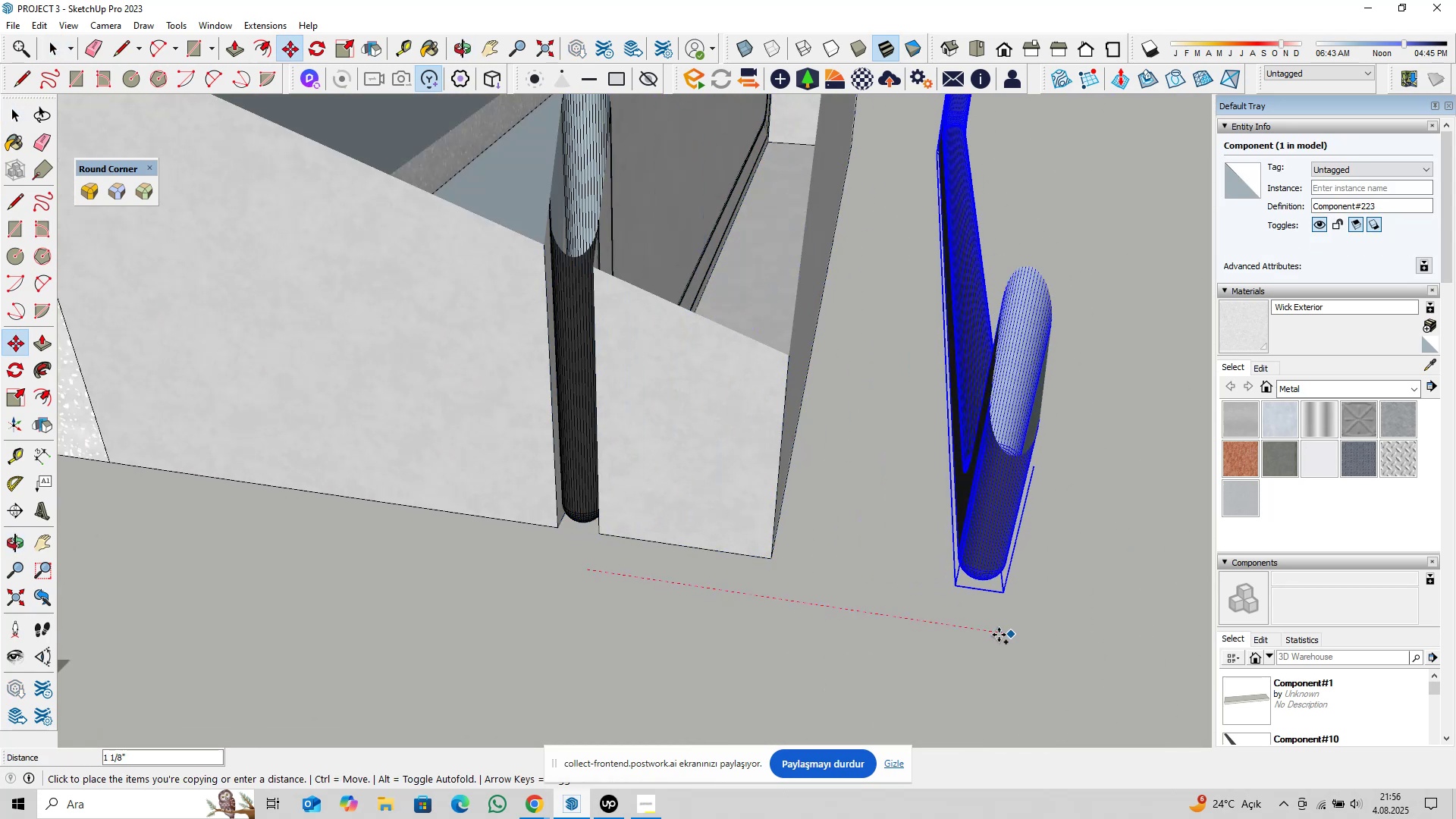 
left_click([999, 635])
 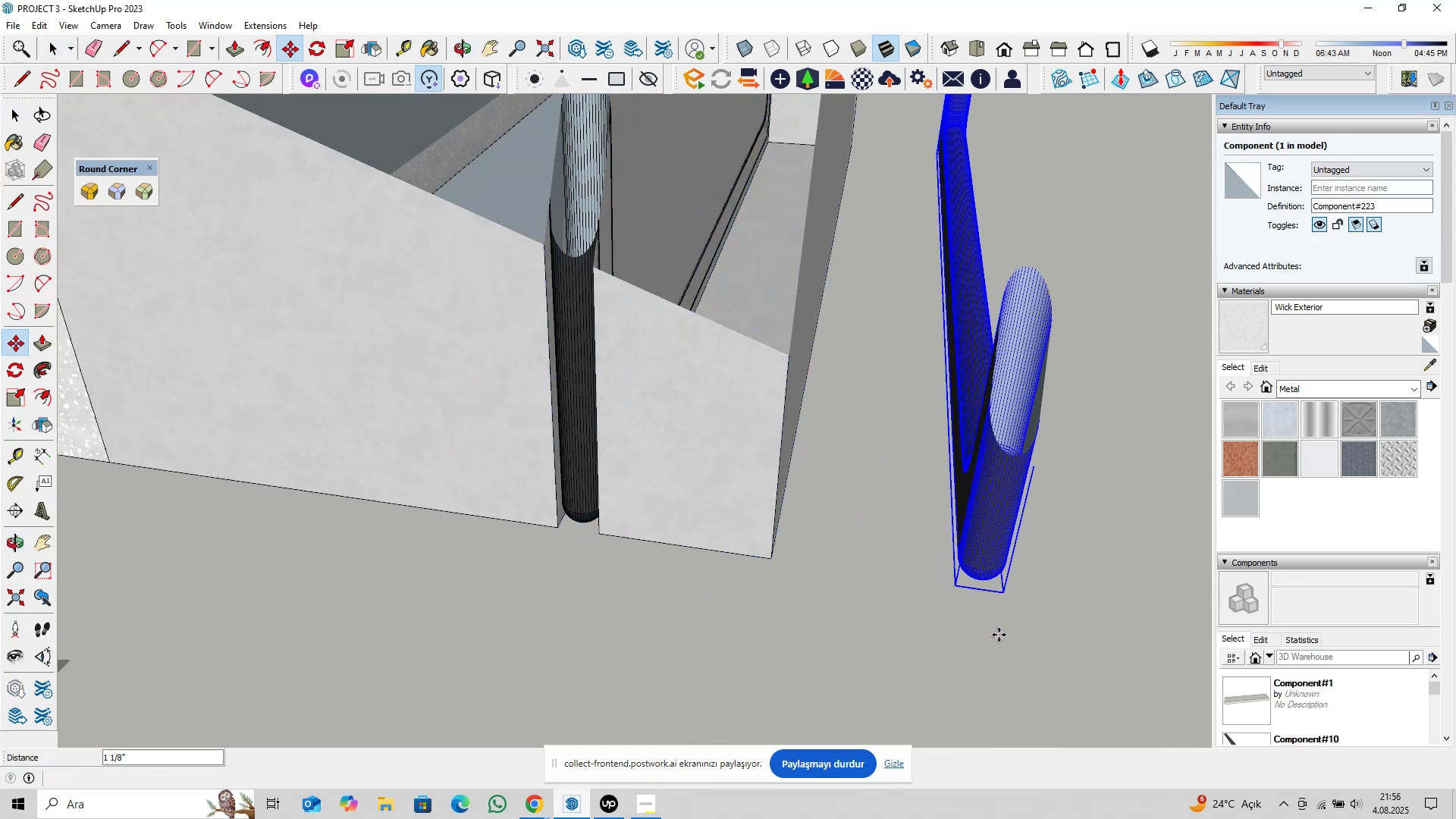 
key(Space)
 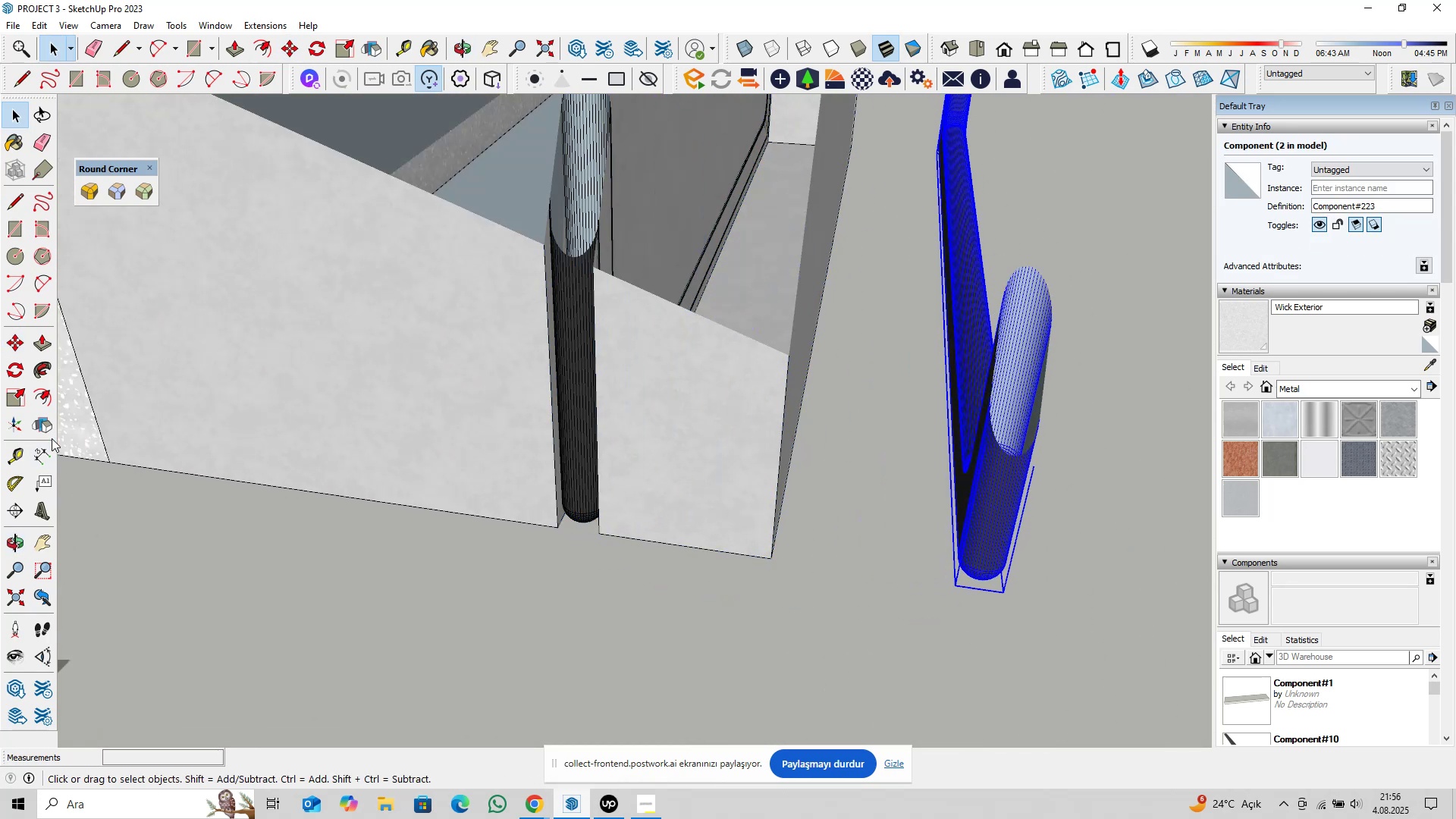 
left_click([50, 429])
 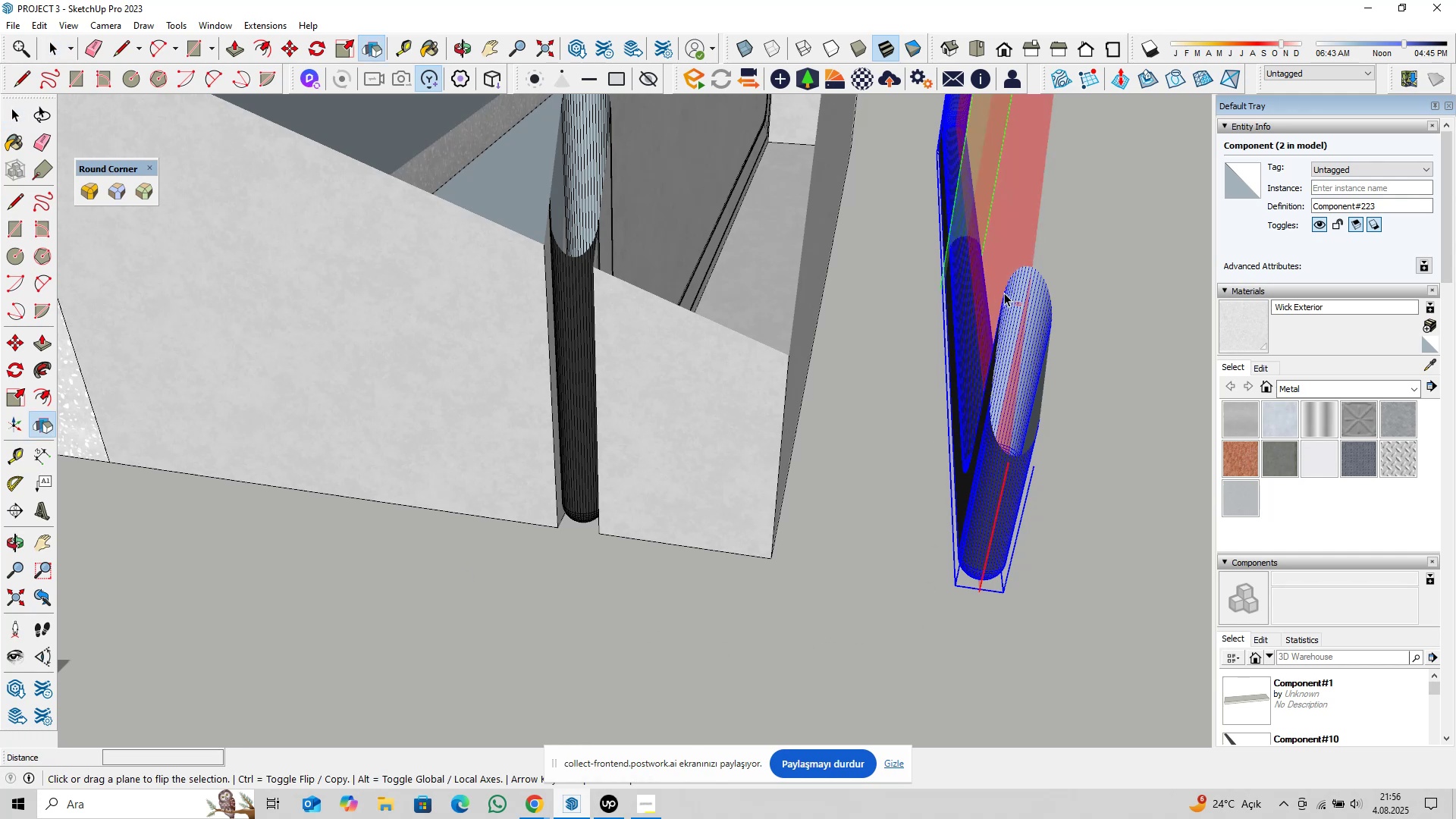 
left_click([1001, 288])
 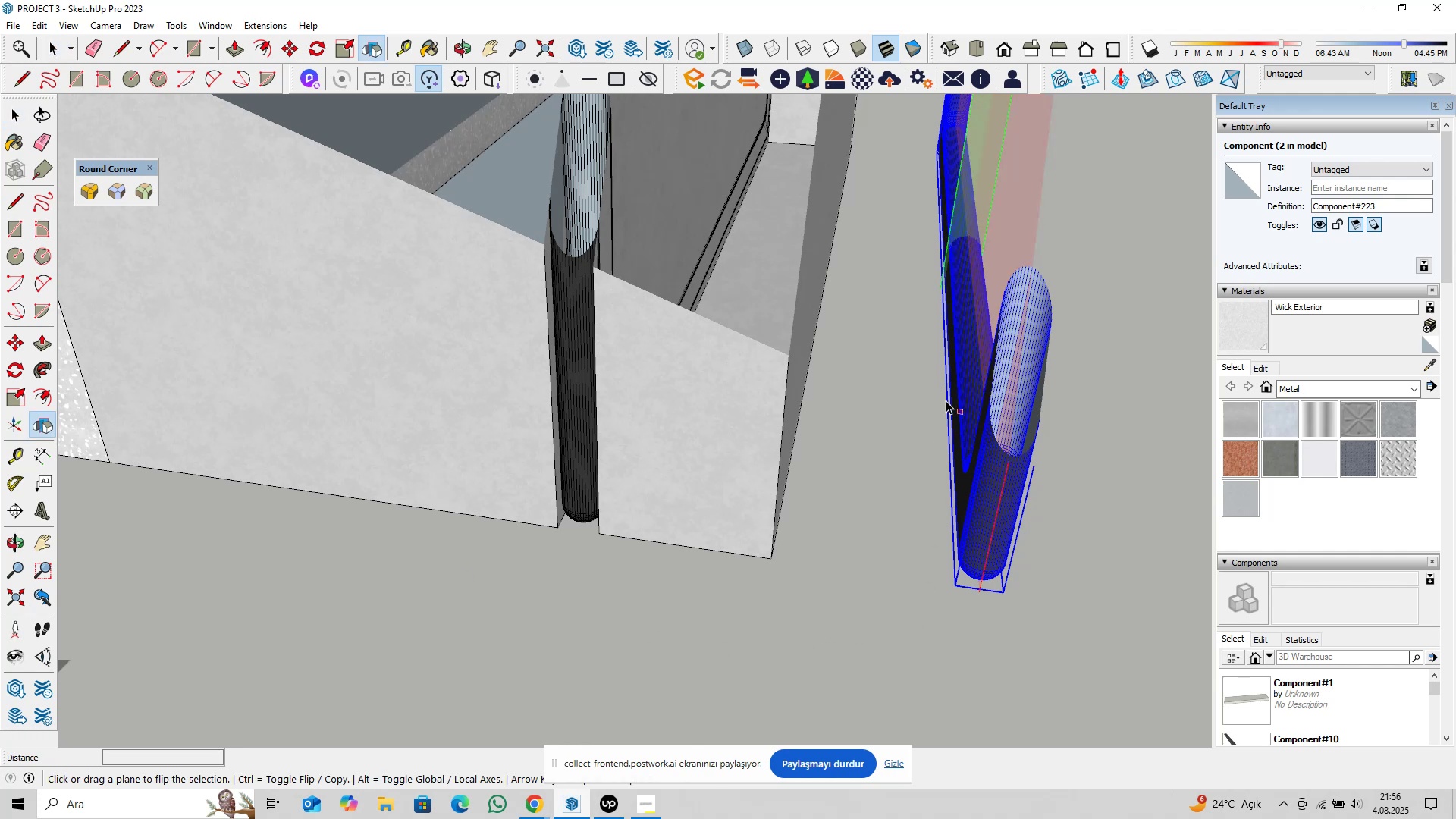 
key(Space)
 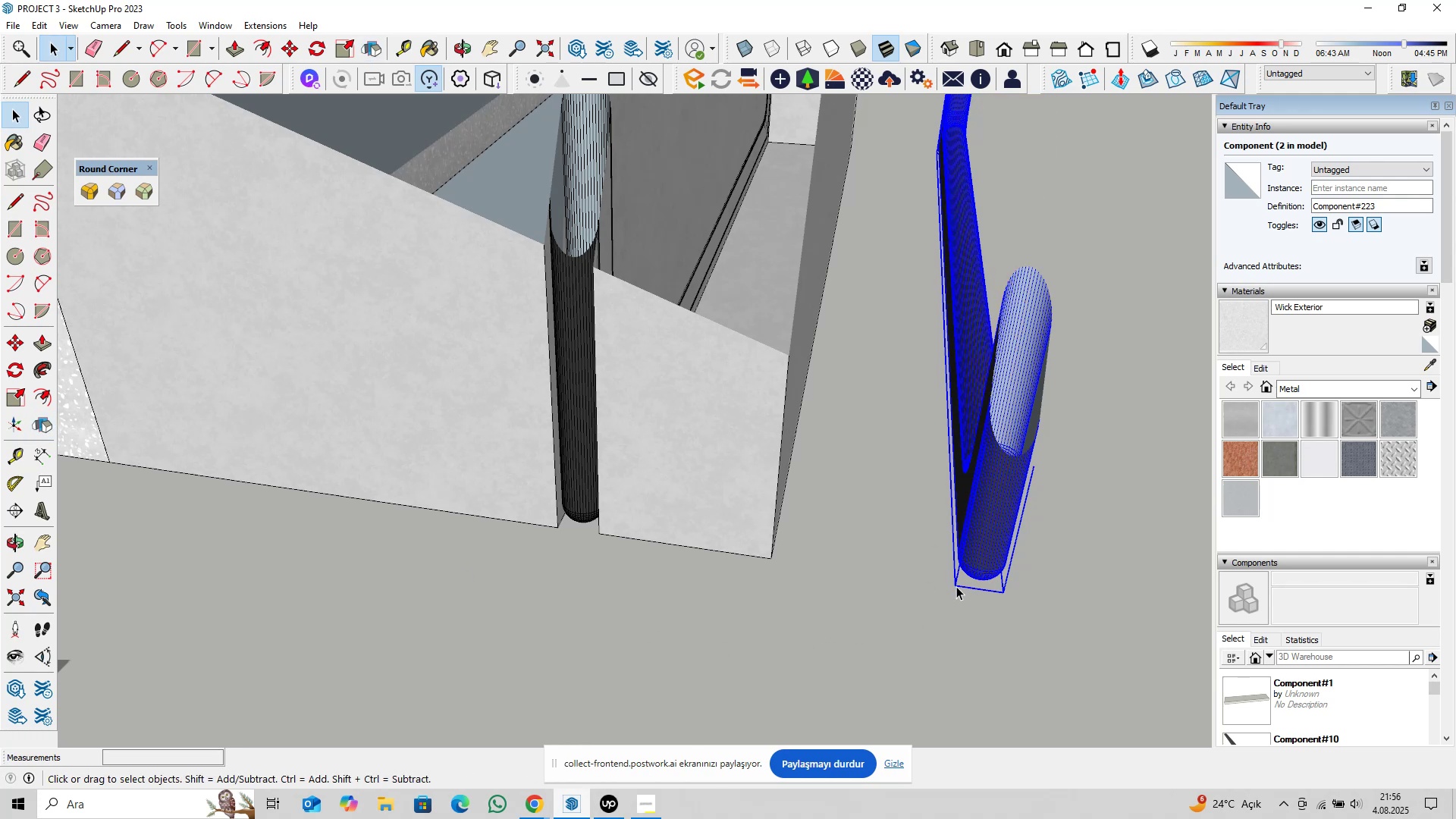 
key(M)
 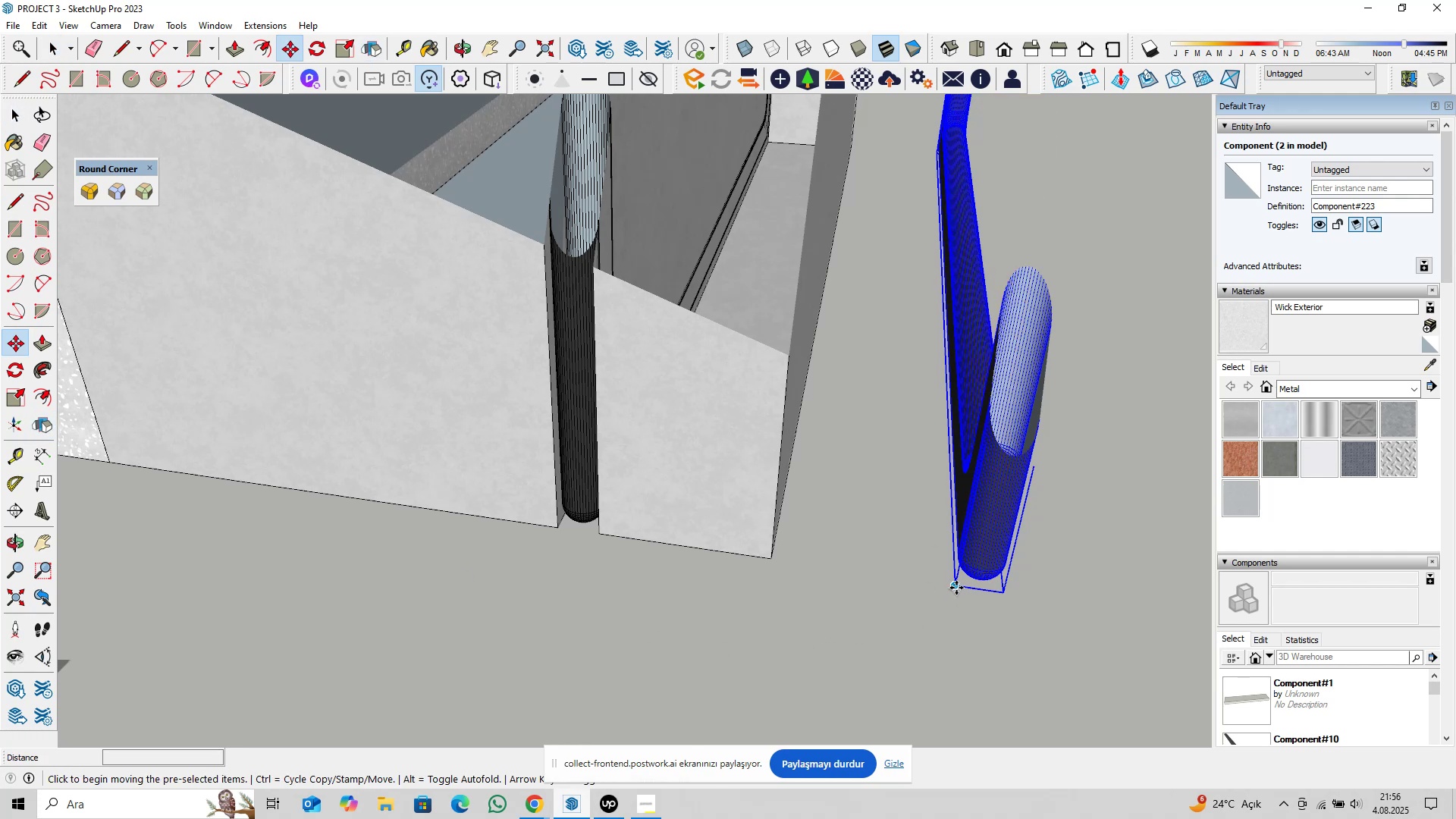 
left_click([956, 588])
 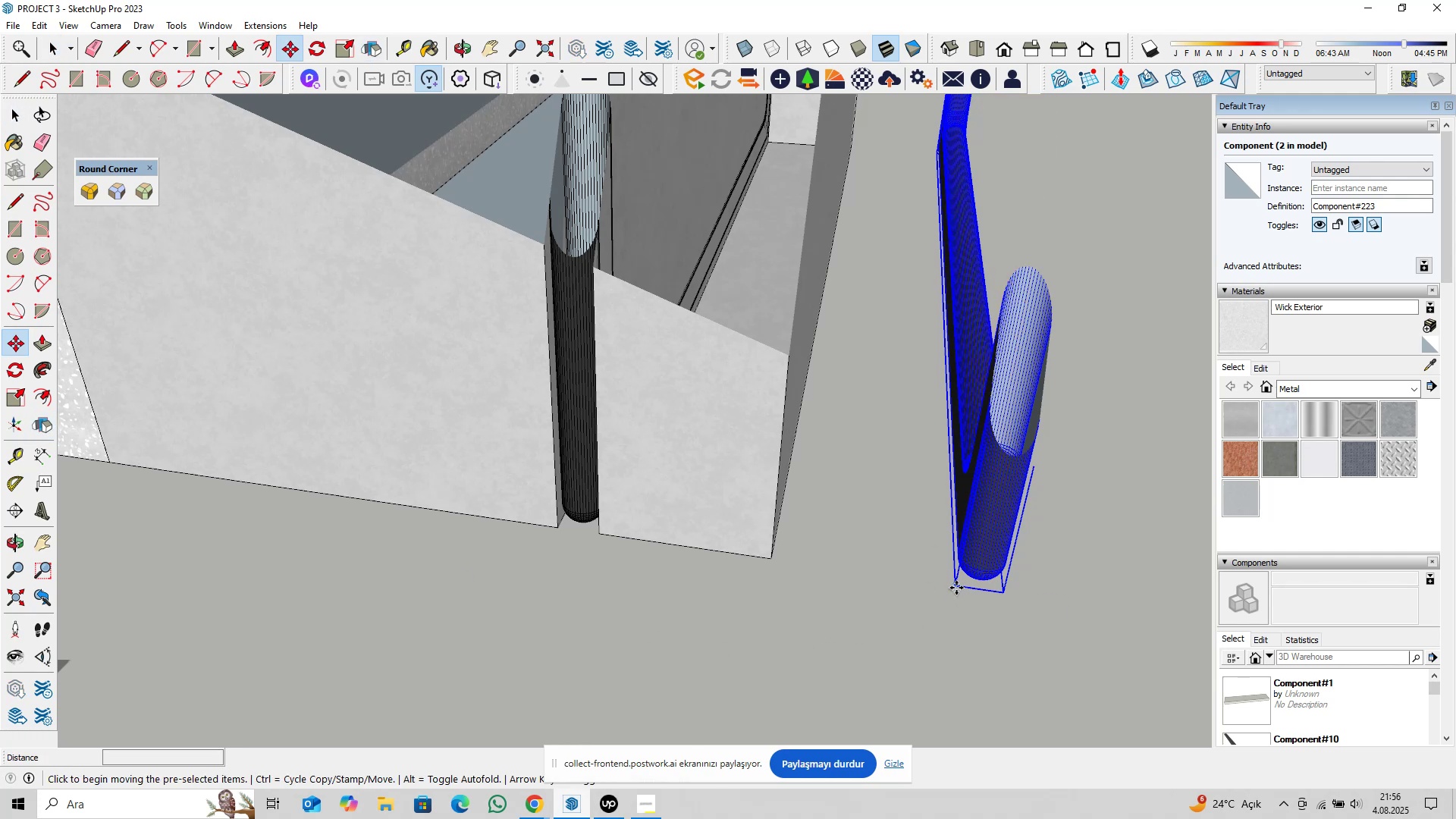 
key(ArrowLeft)
 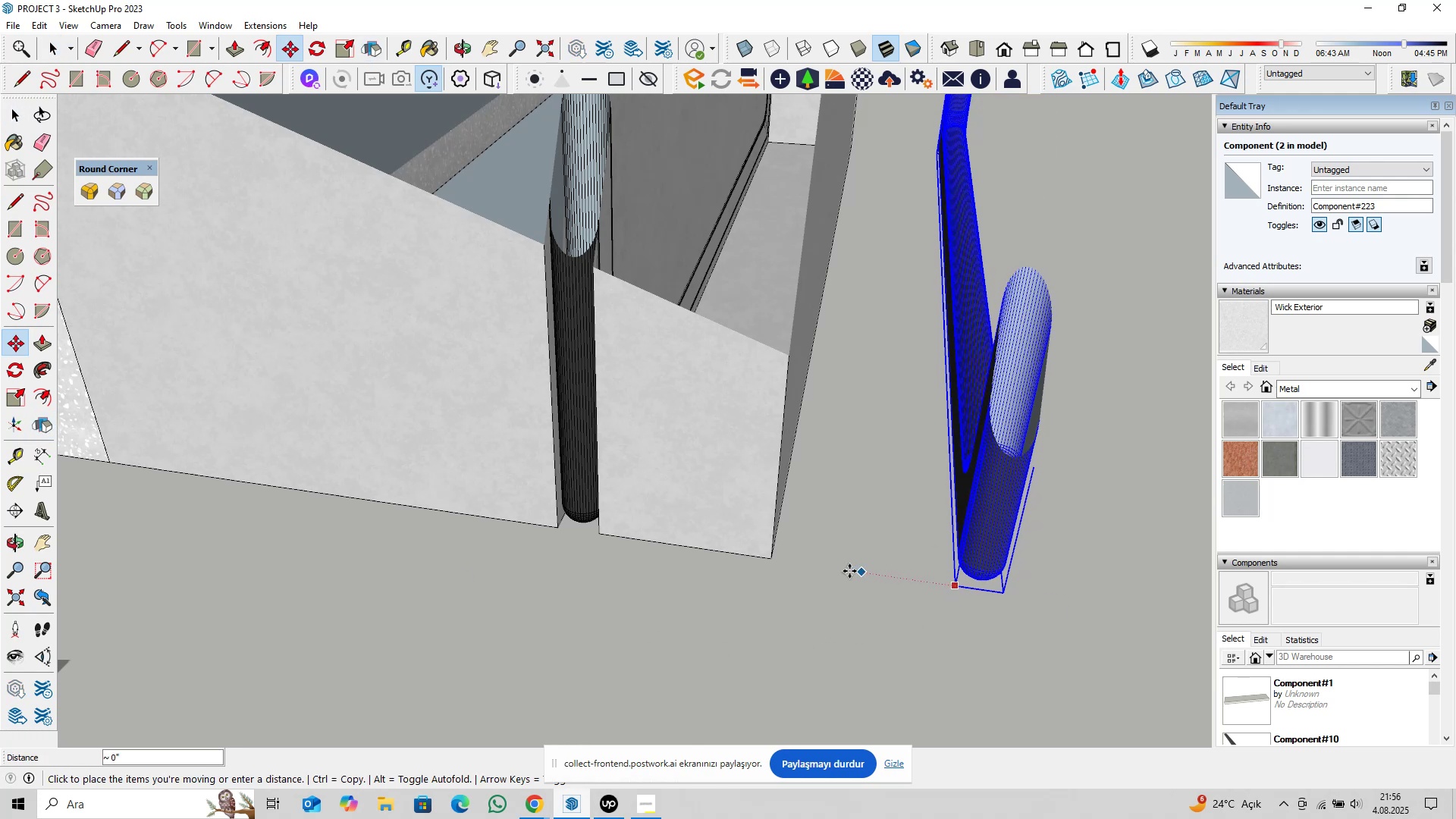 
key(ArrowRight)
 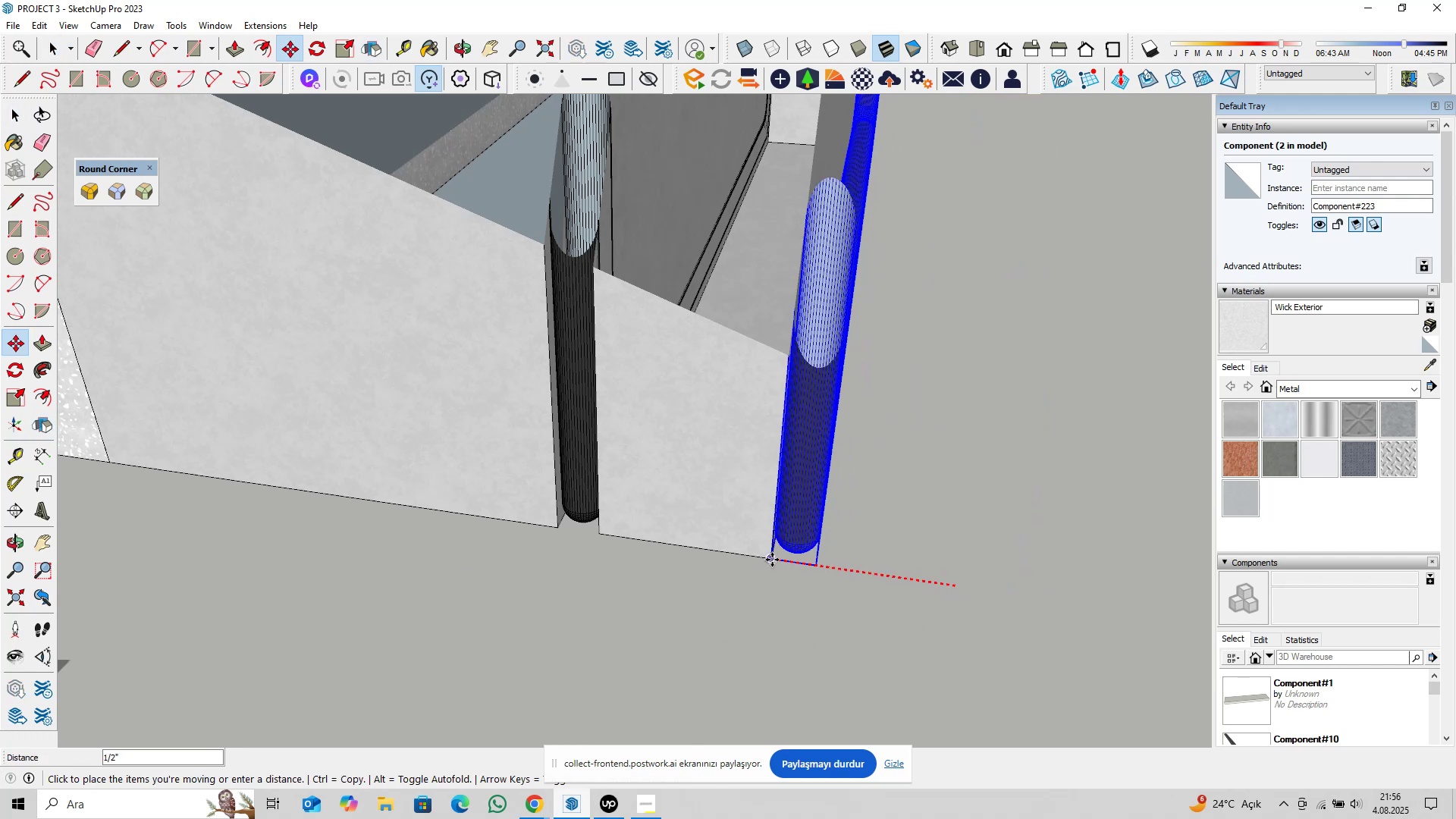 
left_click([772, 560])
 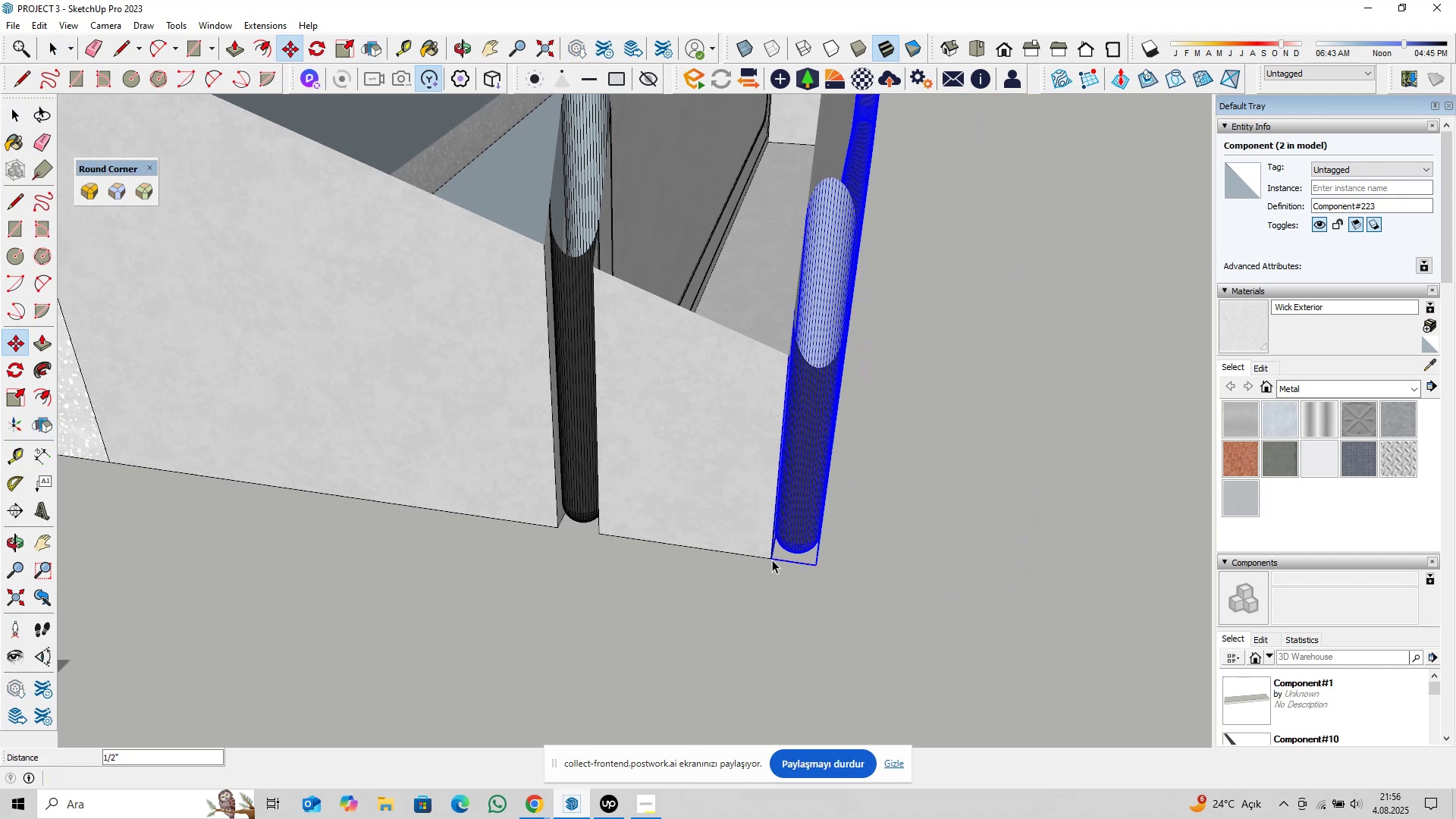 
key(Space)
 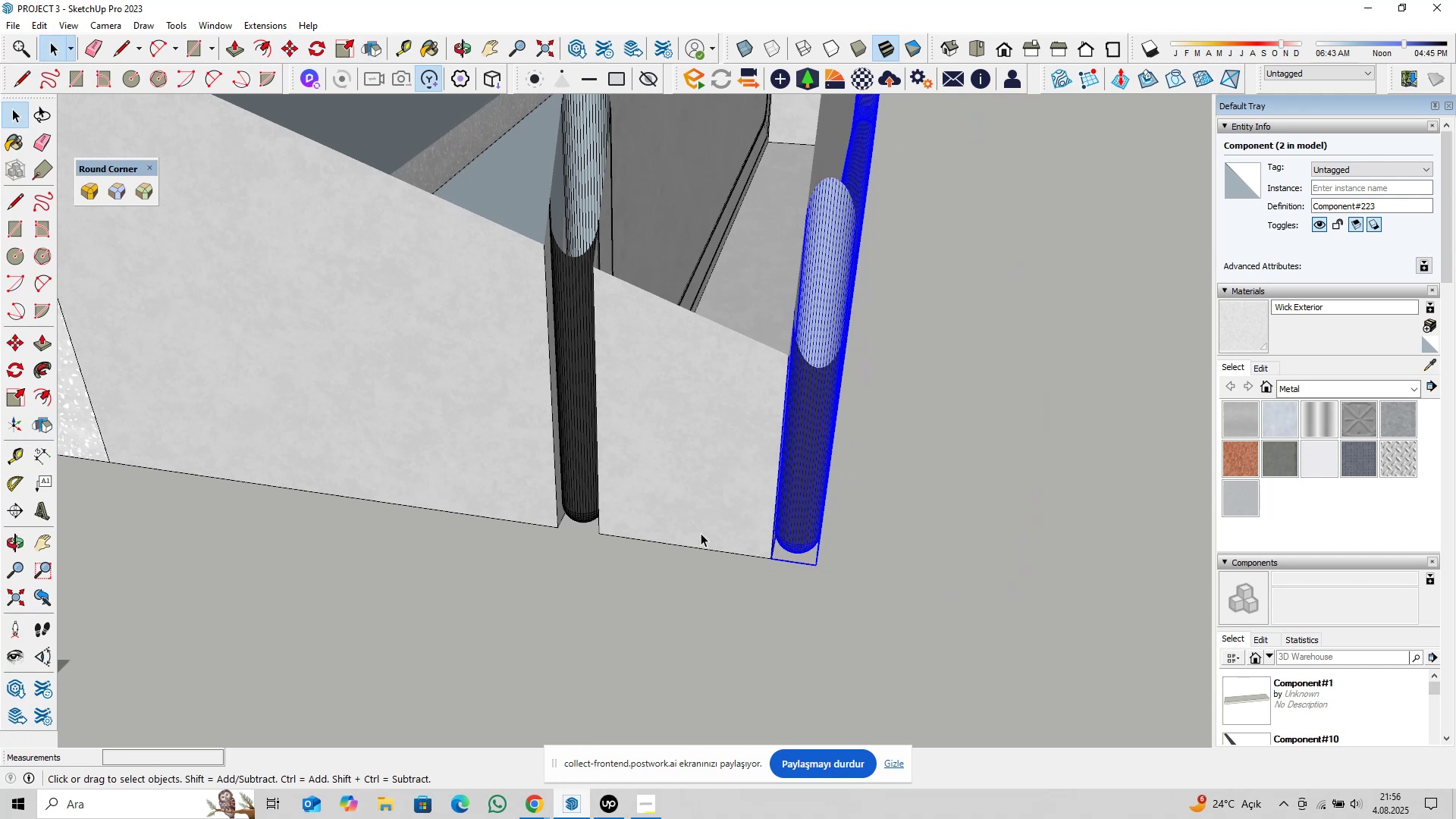 
scroll: coordinate [695, 443], scroll_direction: down, amount: 31.0
 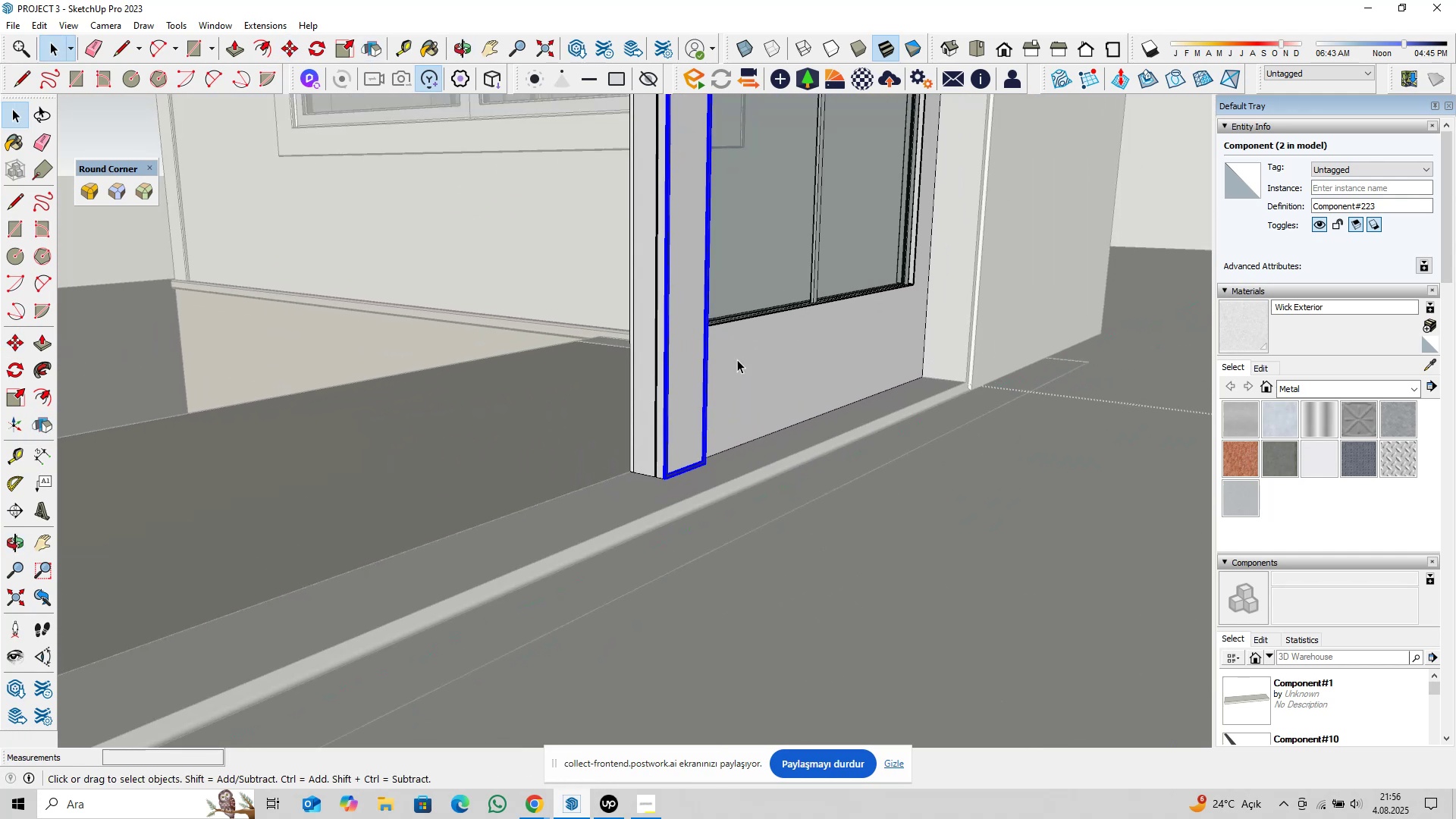 
hold_key(key=ShiftLeft, duration=0.35)
 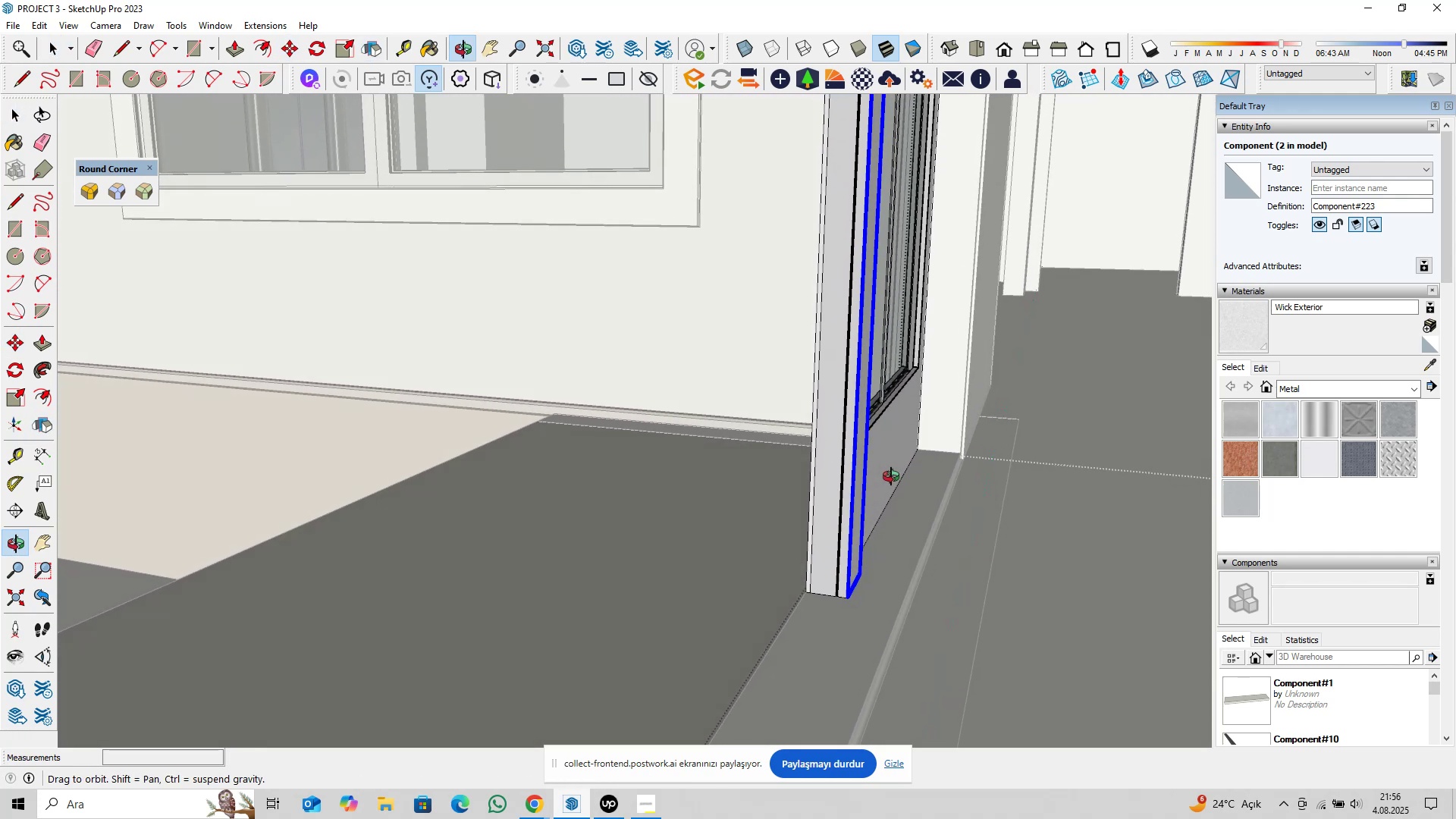 
hold_key(key=ShiftLeft, duration=0.47)
 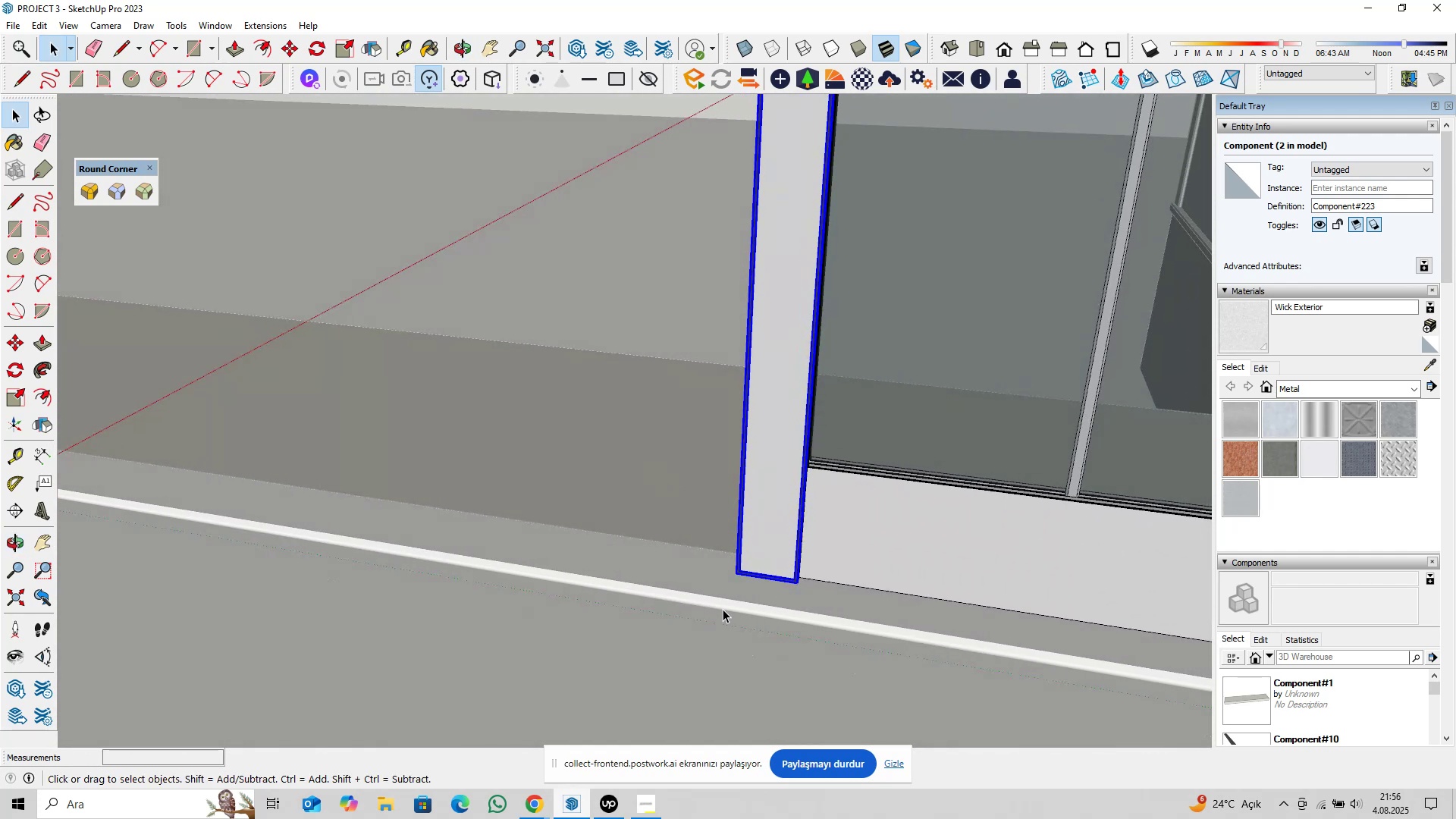 
scroll: coordinate [664, 573], scroll_direction: down, amount: 5.0
 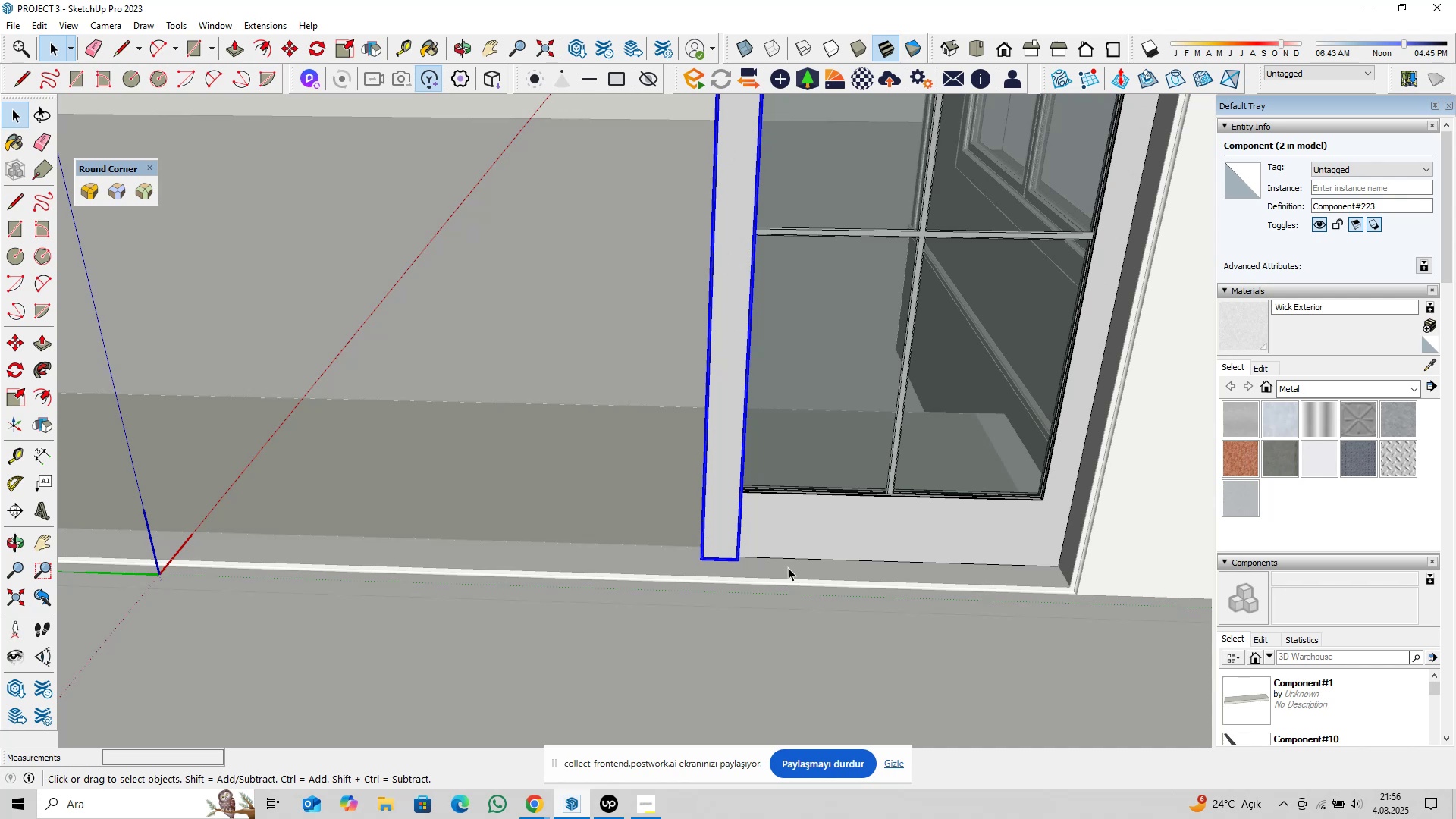 
wait(13.84)
 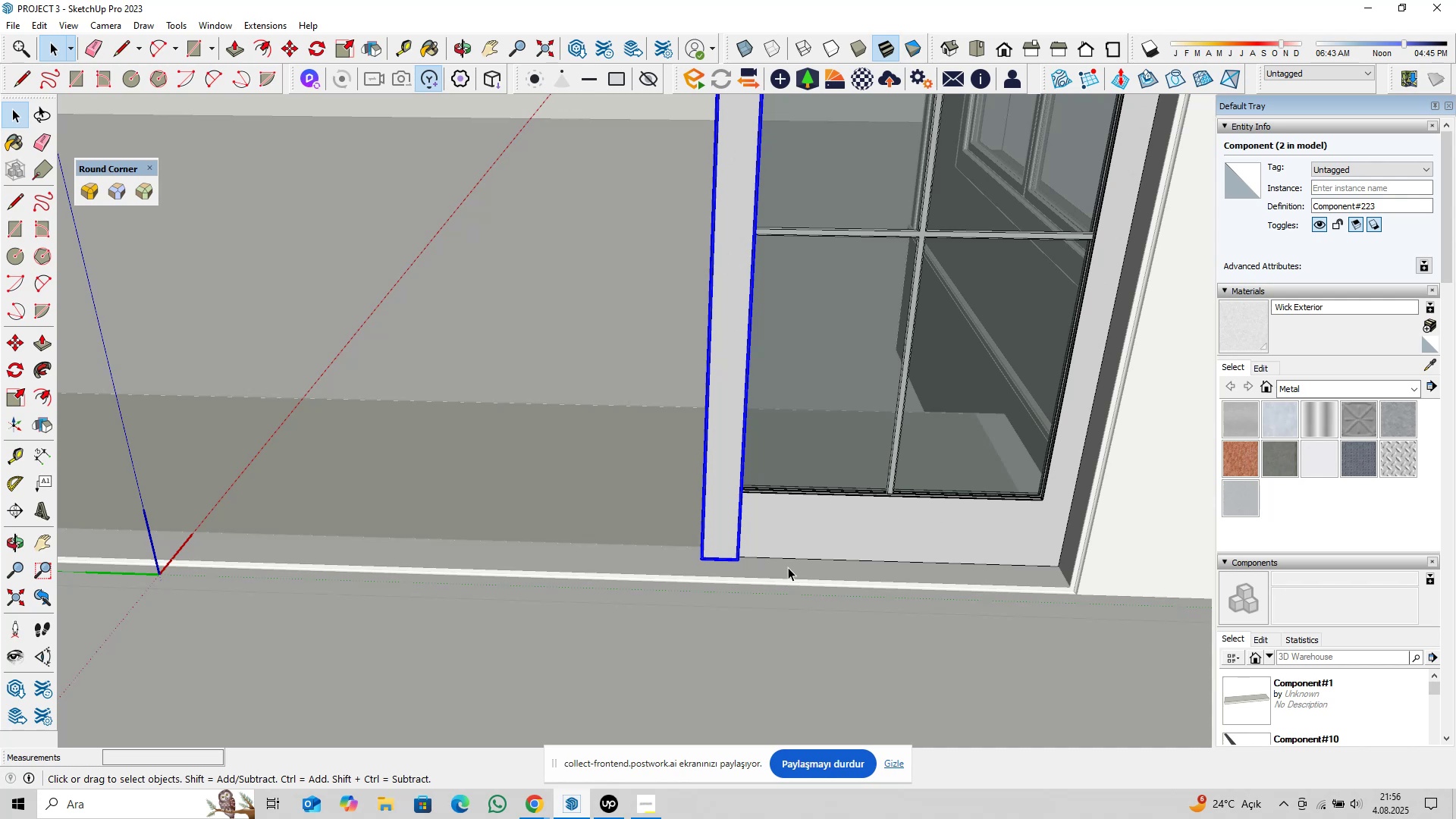 
scroll: coordinate [717, 565], scroll_direction: up, amount: 19.0
 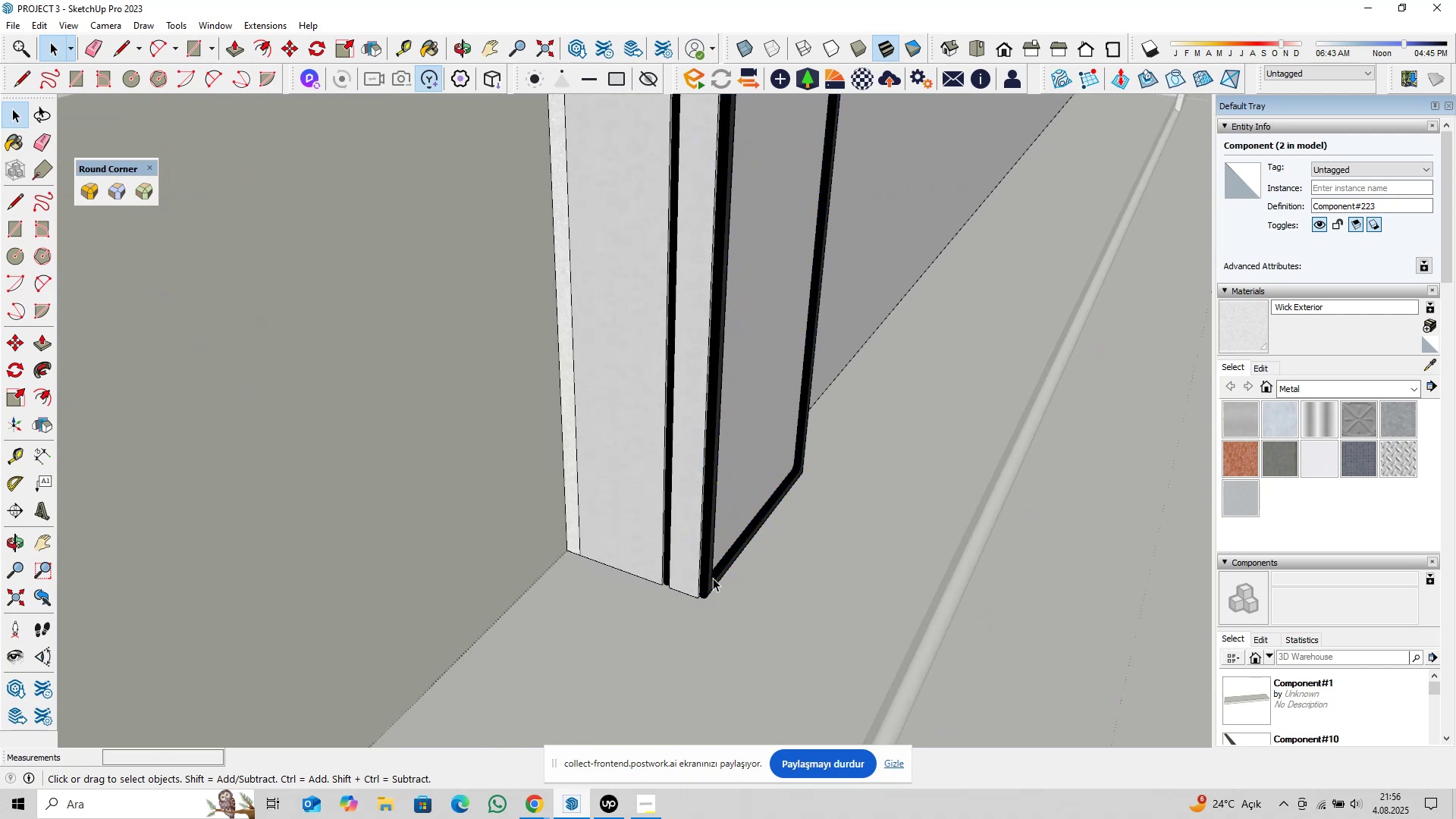 
double_click([712, 578])
 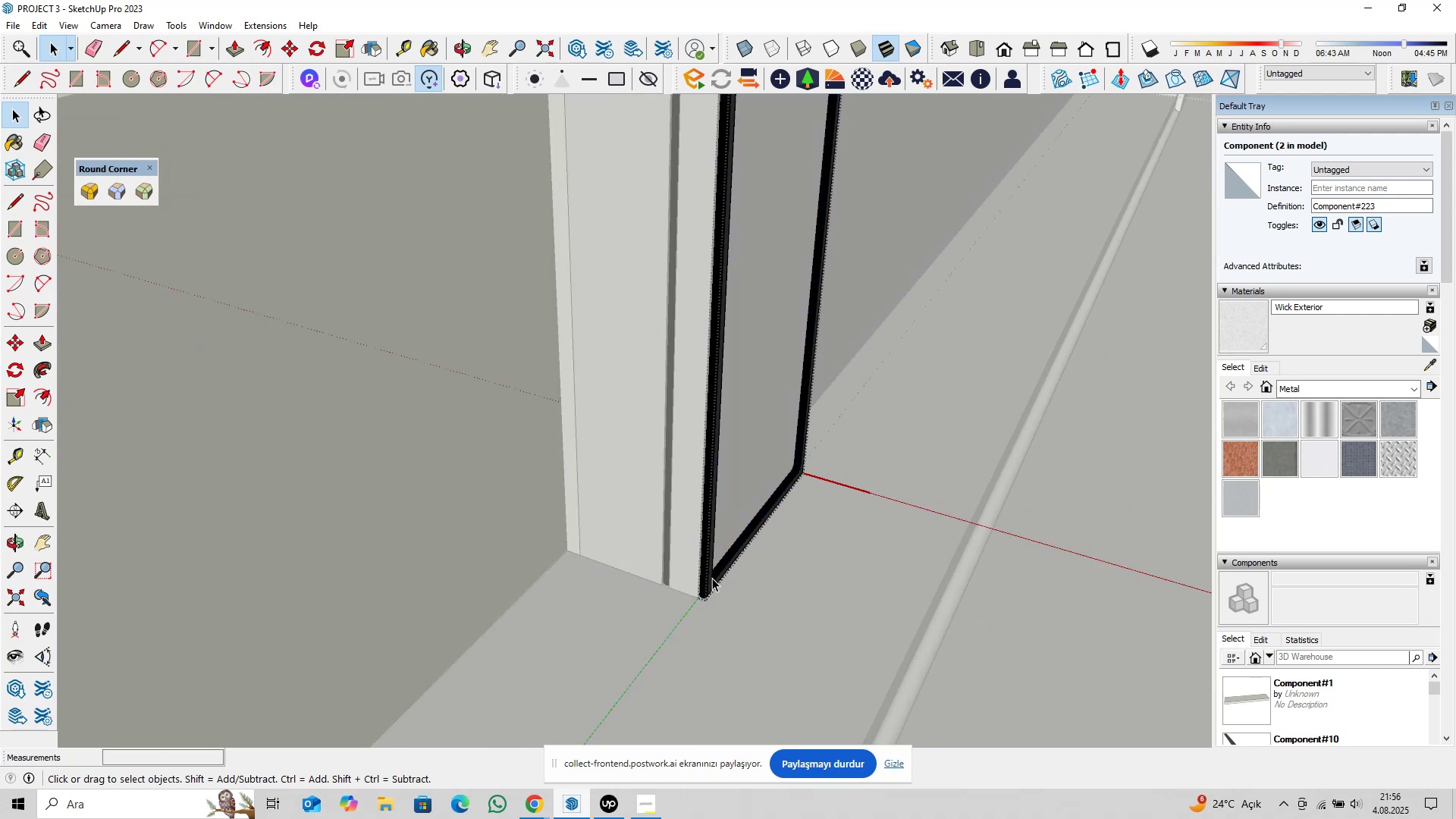 
triple_click([712, 578])
 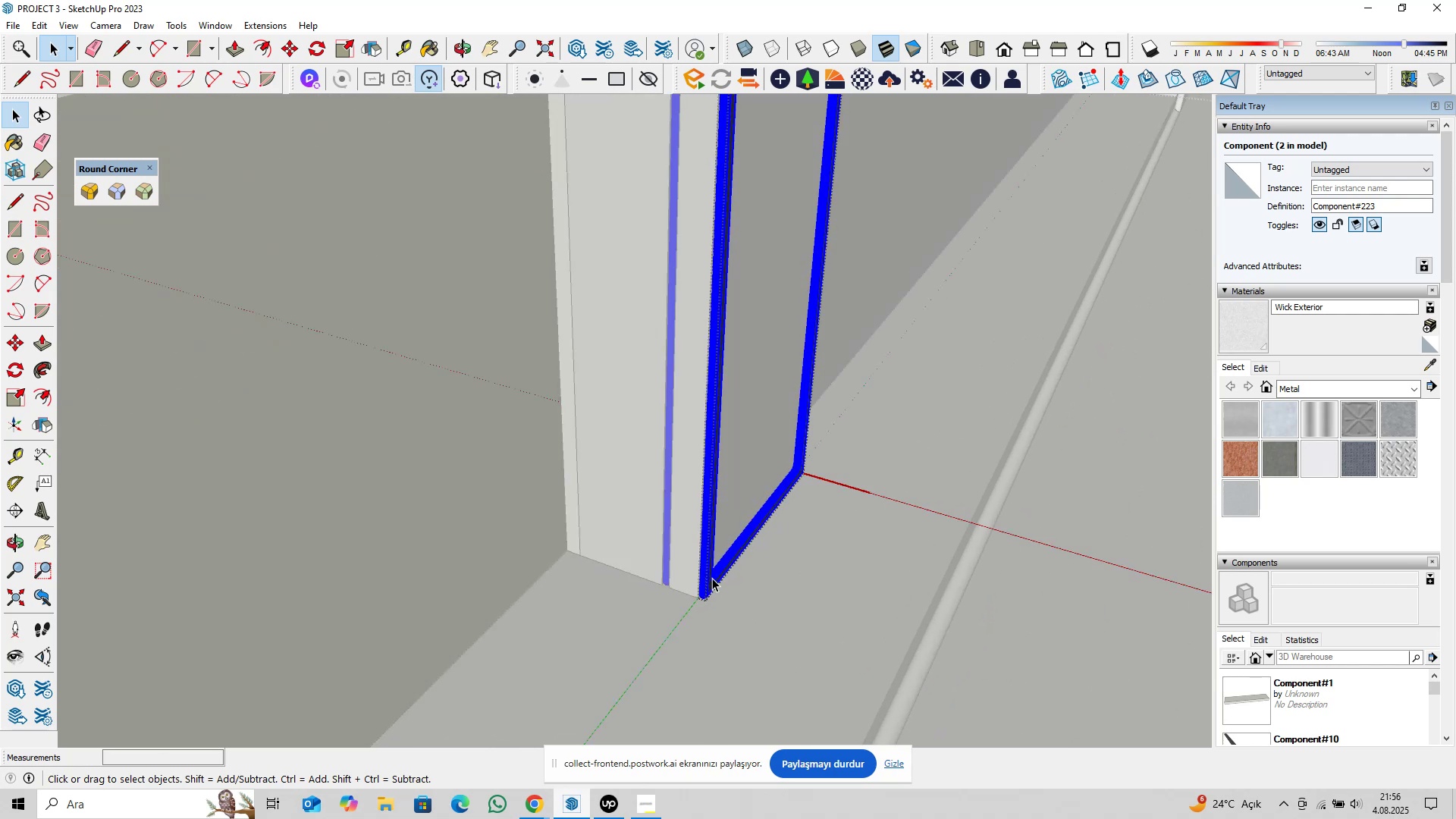 
triple_click([712, 578])
 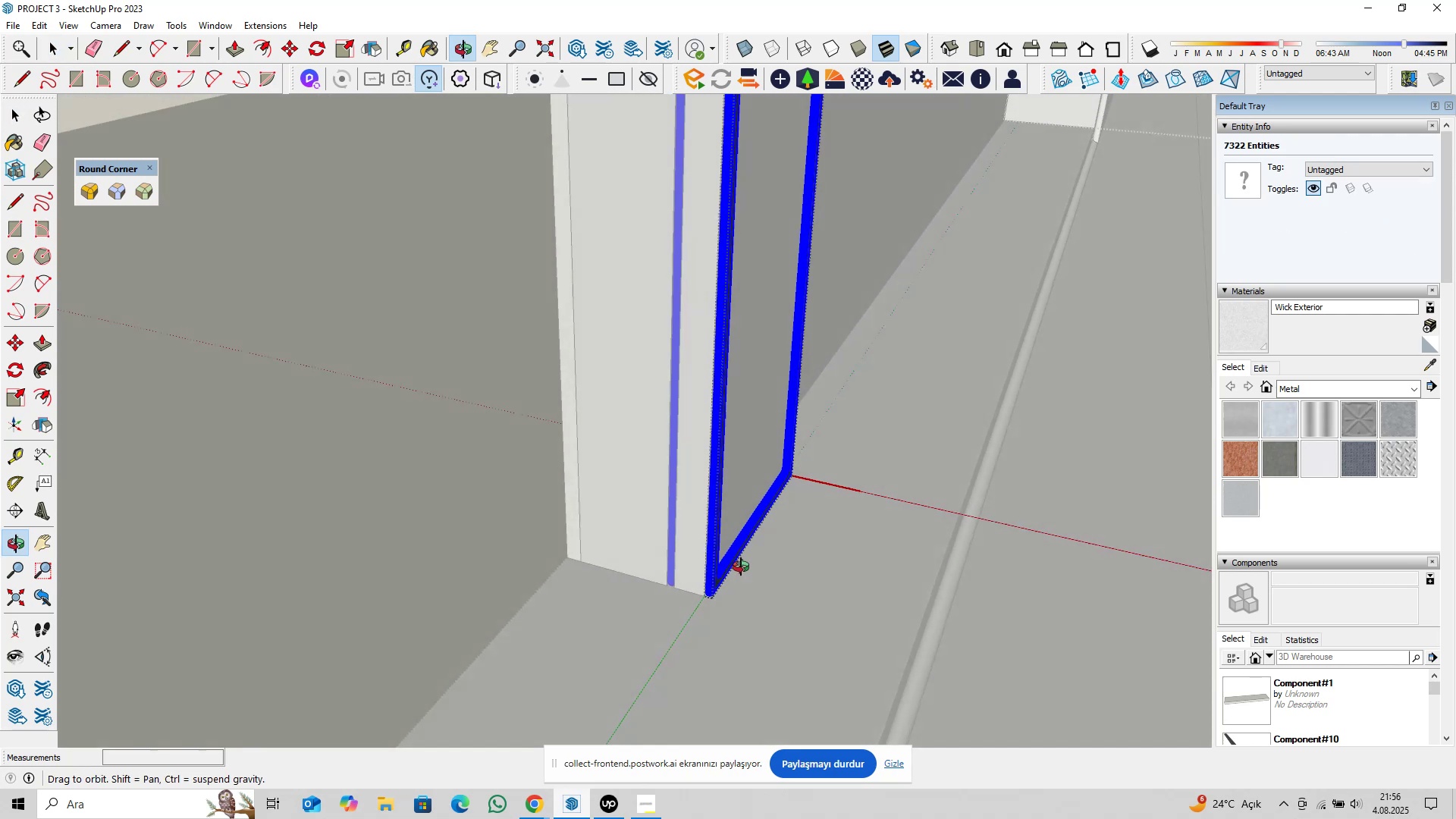 
key(Escape)
 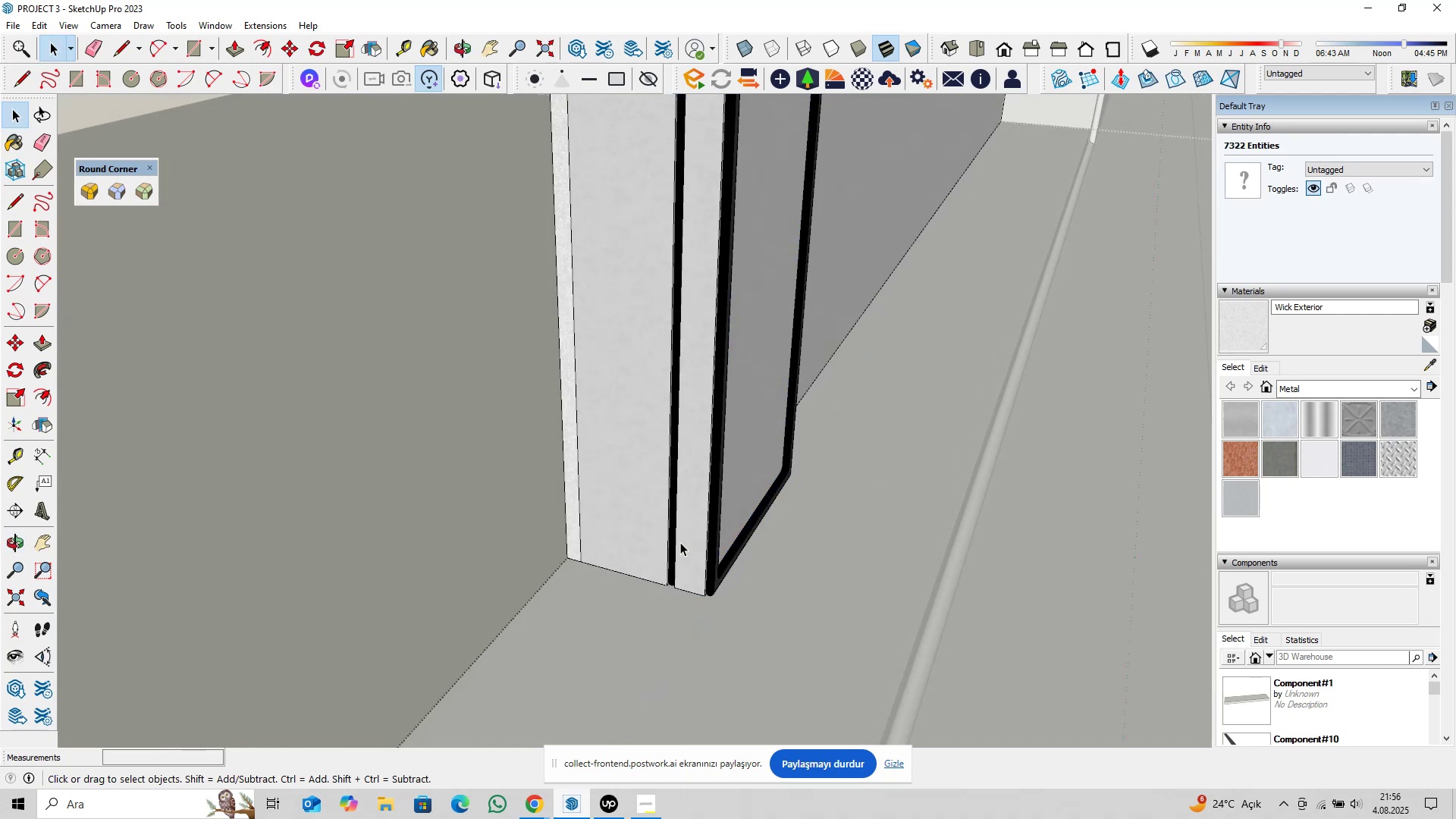 
left_click([680, 542])
 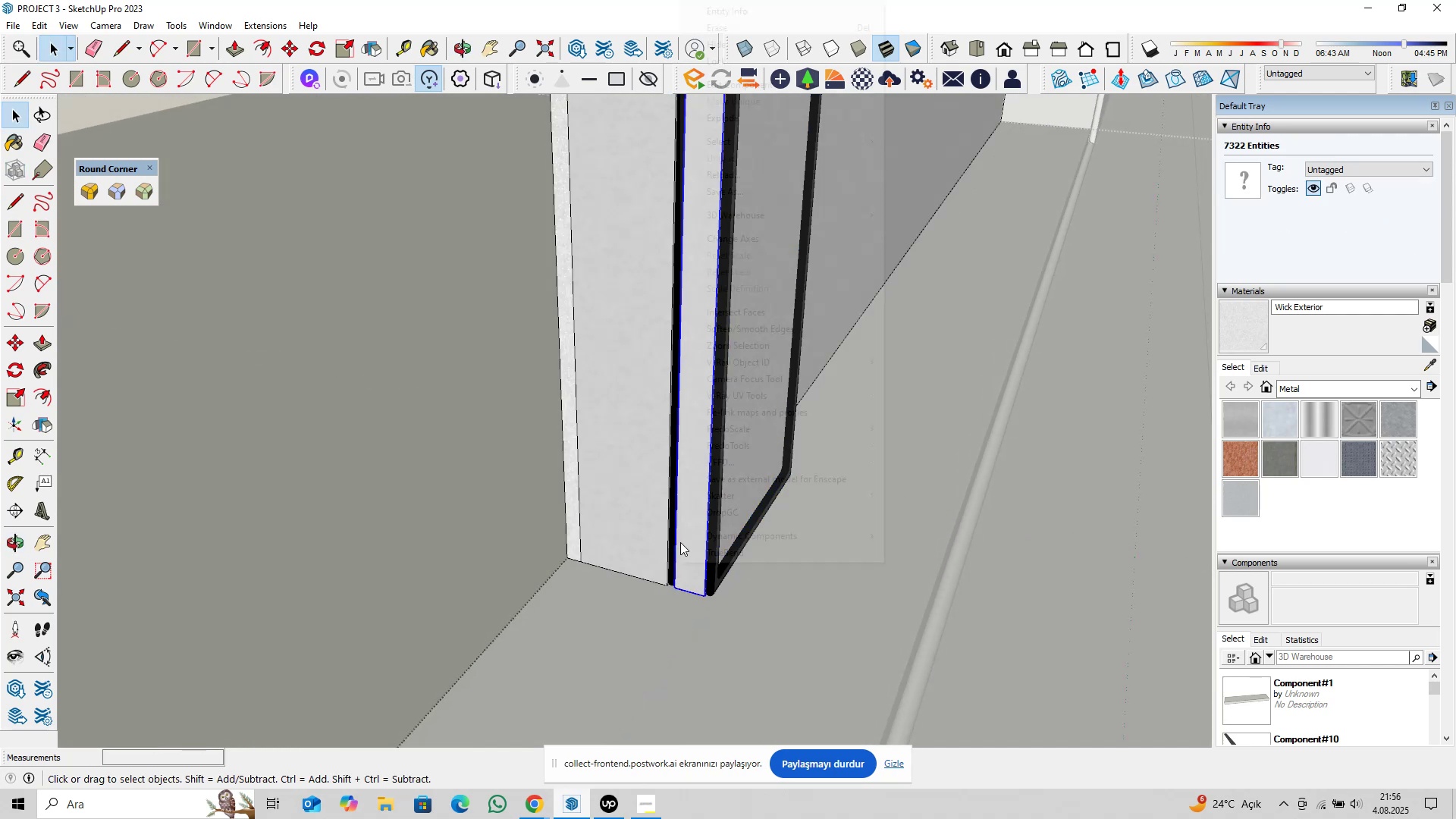 
right_click([680, 542])
 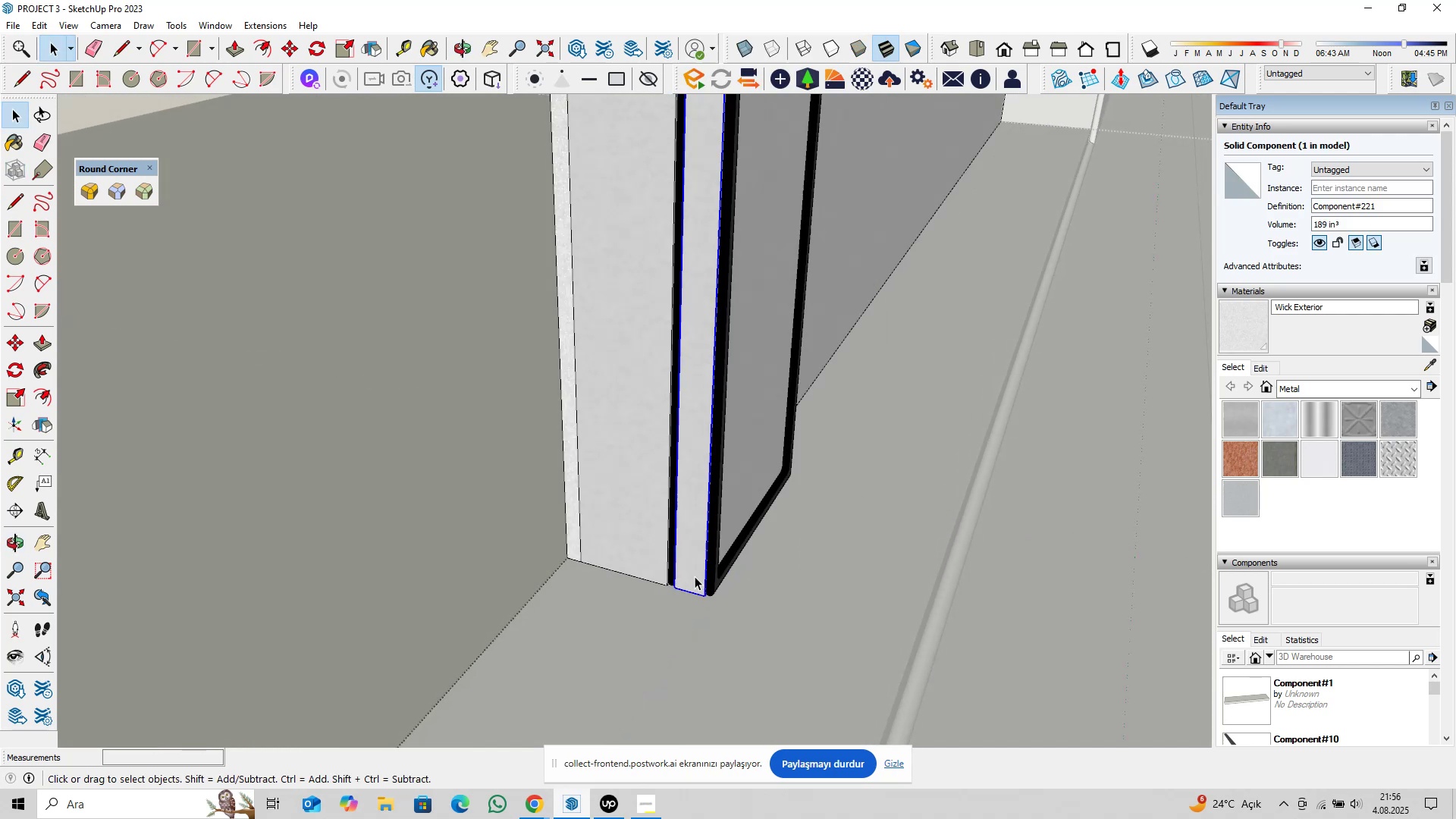 
double_click([663, 569])
 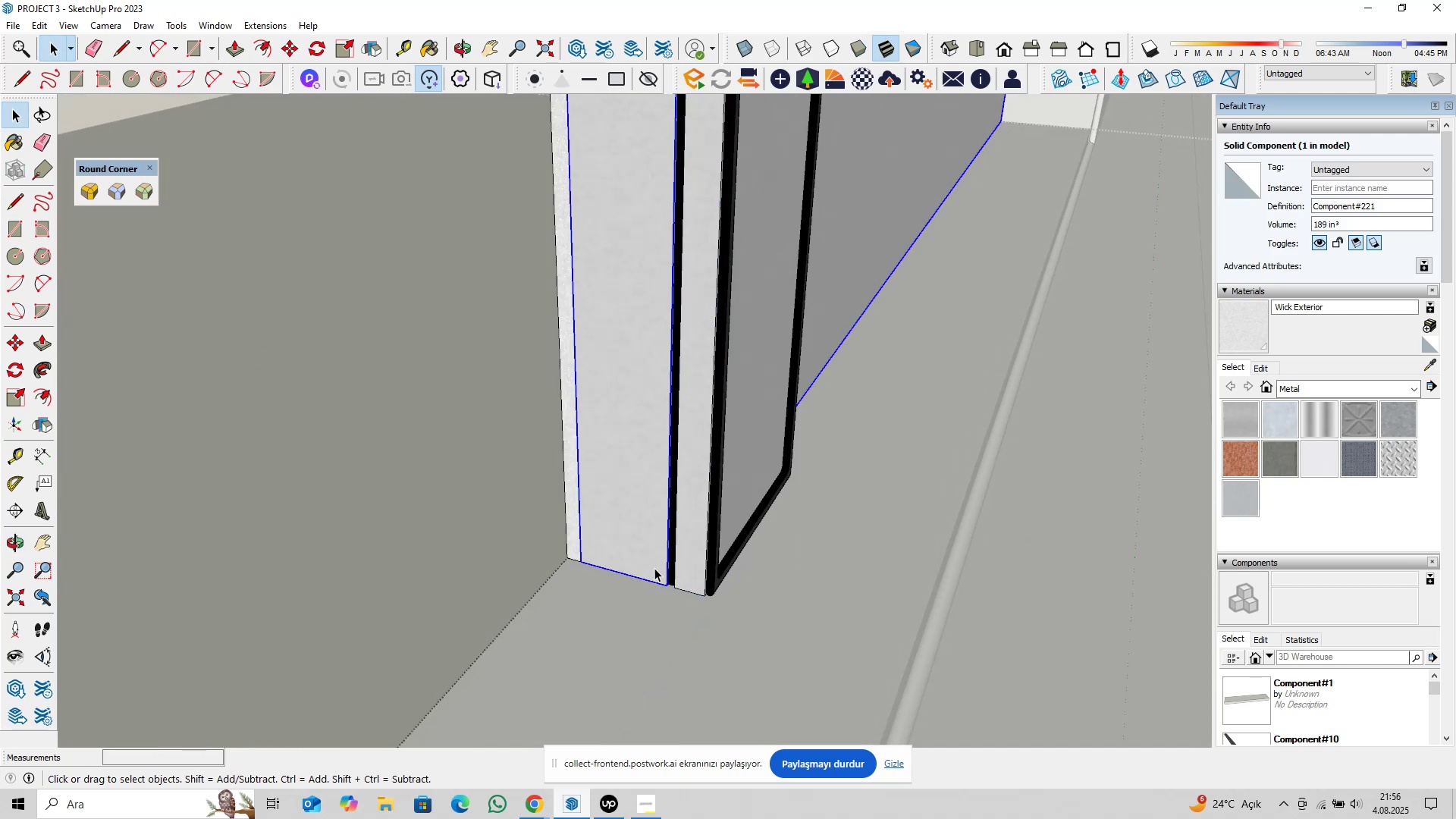 
scroll: coordinate [639, 567], scroll_direction: down, amount: 5.0
 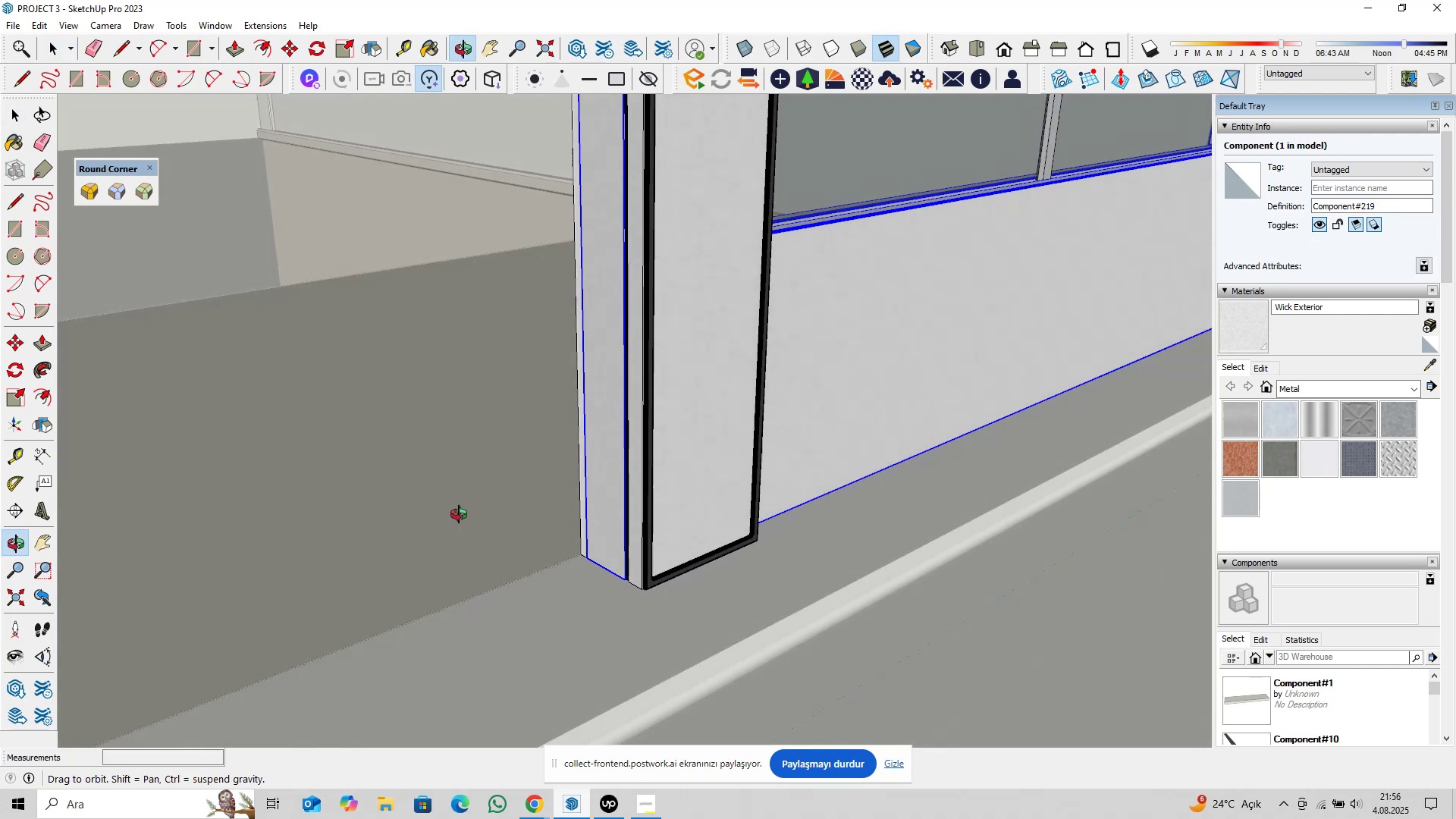 
key(Shift+ShiftLeft)
 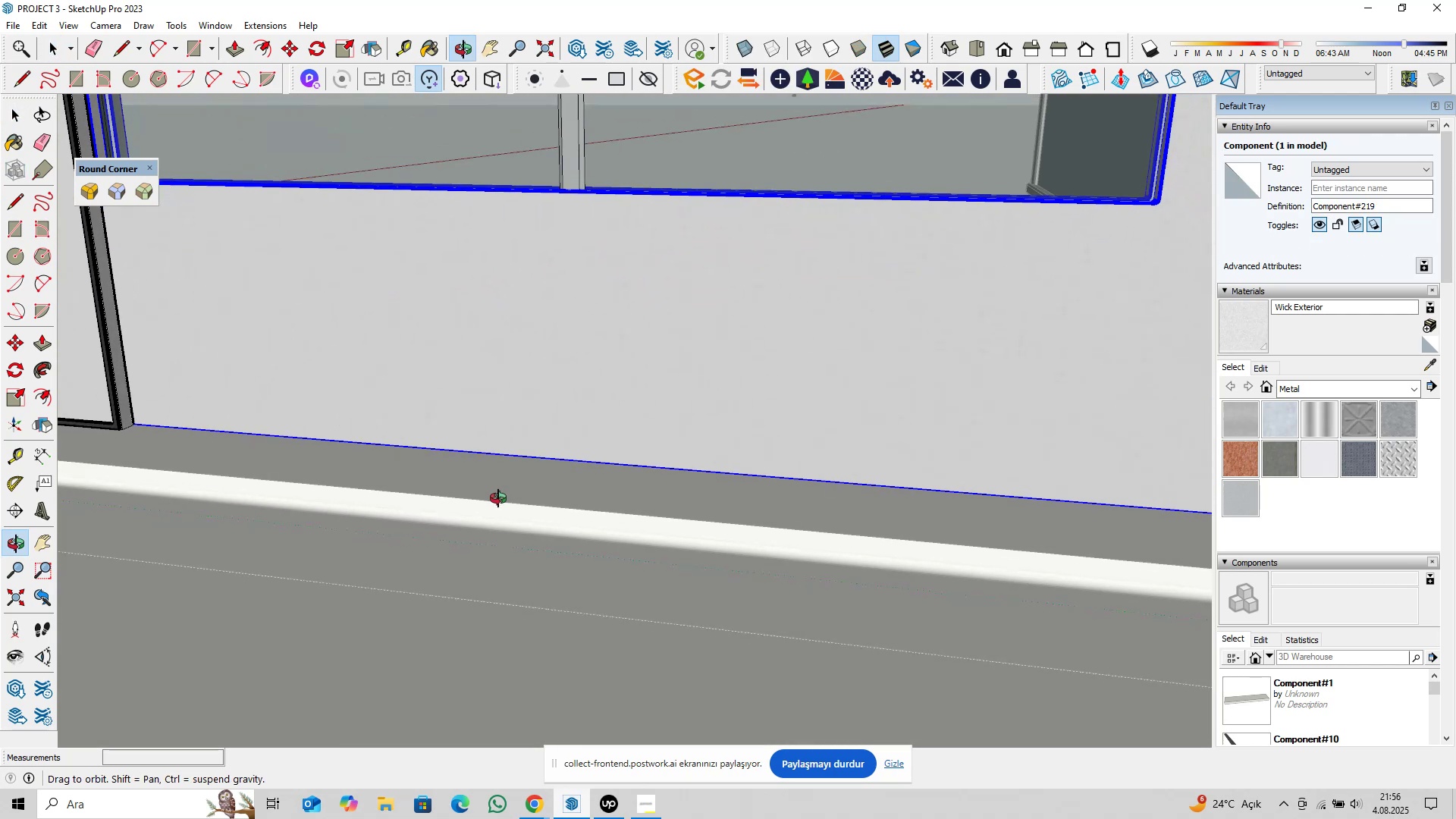 
hold_key(key=ShiftLeft, duration=0.55)
 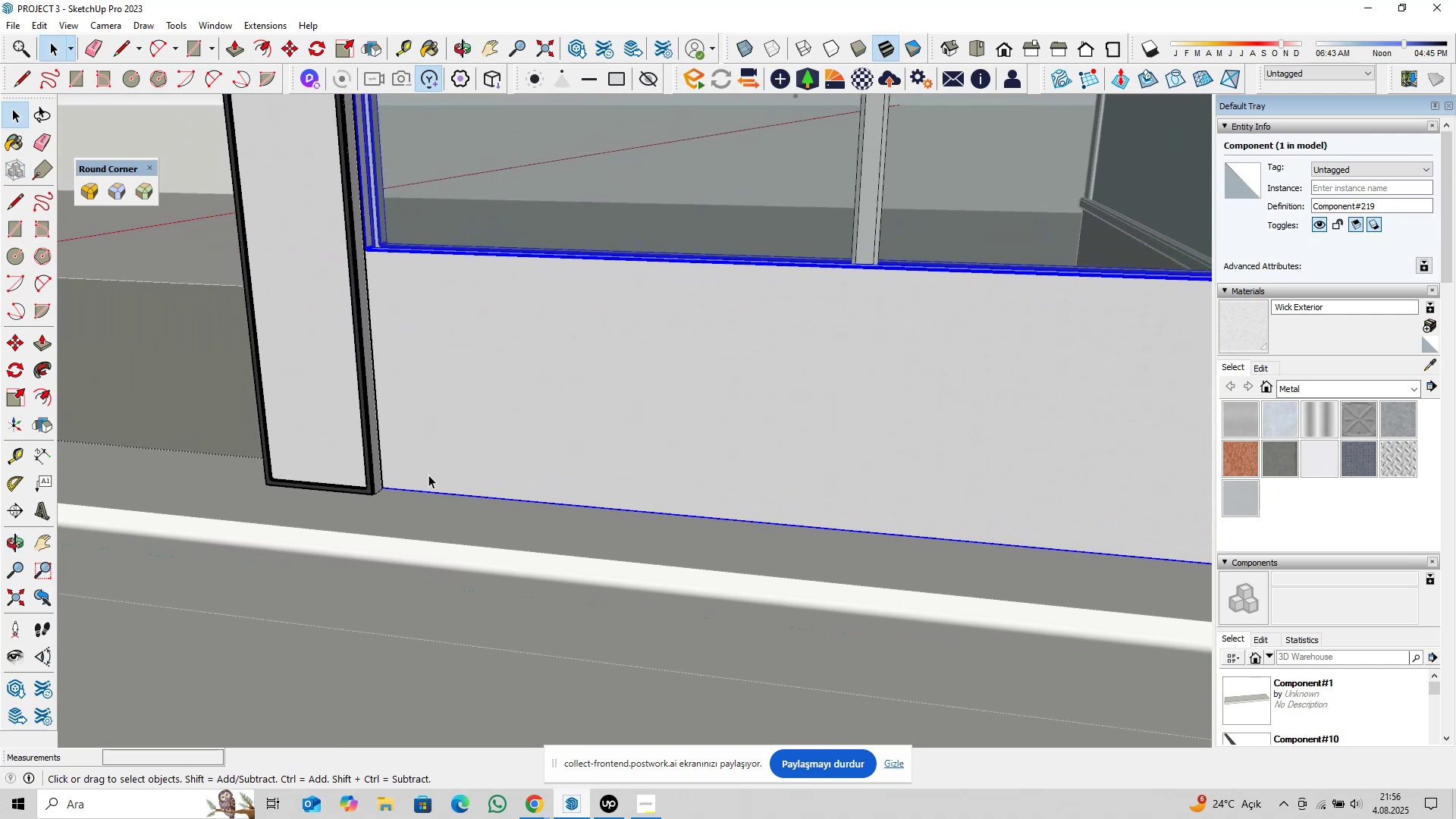 
scroll: coordinate [386, 454], scroll_direction: up, amount: 10.0
 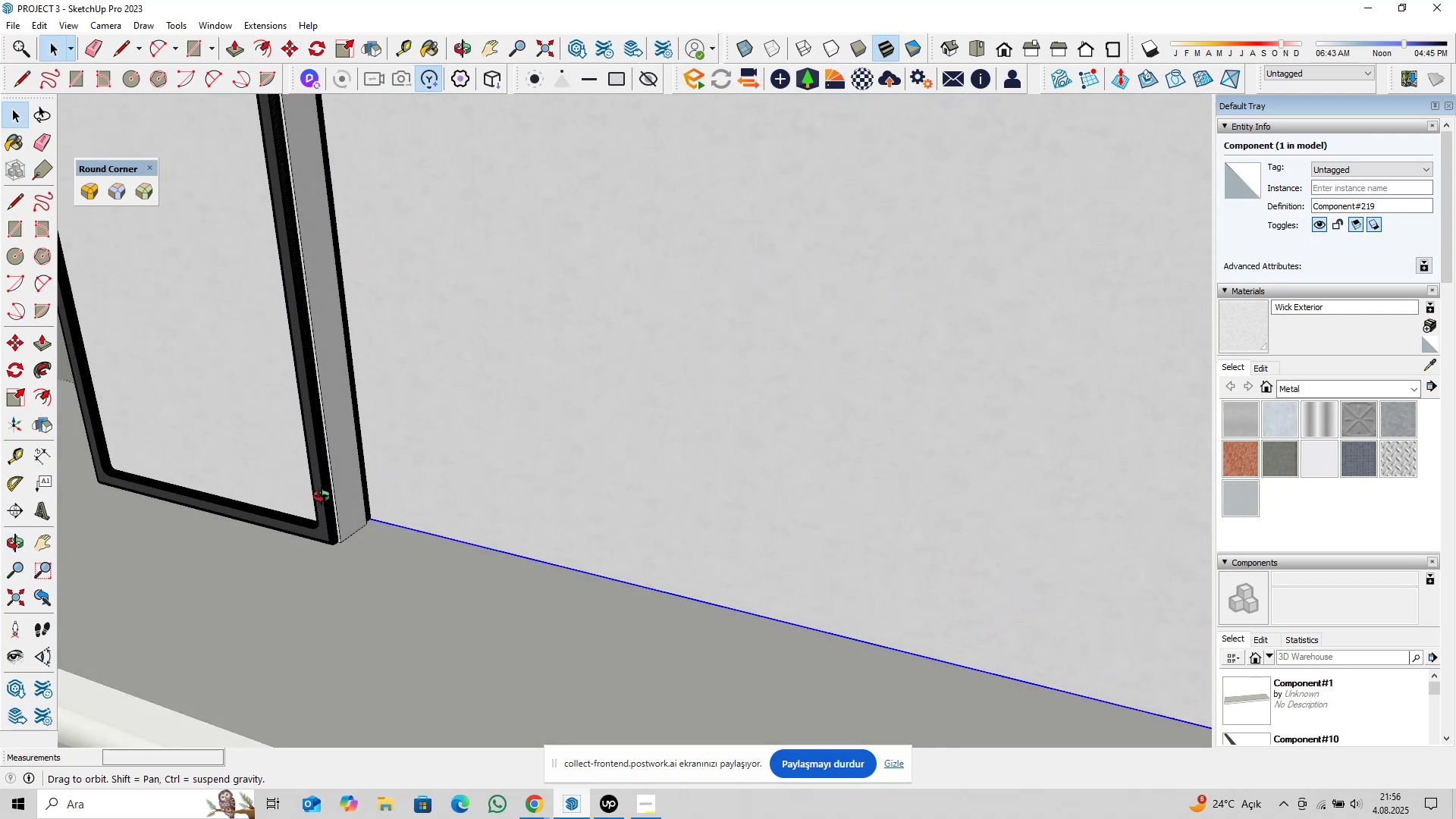 
hold_key(key=ShiftLeft, duration=0.33)
 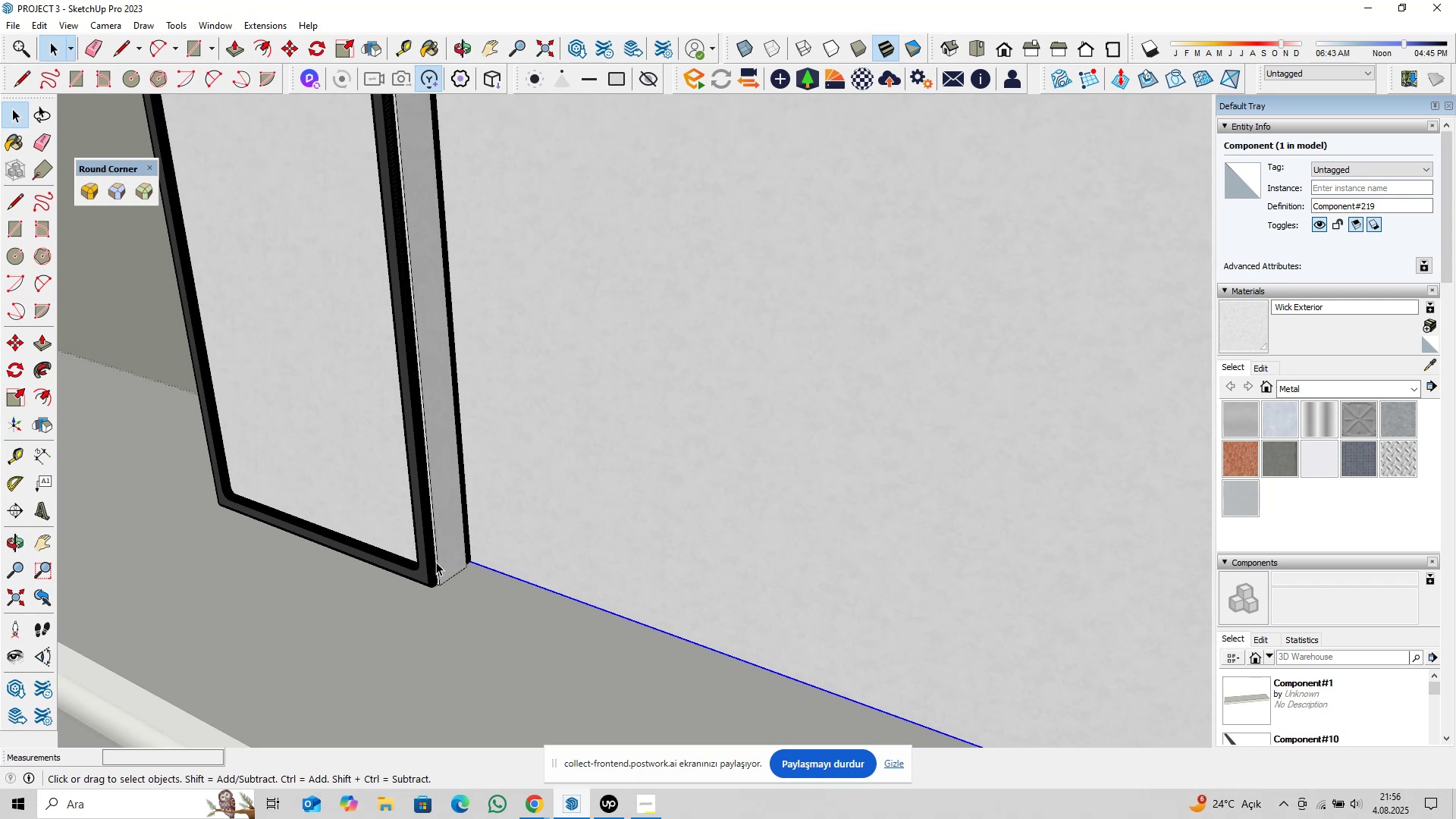 
scroll: coordinate [441, 562], scroll_direction: up, amount: 3.0
 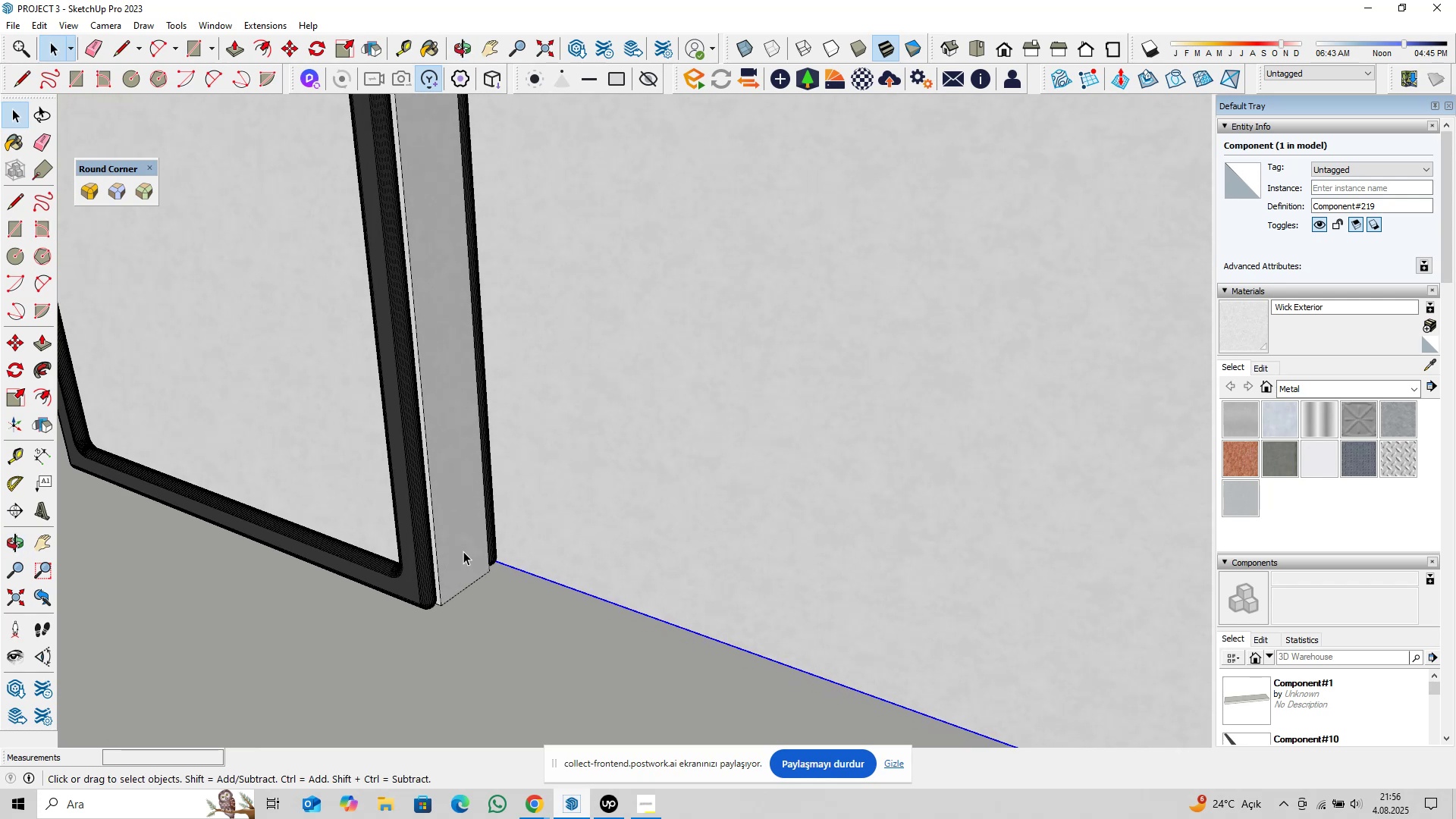 
double_click([463, 551])
 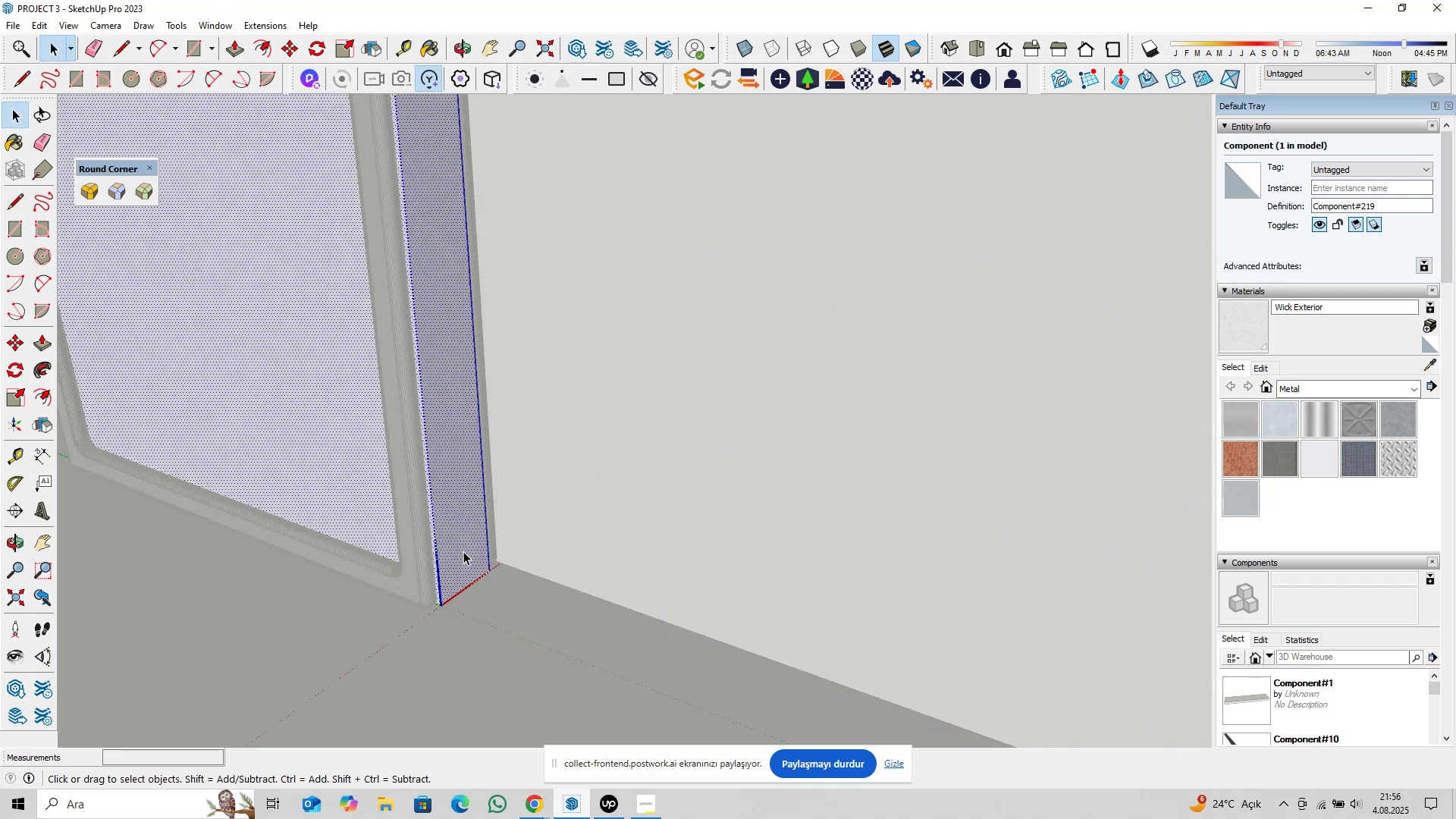 
triple_click([463, 551])
 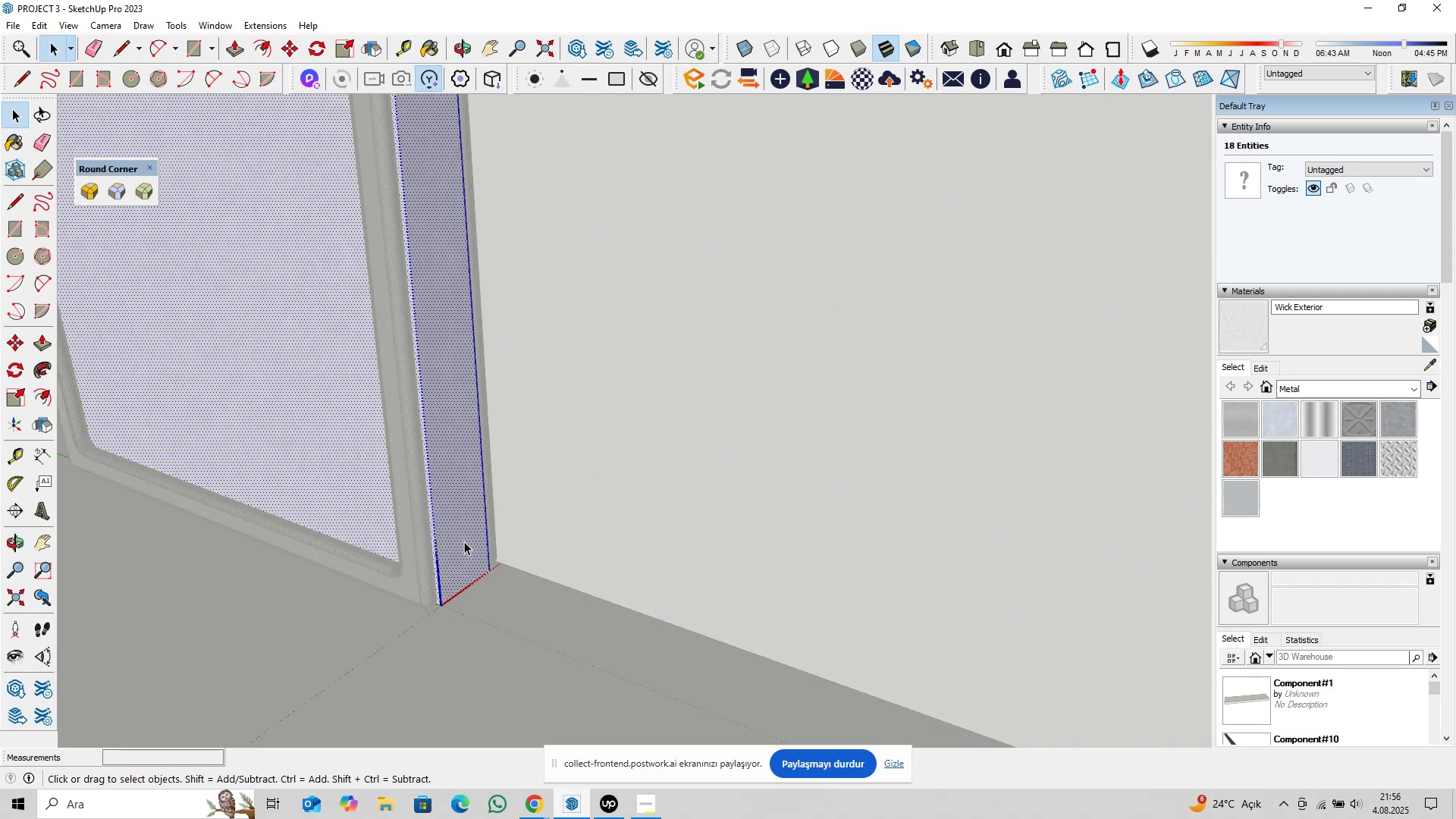 
scroll: coordinate [705, 551], scroll_direction: down, amount: 28.0
 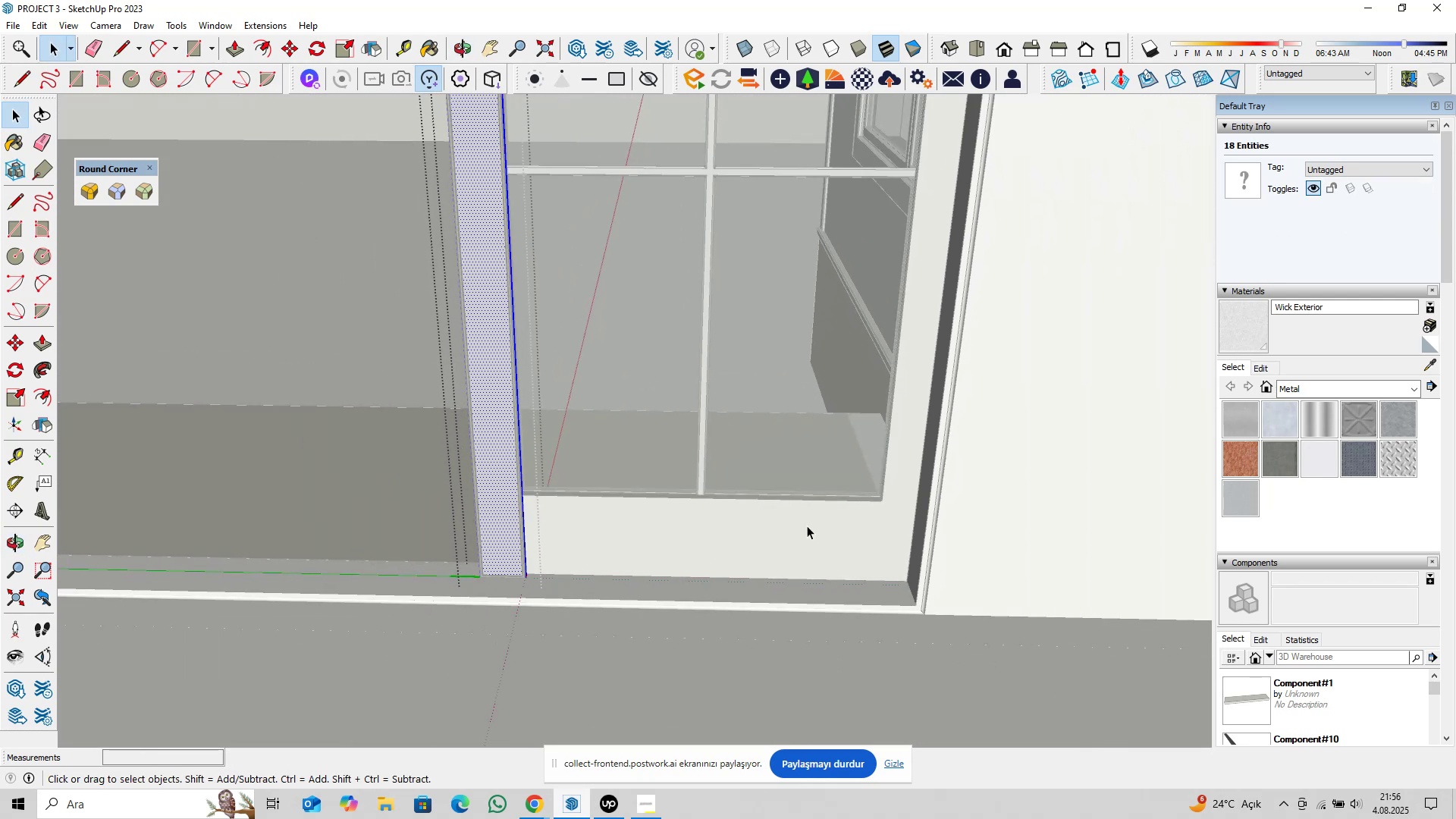 
hold_key(key=ShiftLeft, duration=0.33)
 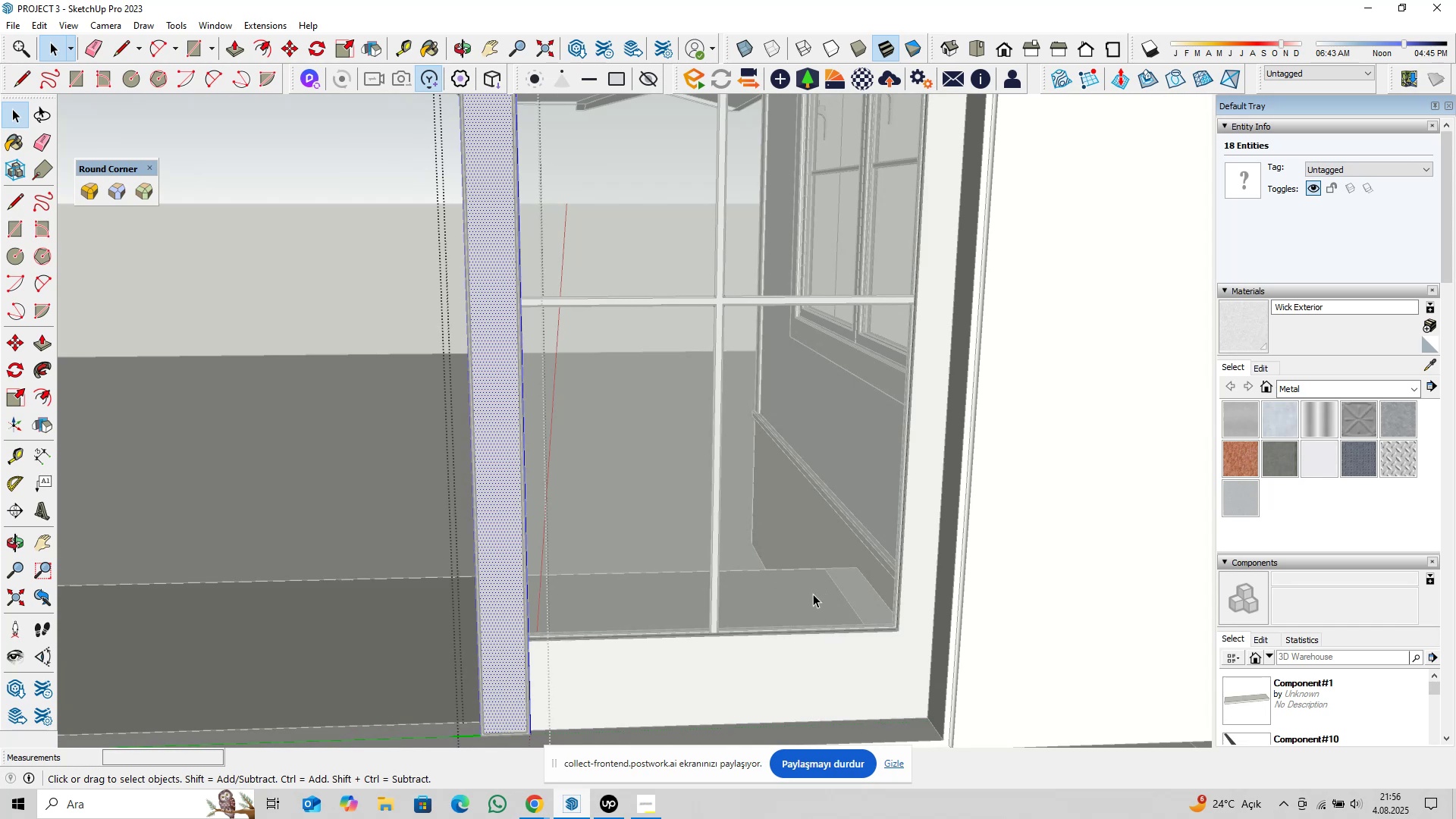 
scroll: coordinate [799, 589], scroll_direction: down, amount: 5.0
 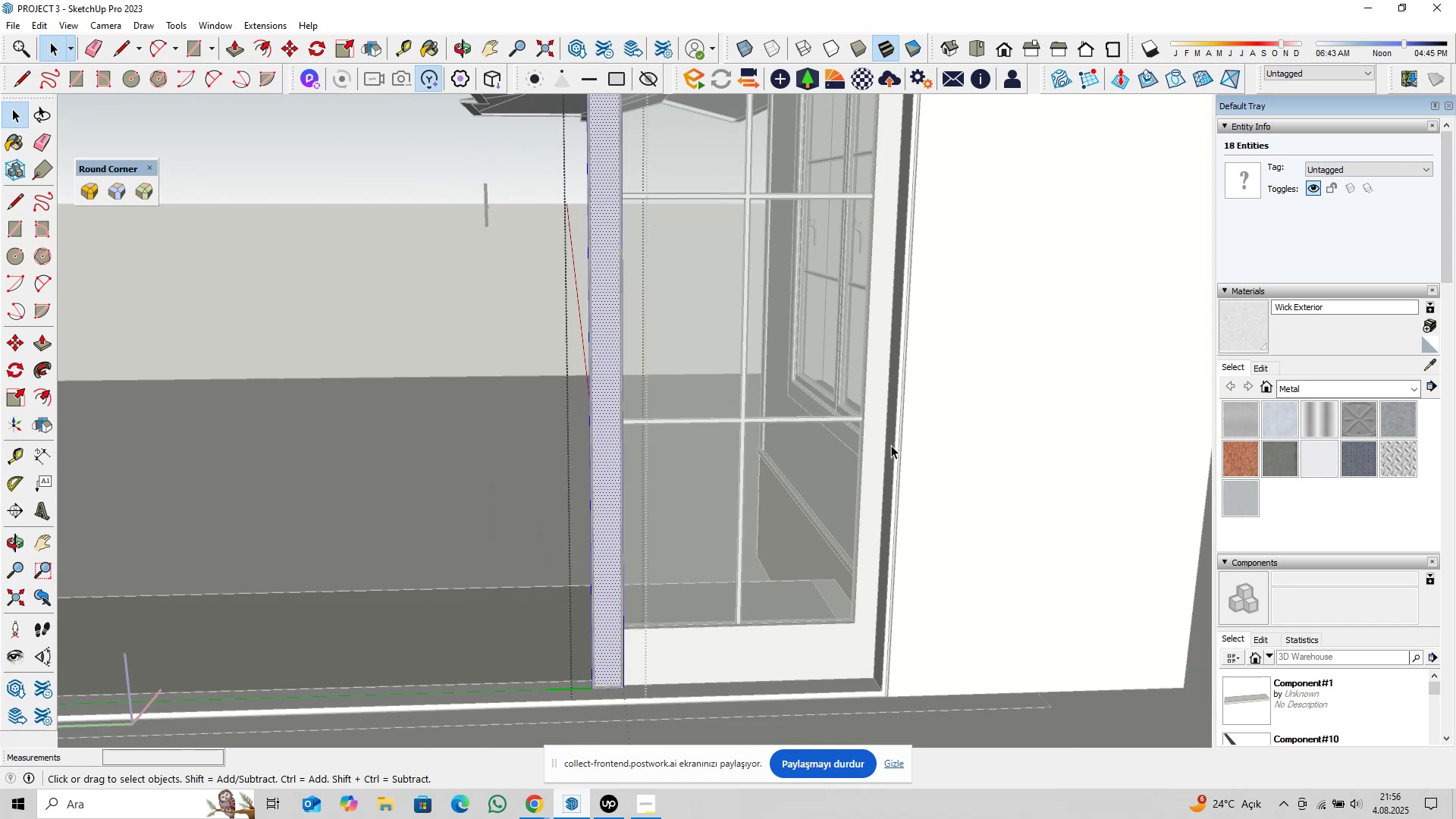 
hold_key(key=ShiftLeft, duration=0.43)
 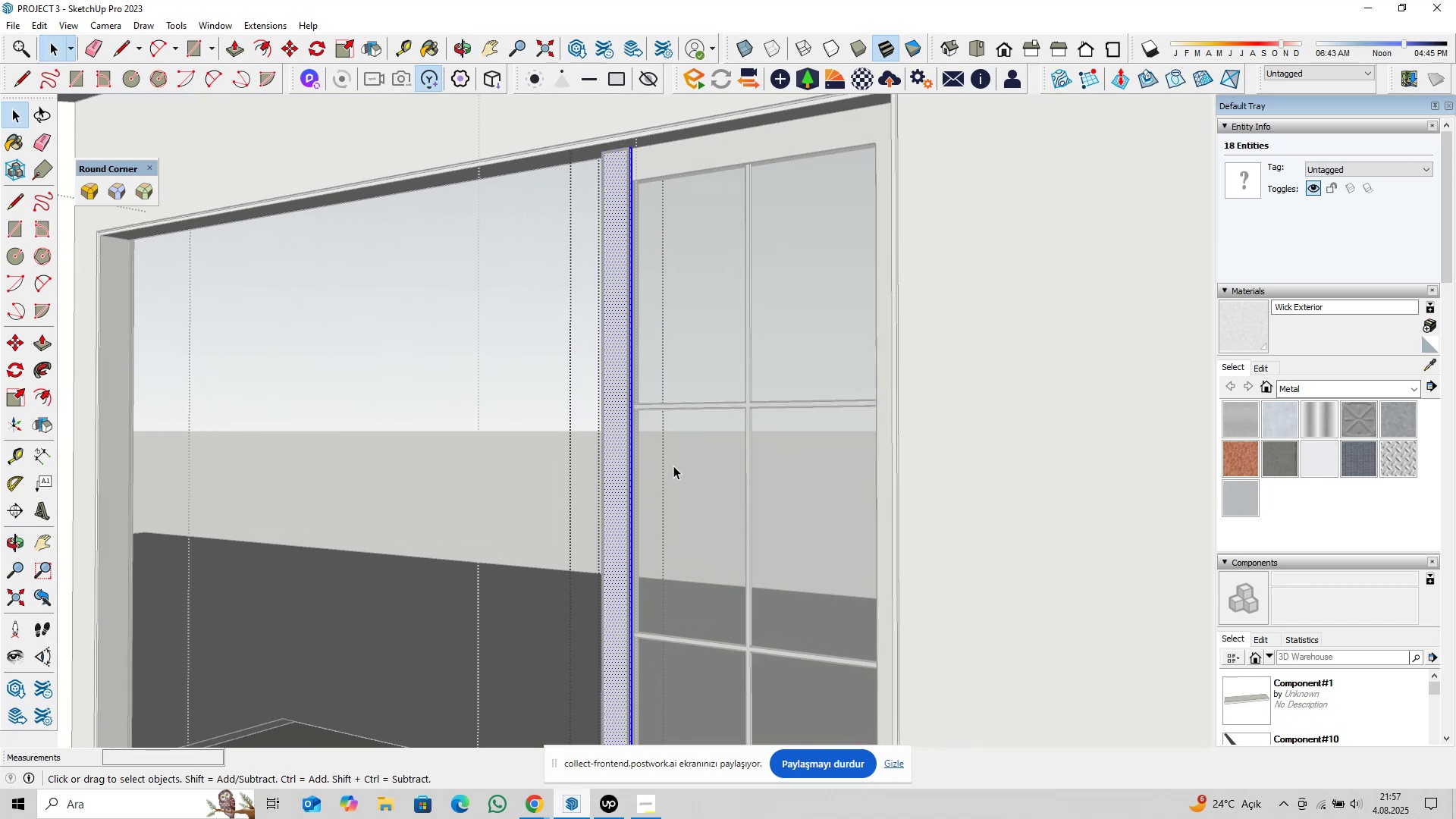 
wait(6.56)
 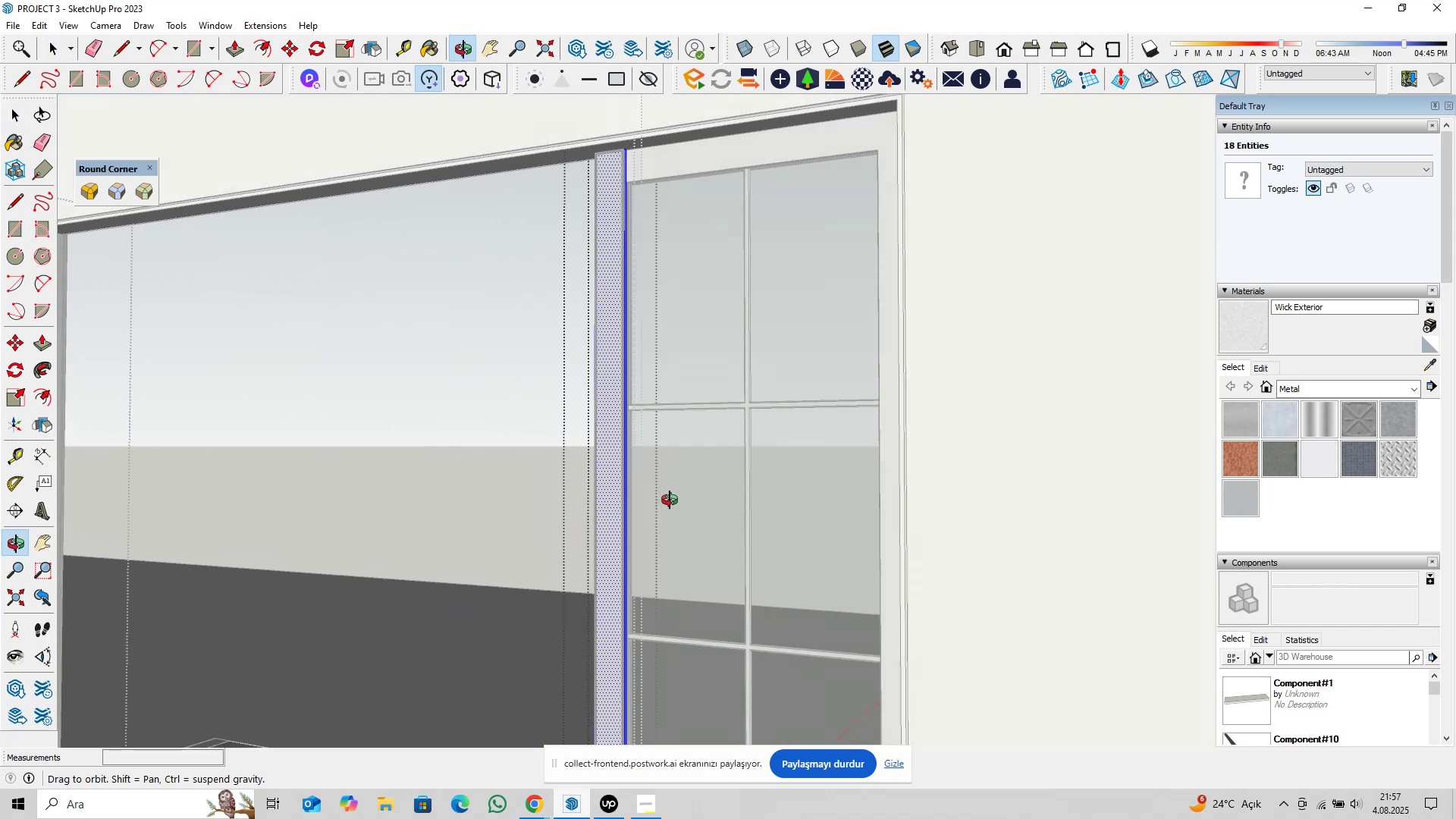 
hold_key(key=ShiftLeft, duration=0.4)
 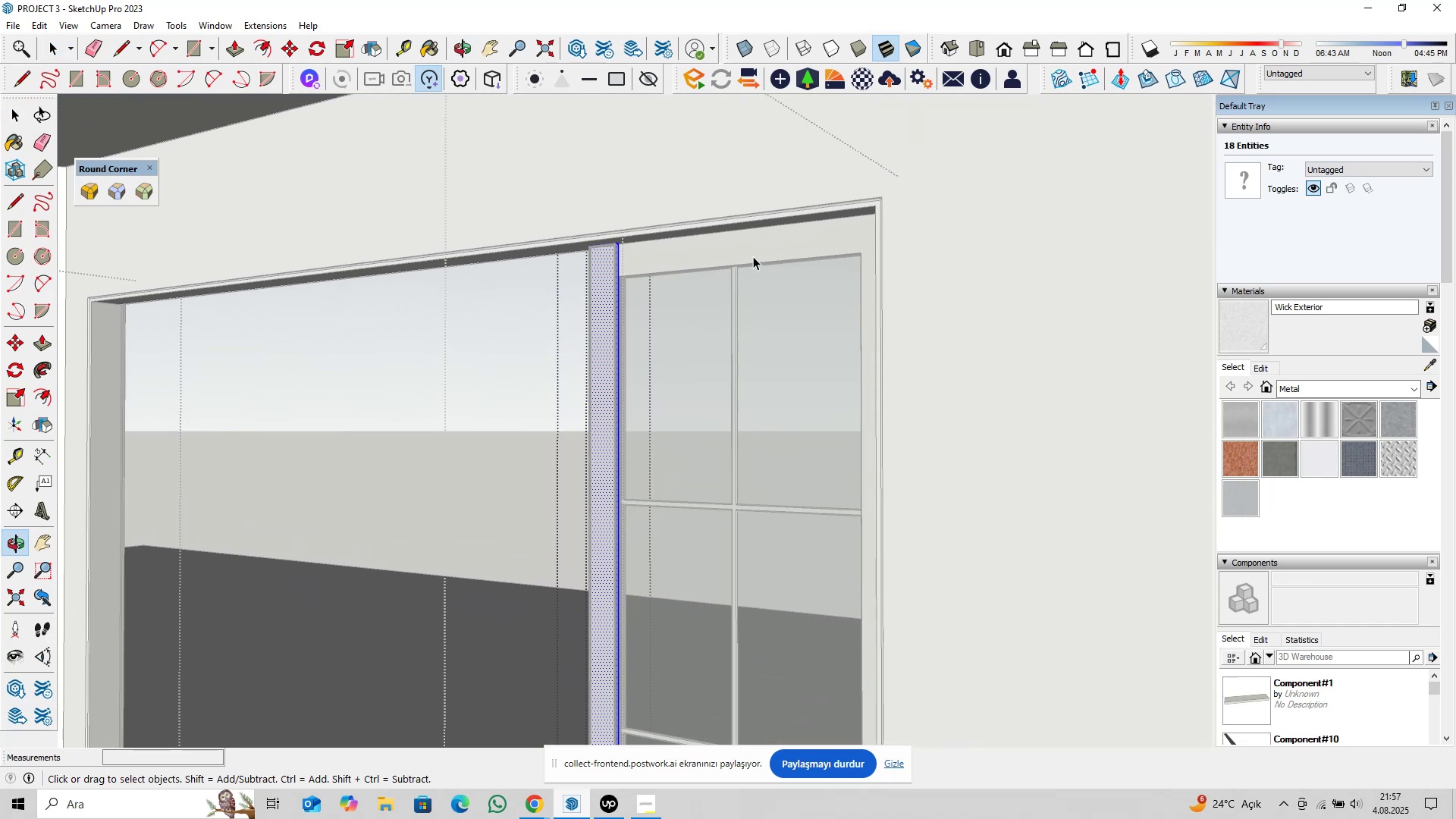 
scroll: coordinate [581, 287], scroll_direction: up, amount: 11.0
 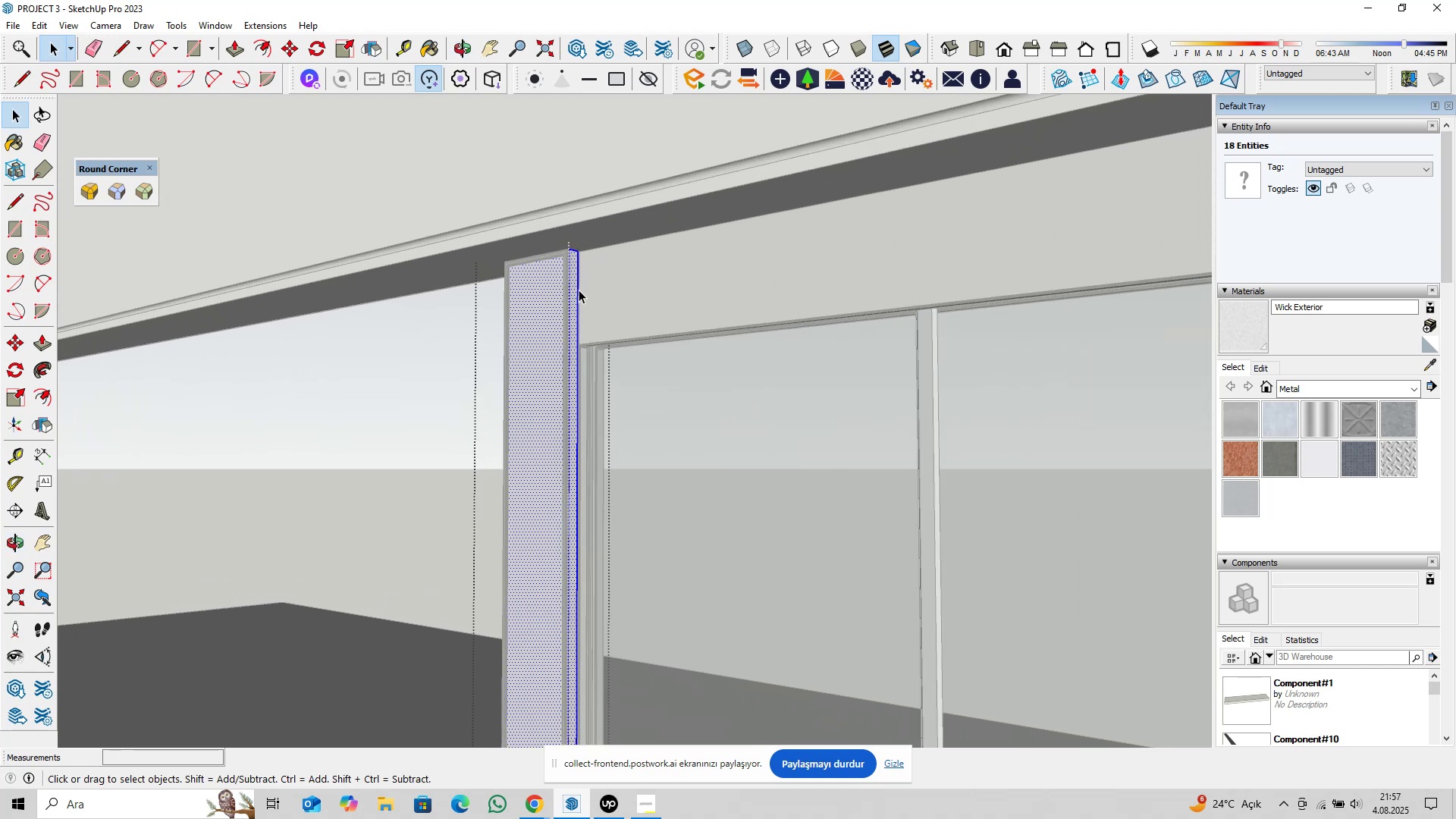 
key(Escape)
 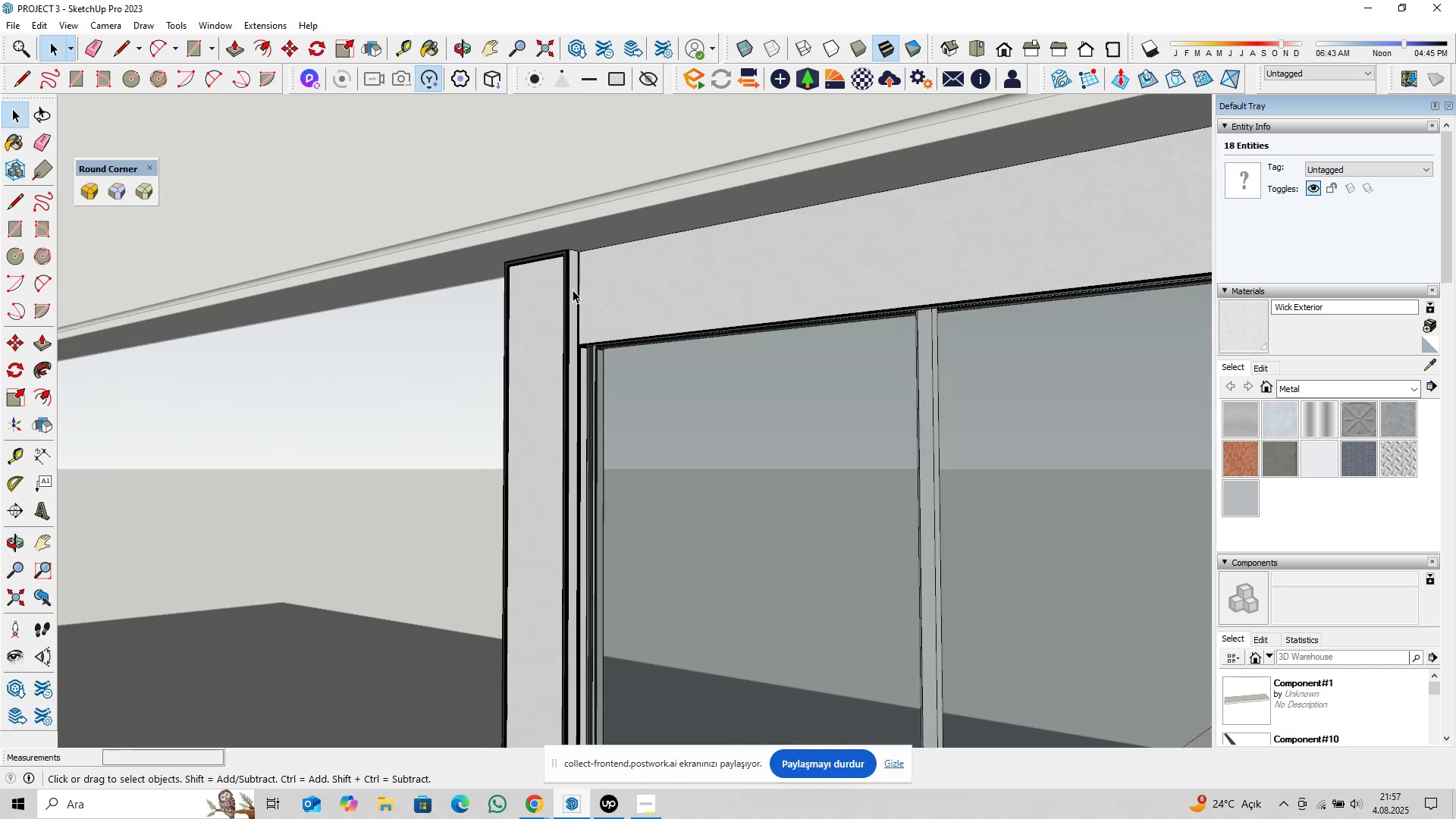 
left_click([573, 290])
 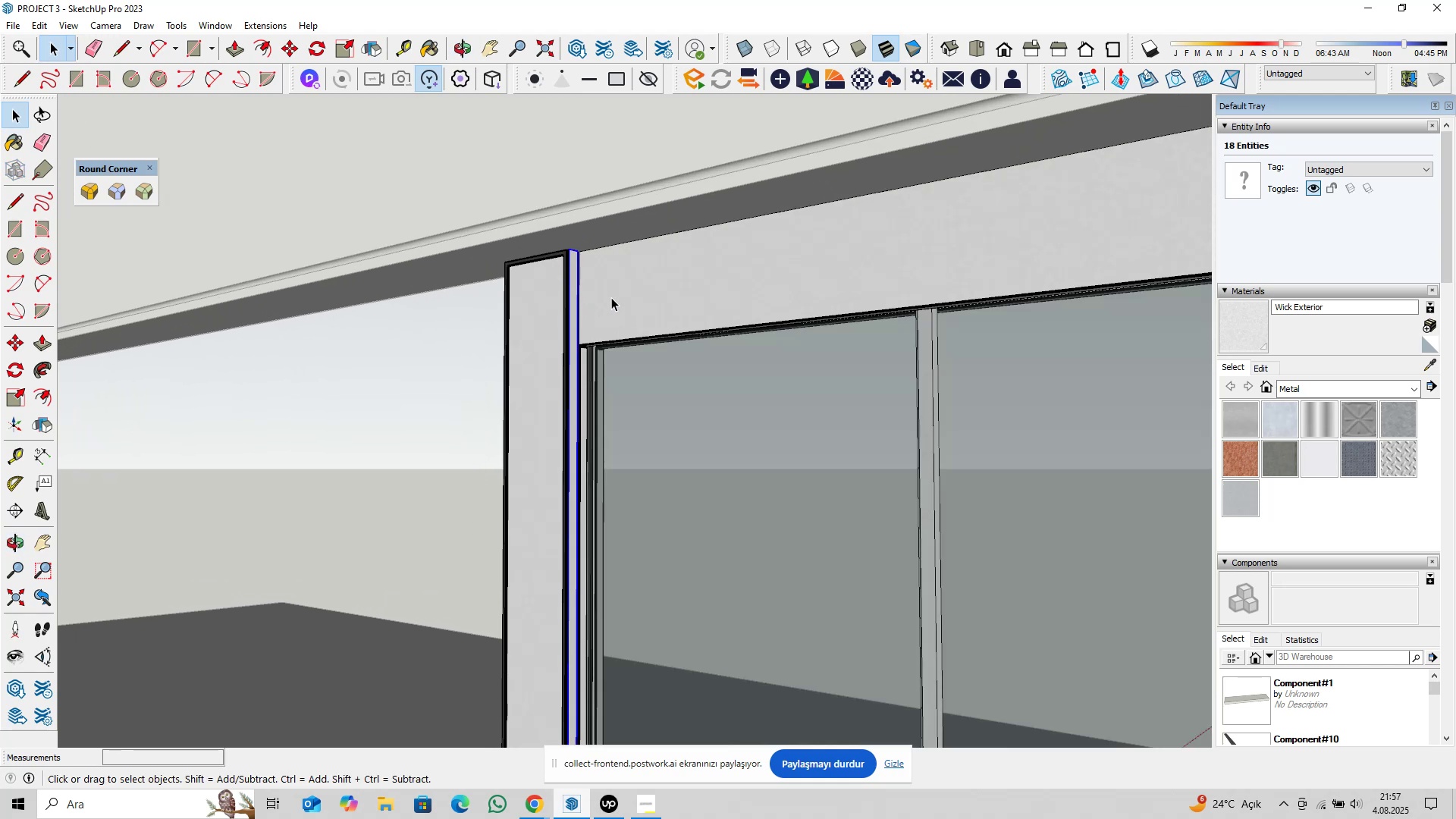 
left_click([618, 294])
 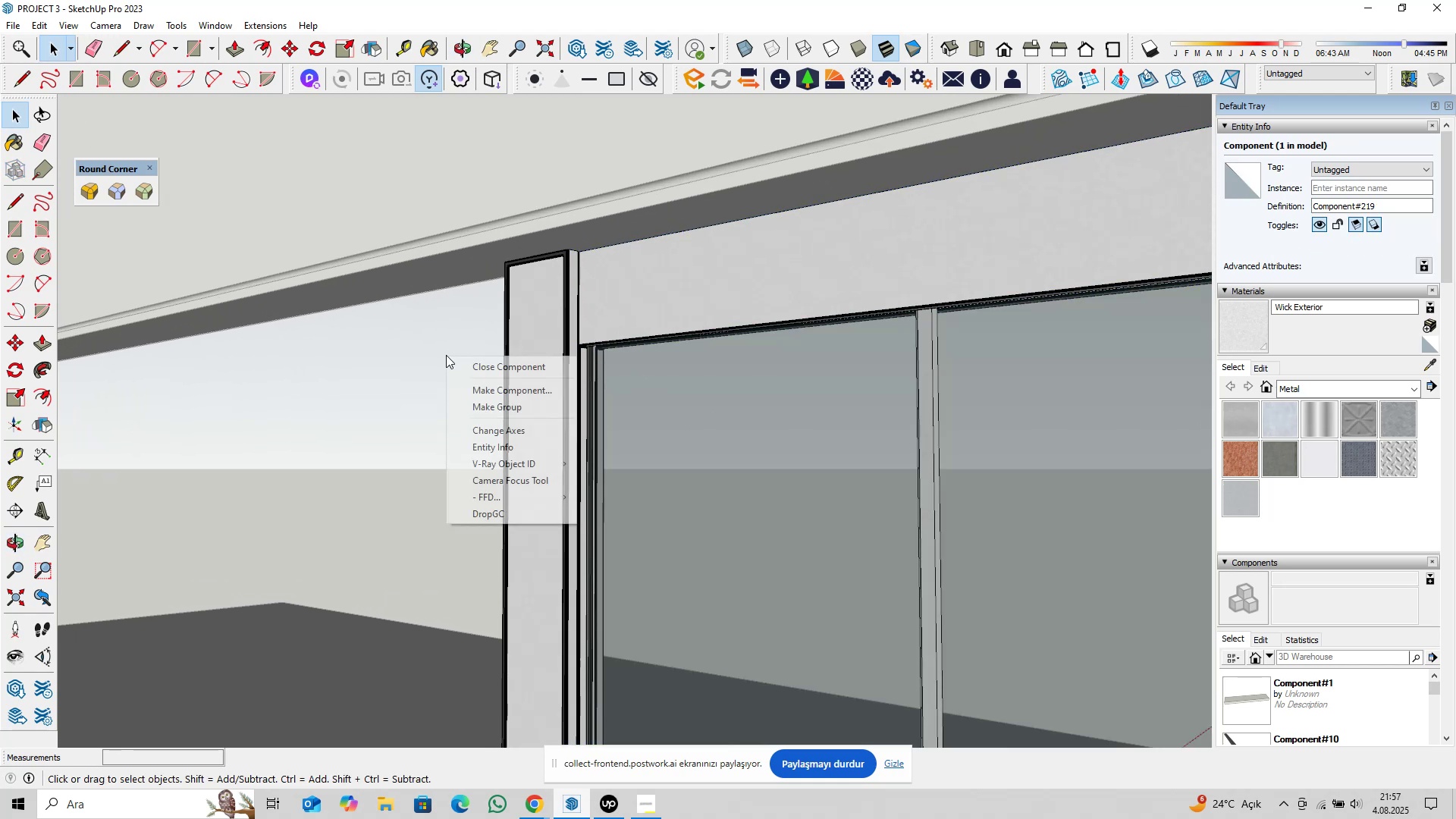 
left_click([526, 312])
 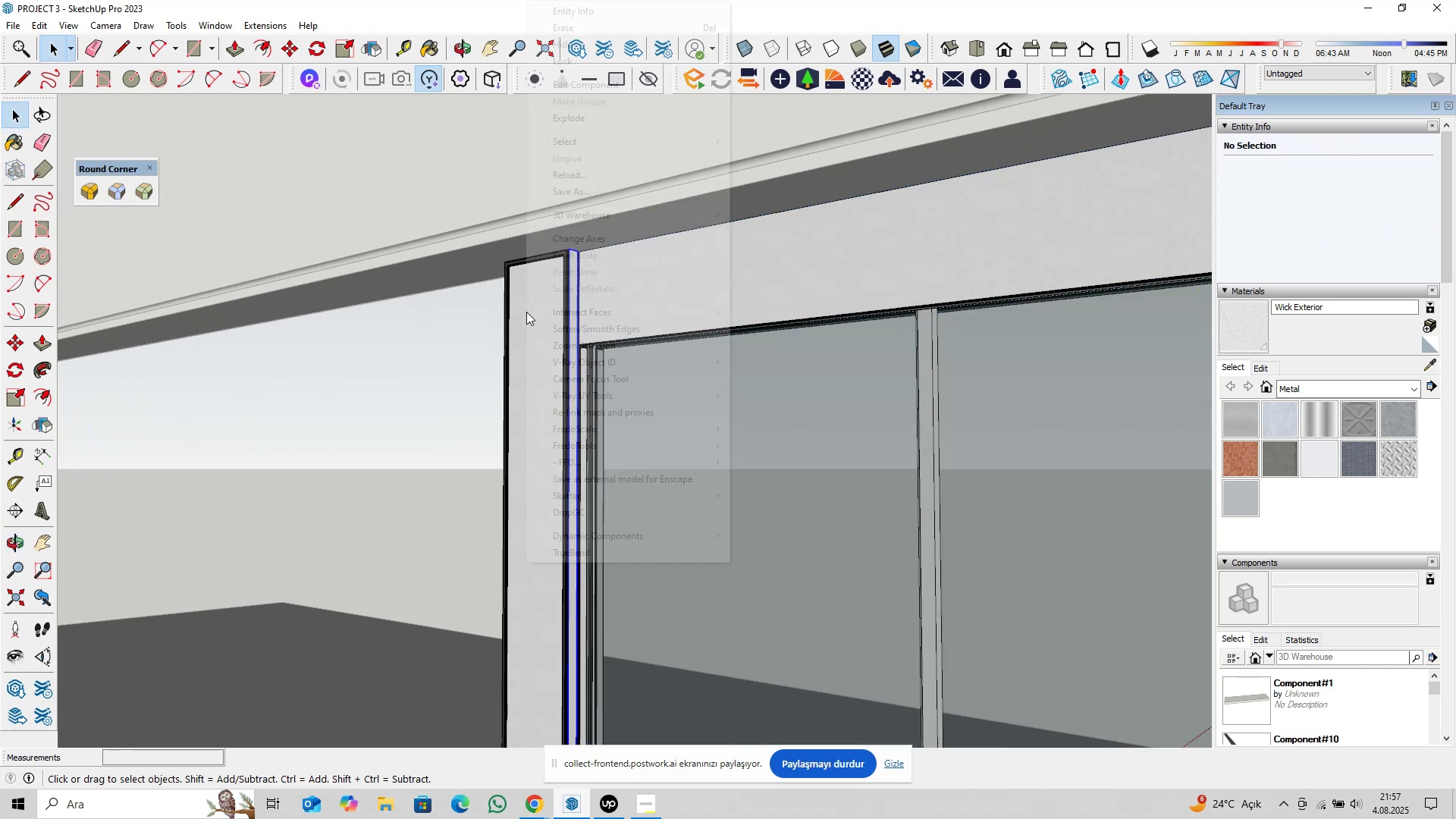 
right_click([526, 312])
 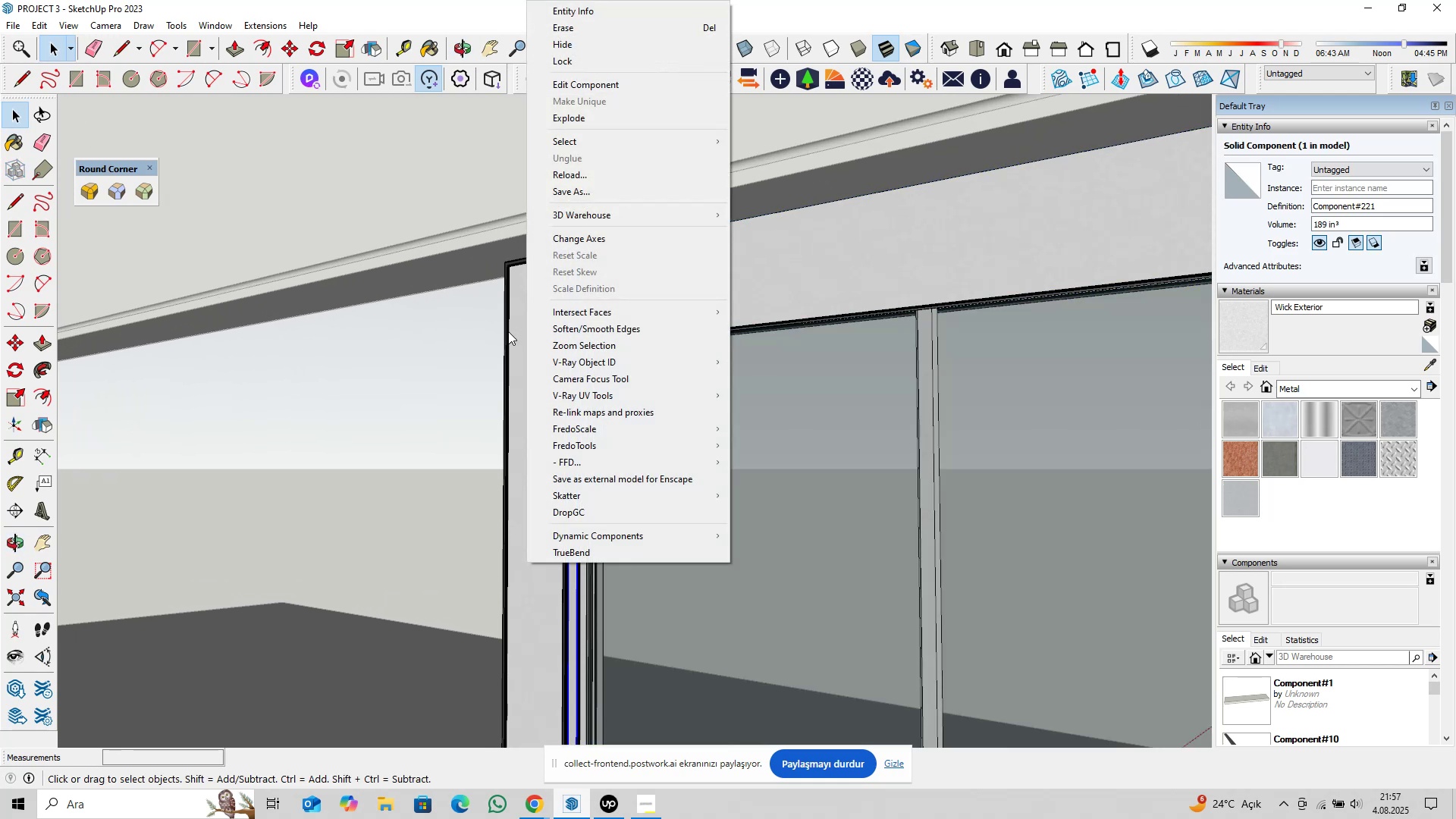 
double_click([507, 331])
 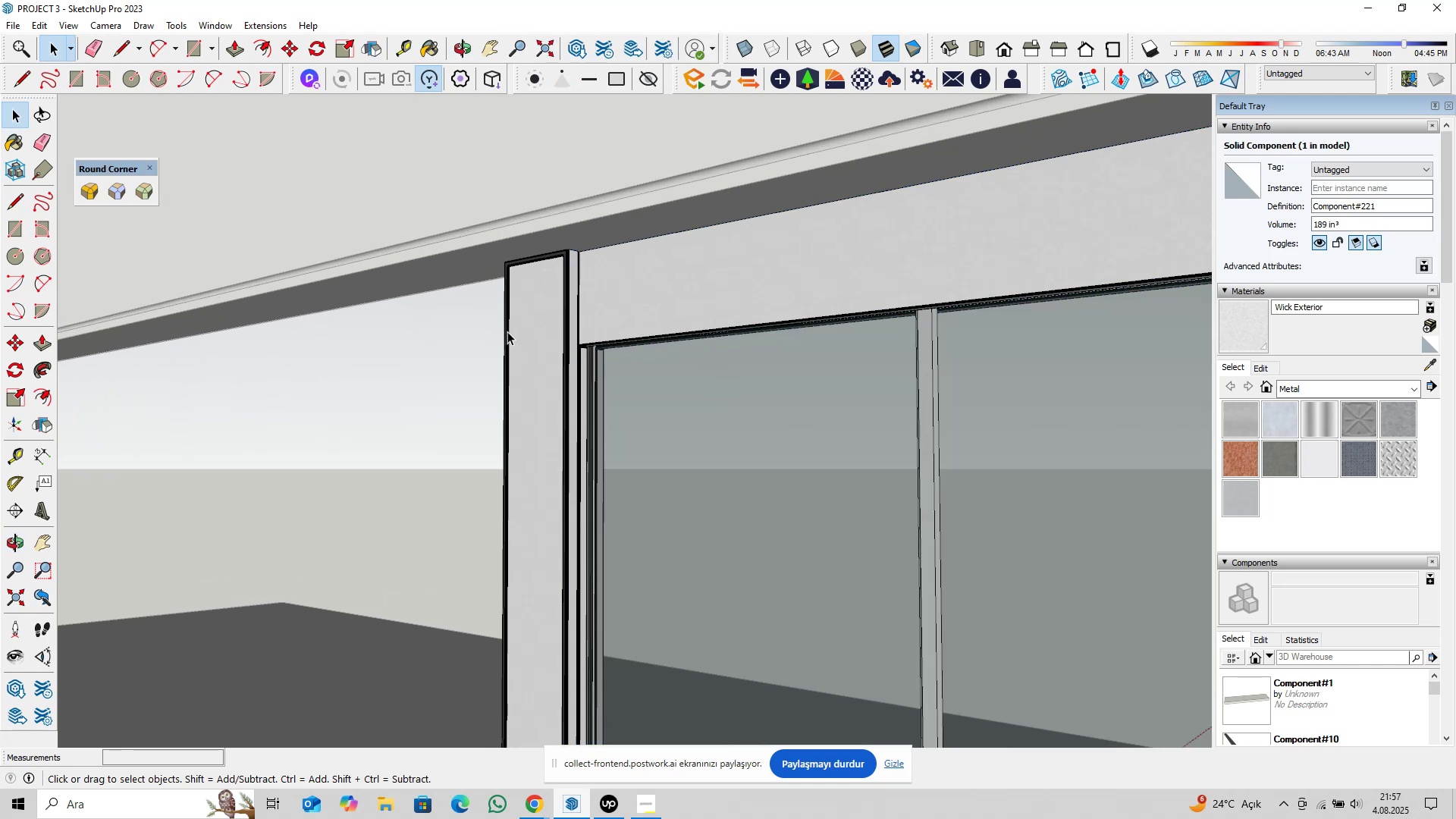 
triple_click([507, 331])
 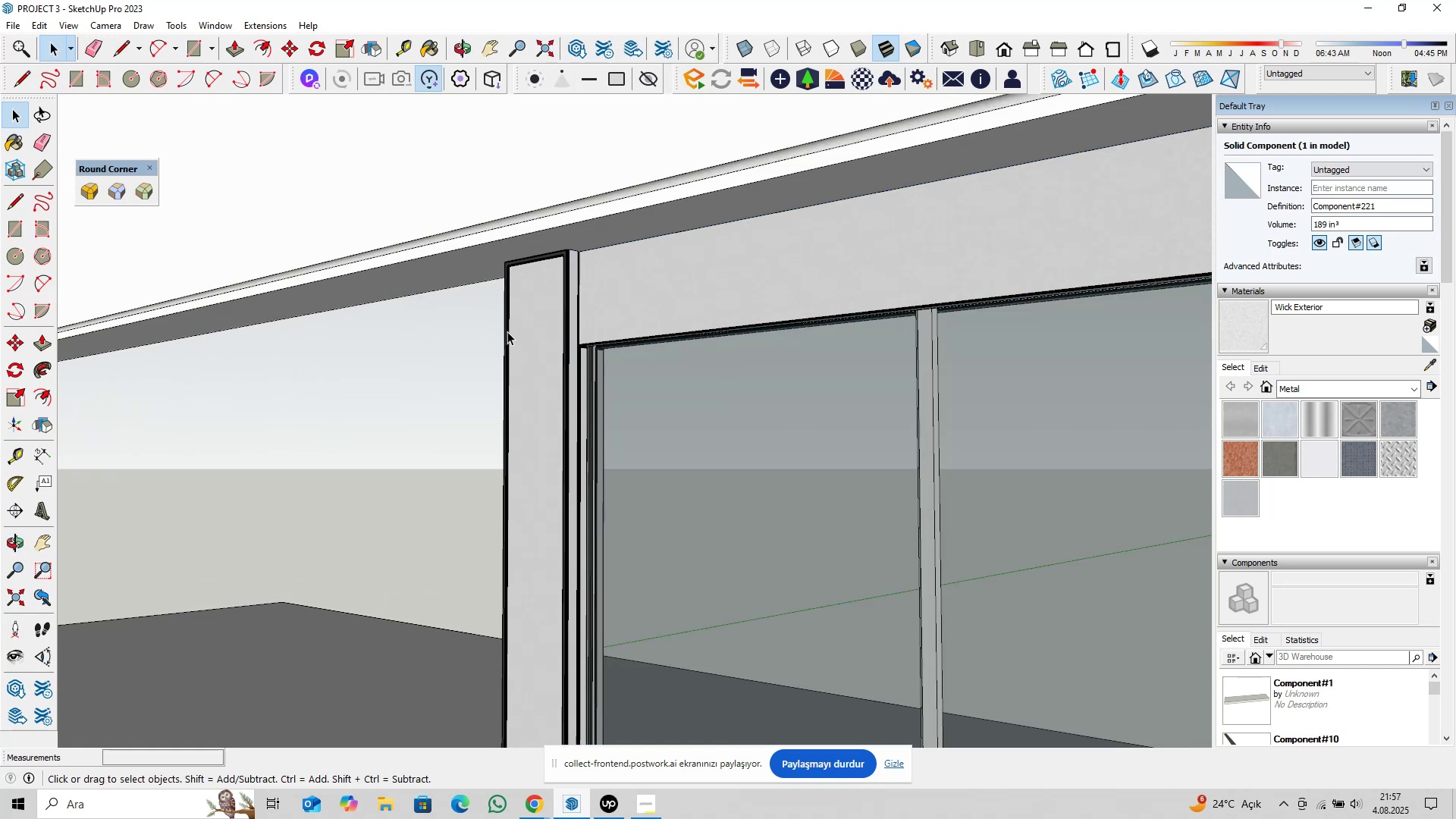 
triple_click([507, 331])
 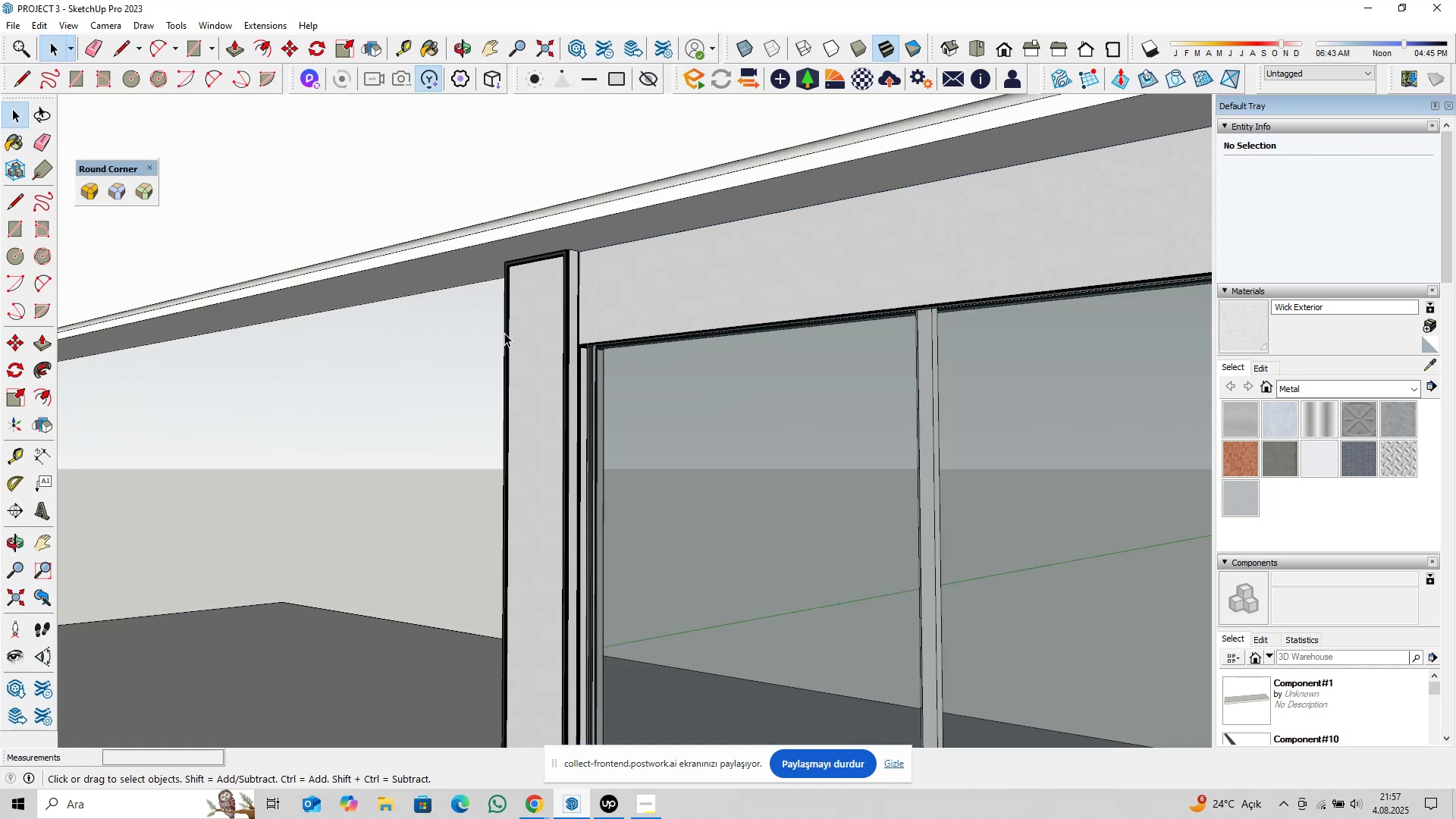 
triple_click([504, 333])
 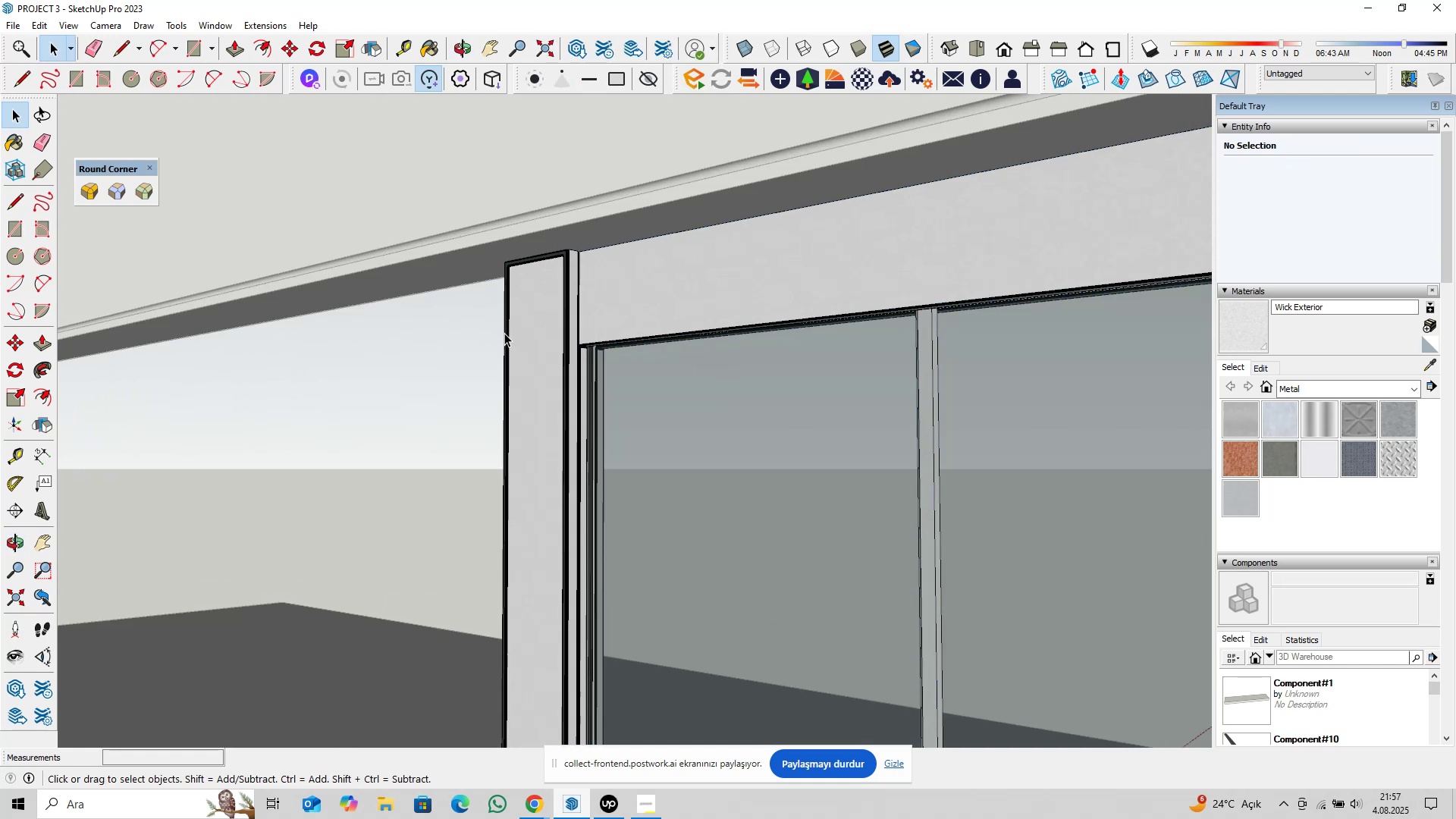 
triple_click([504, 333])
 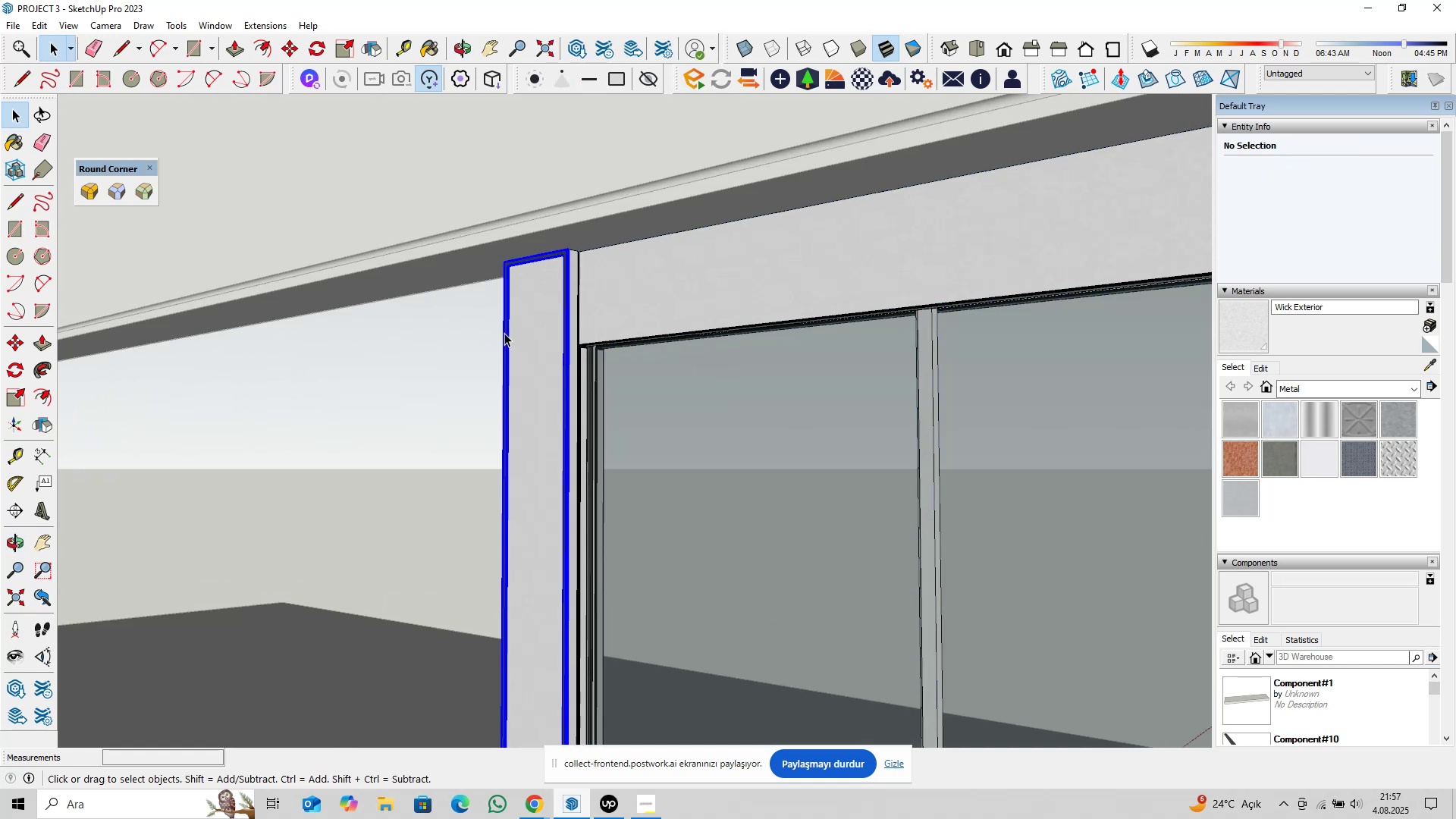 
triple_click([504, 333])
 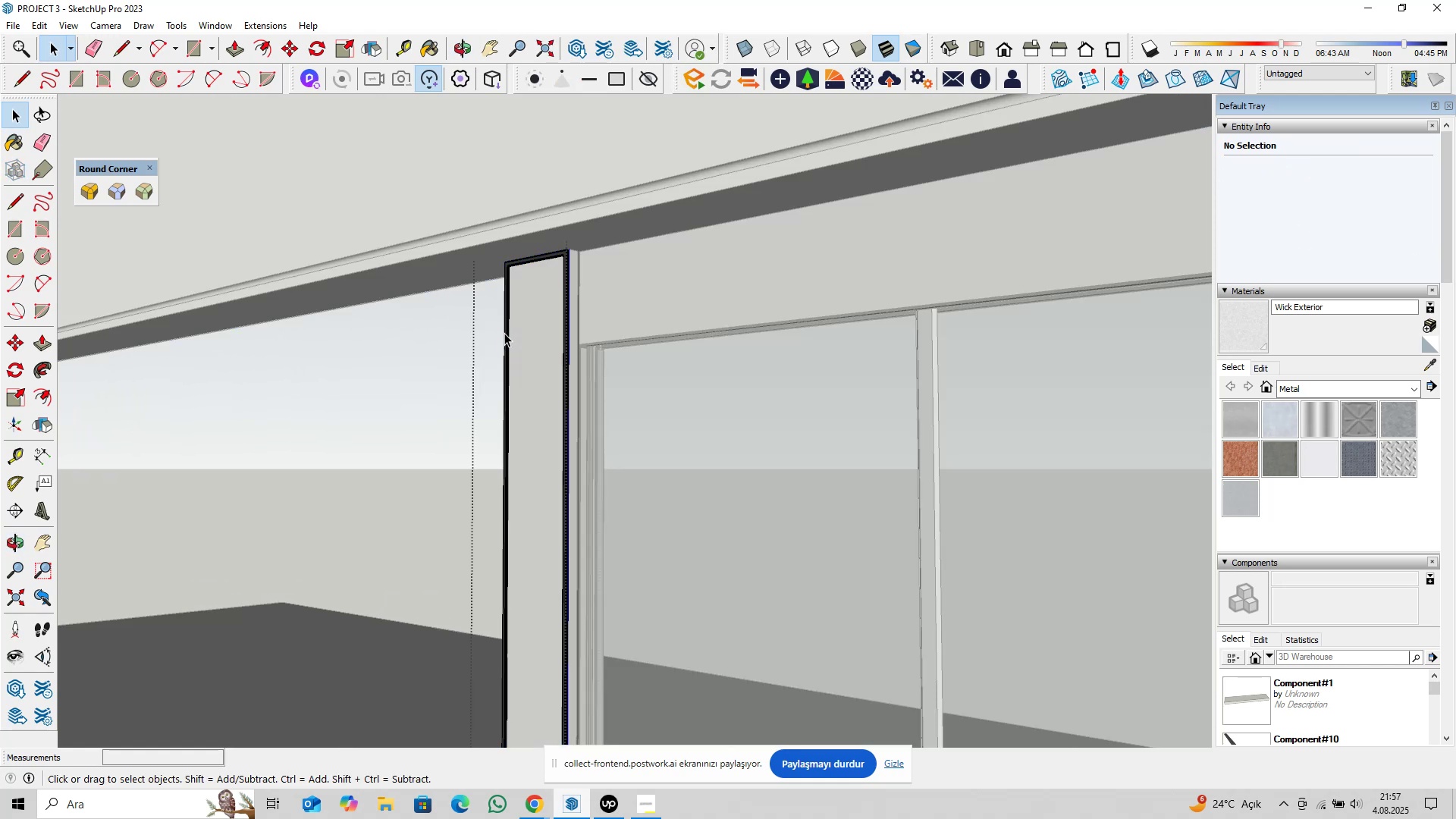 
triple_click([504, 333])
 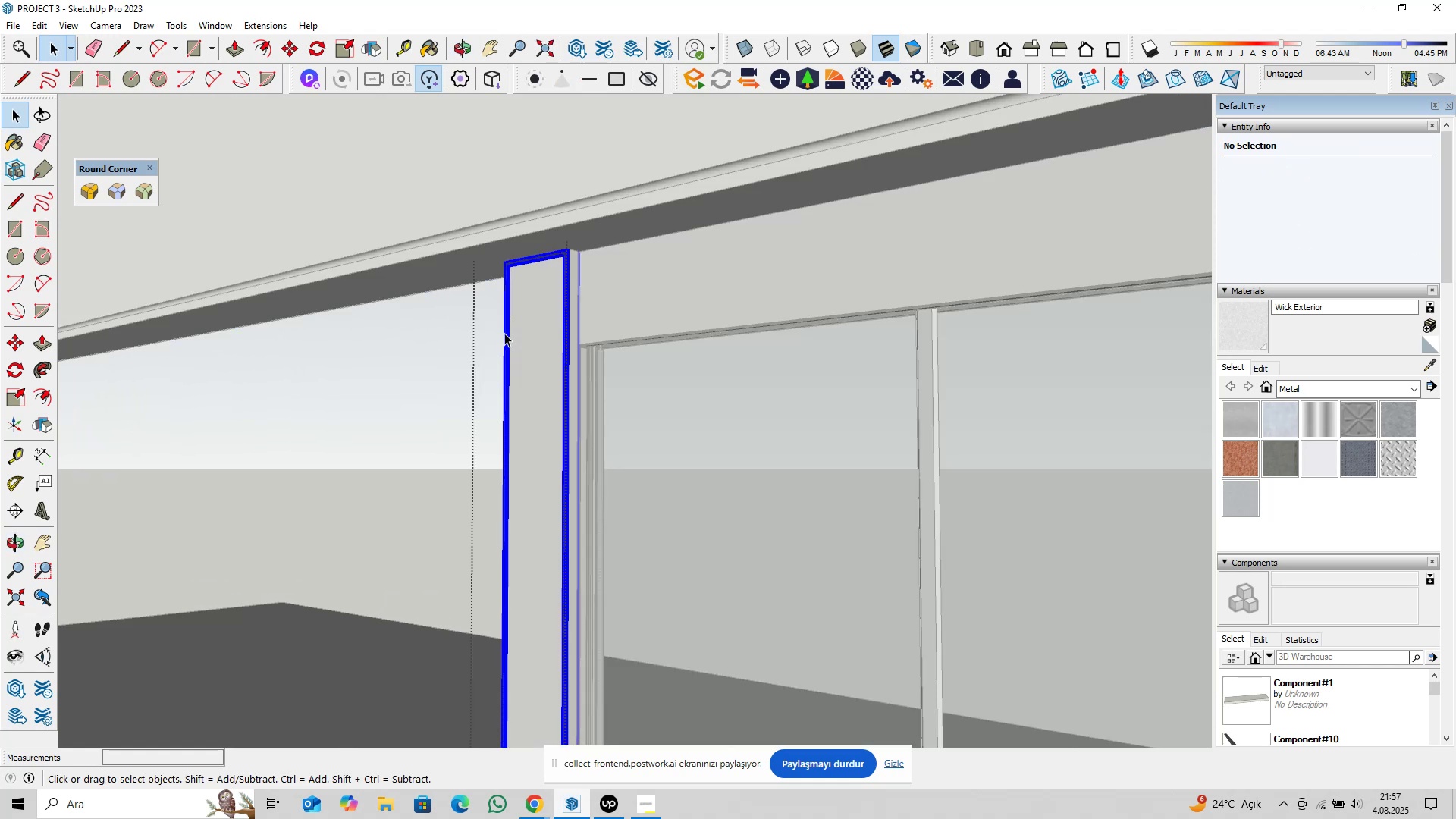 
triple_click([504, 333])
 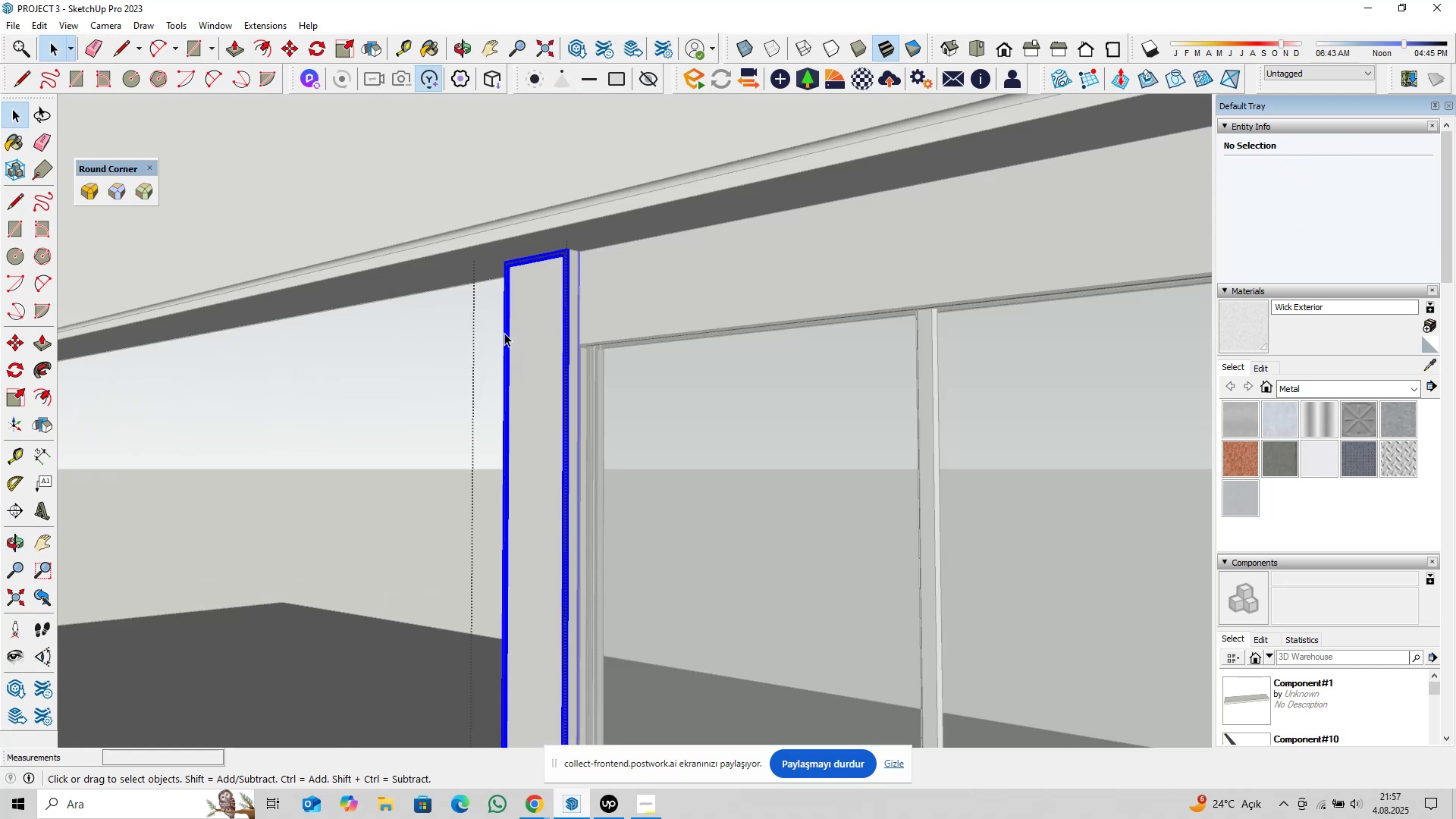 
triple_click([504, 333])
 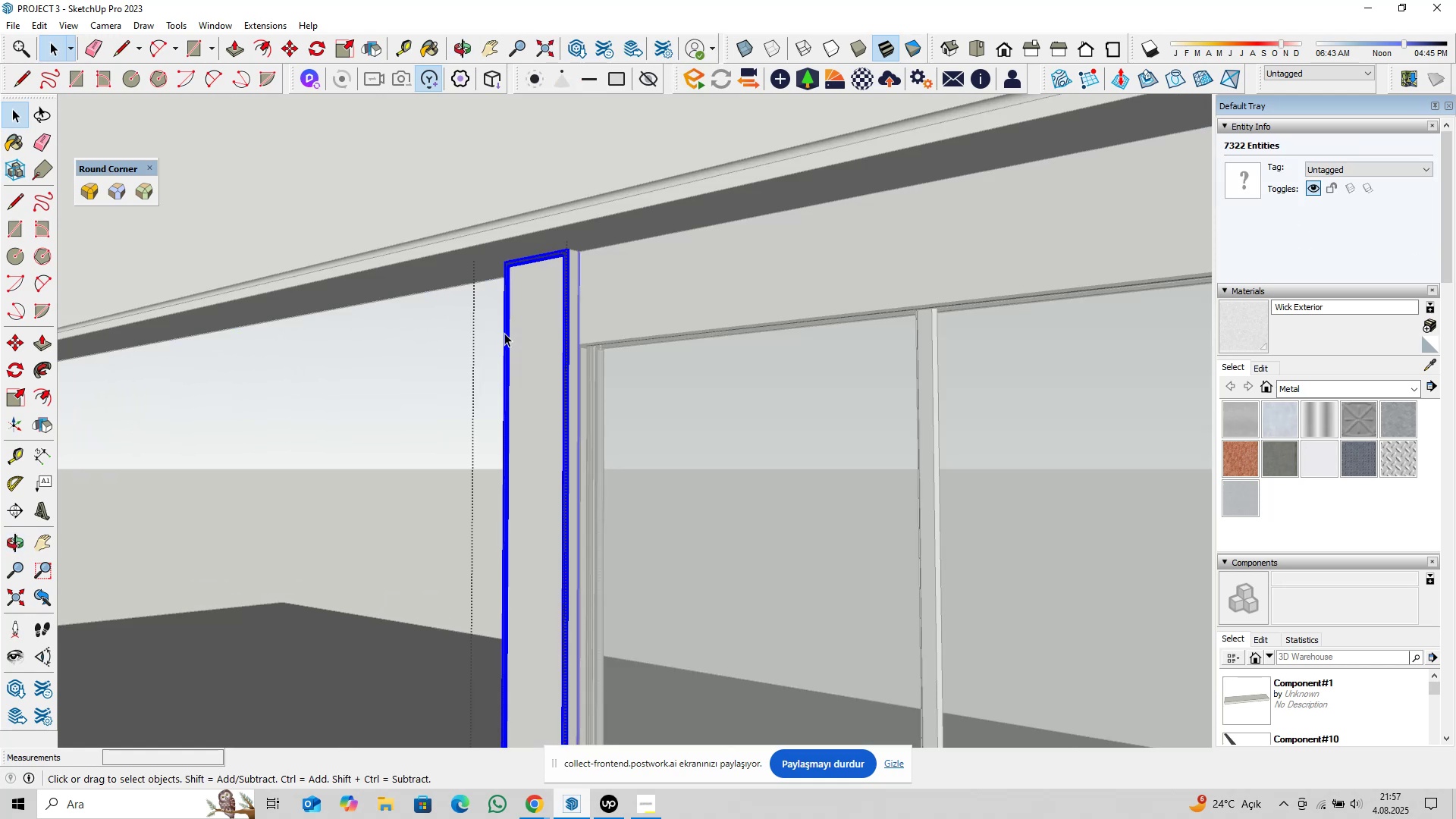 
triple_click([504, 333])
 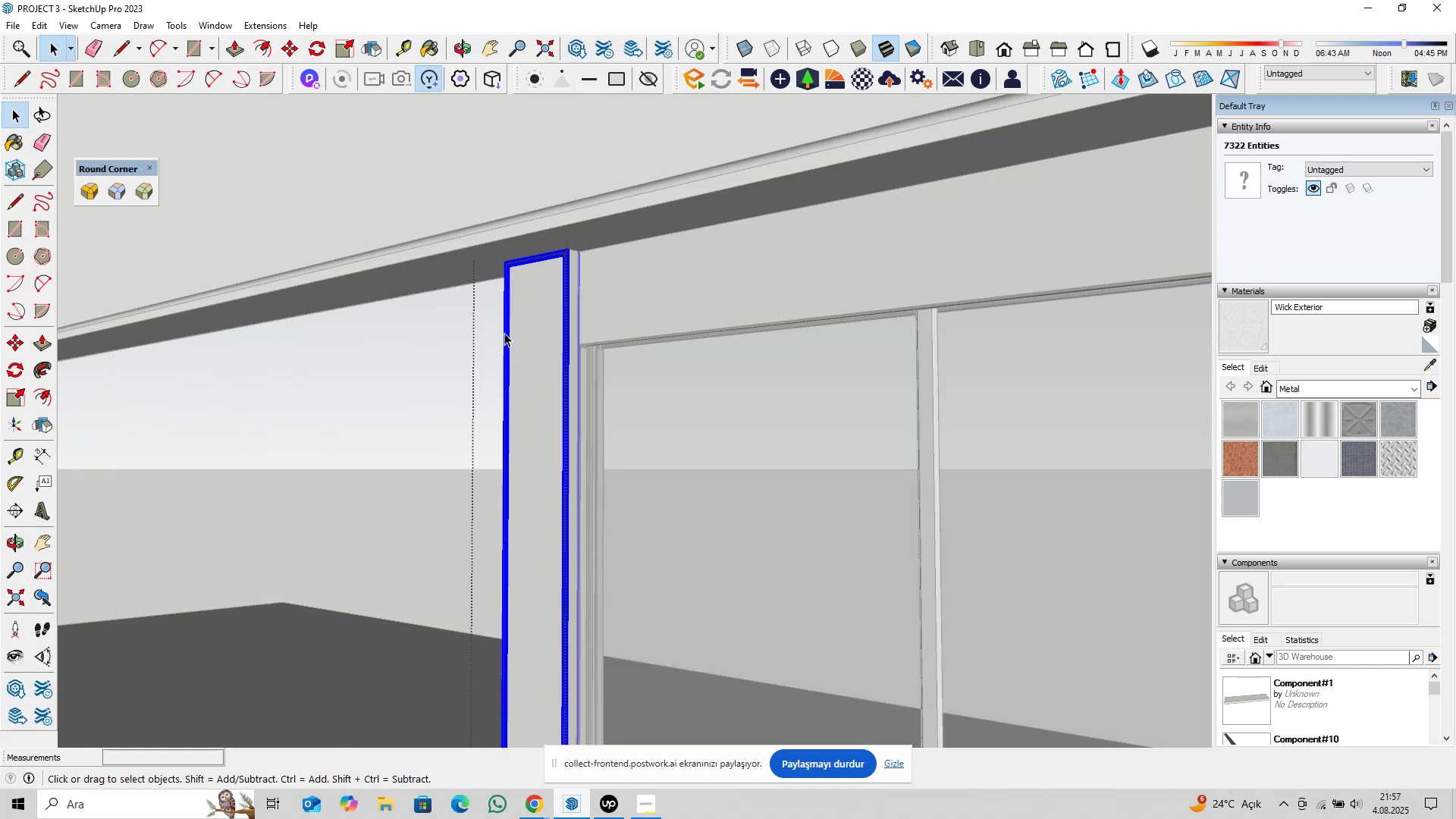 
triple_click([504, 333])
 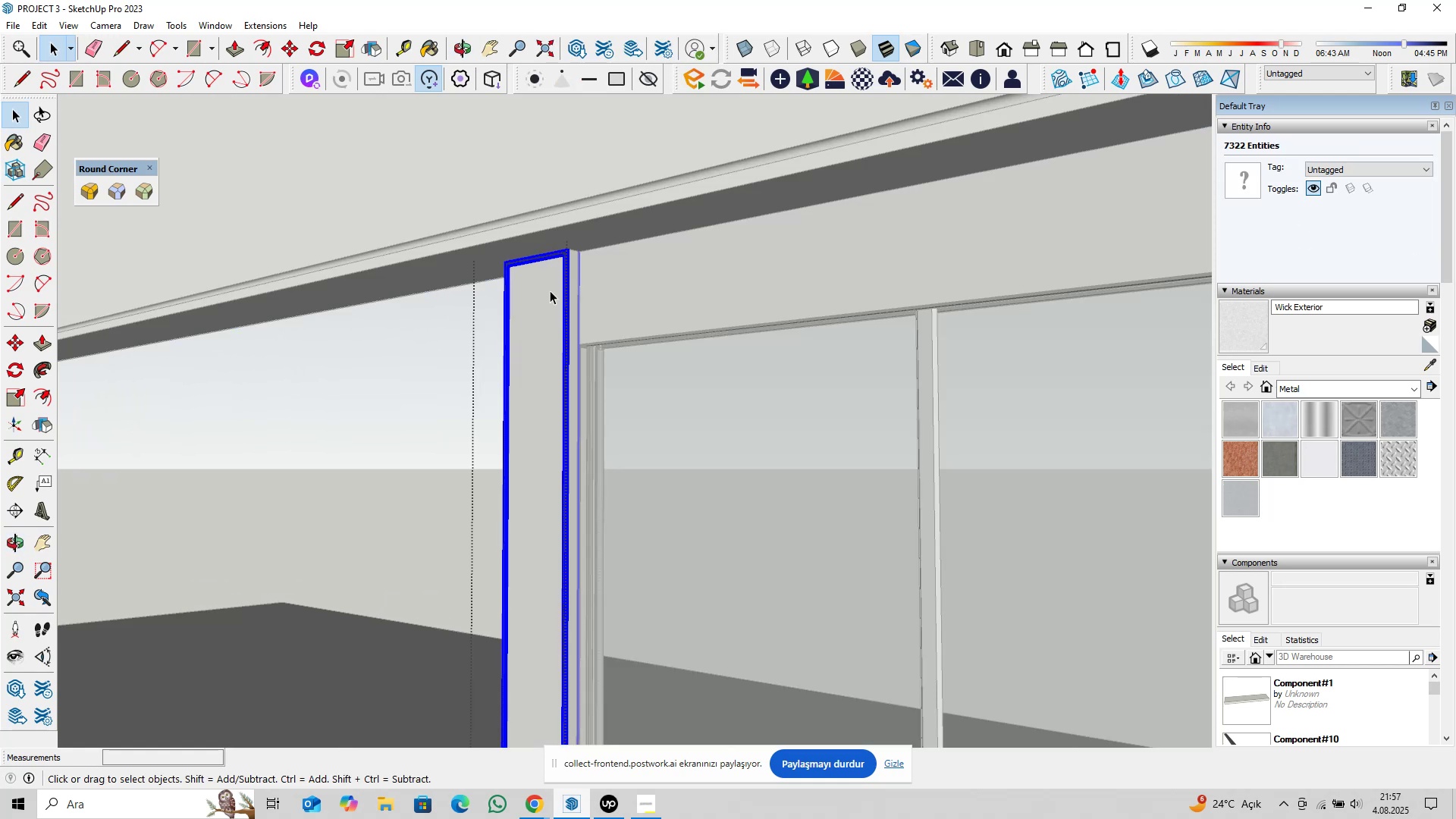 
scroll: coordinate [552, 284], scroll_direction: up, amount: 5.0
 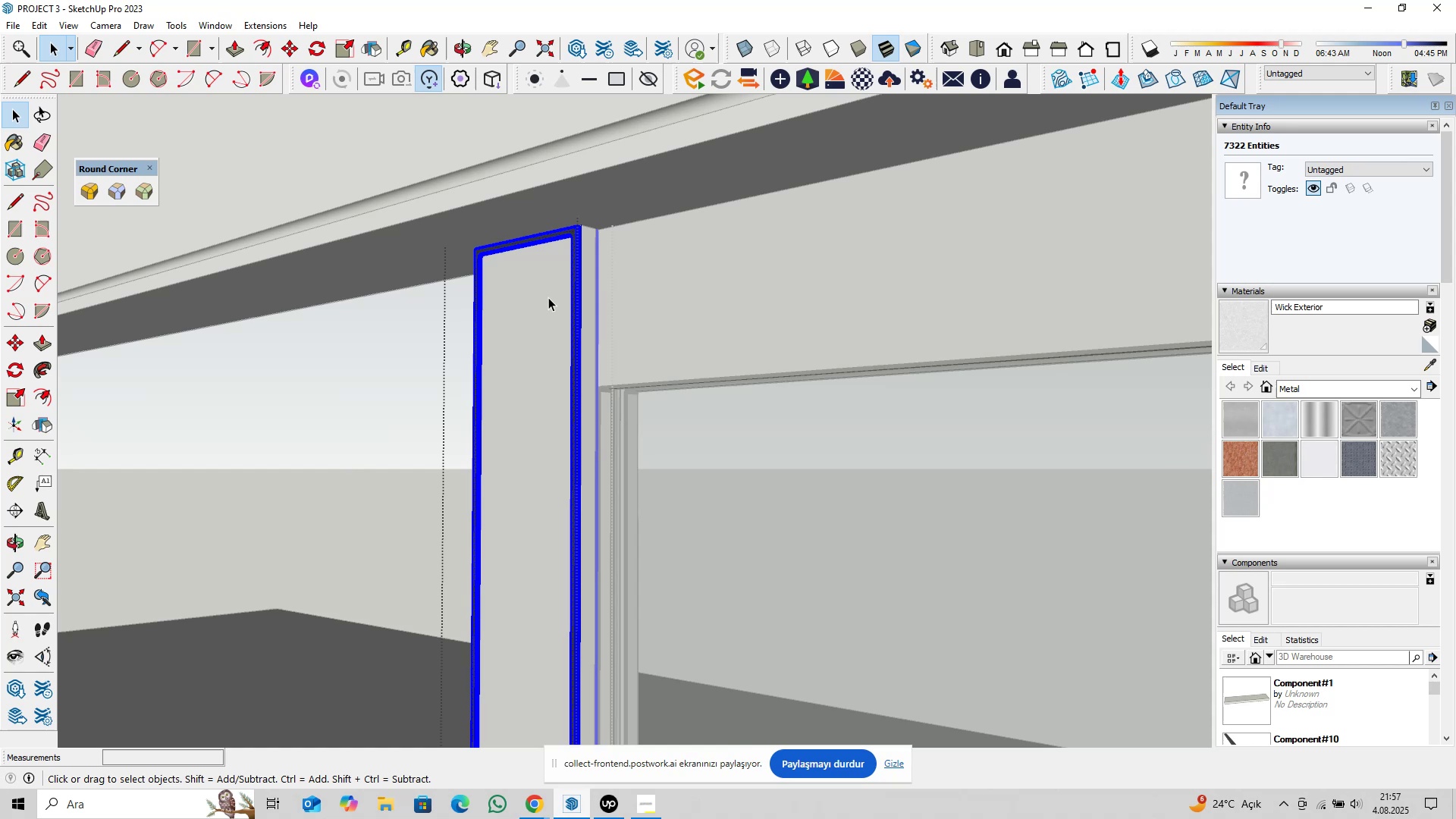 
key(Escape)
 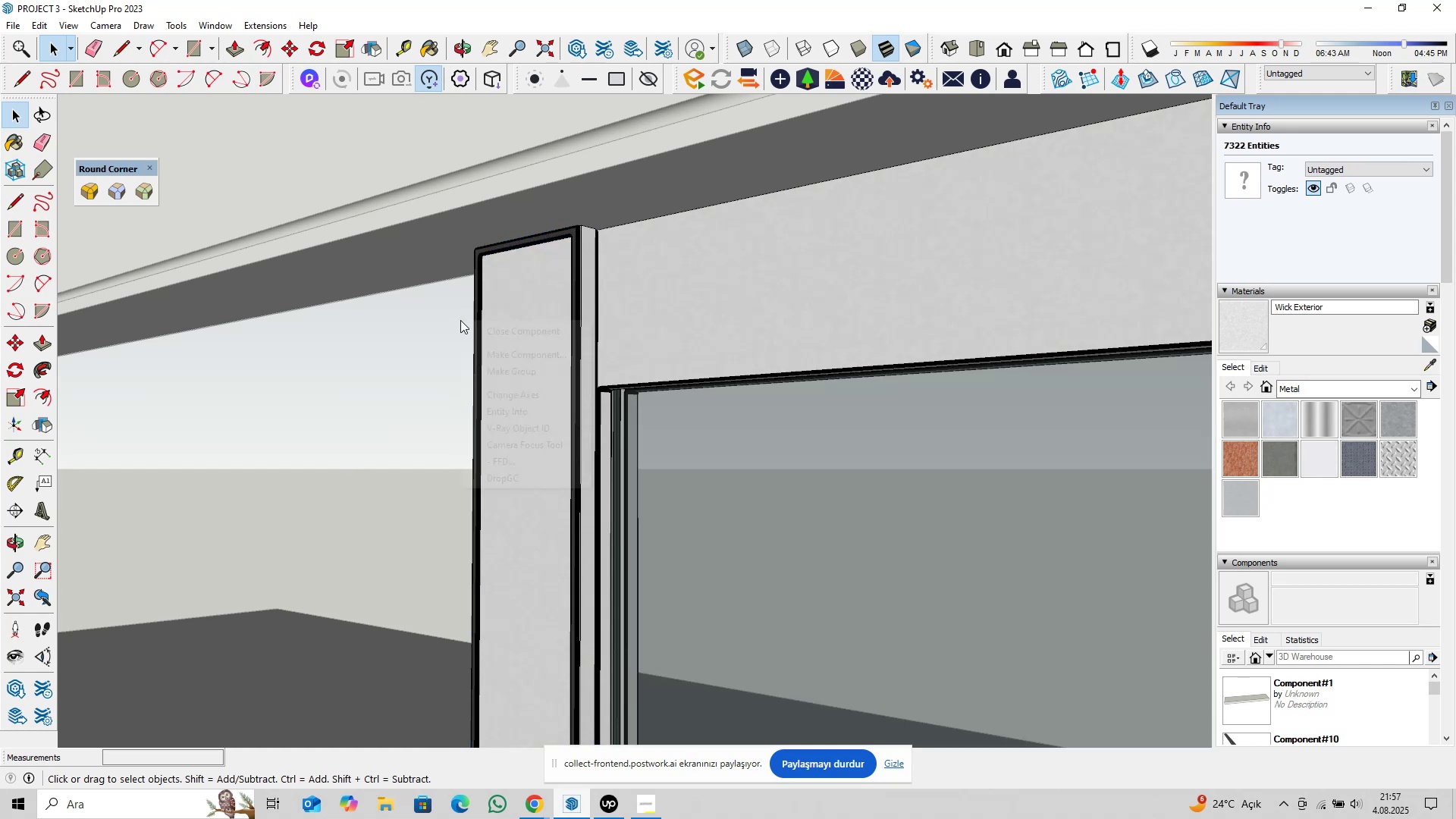 
right_click([460, 320])
 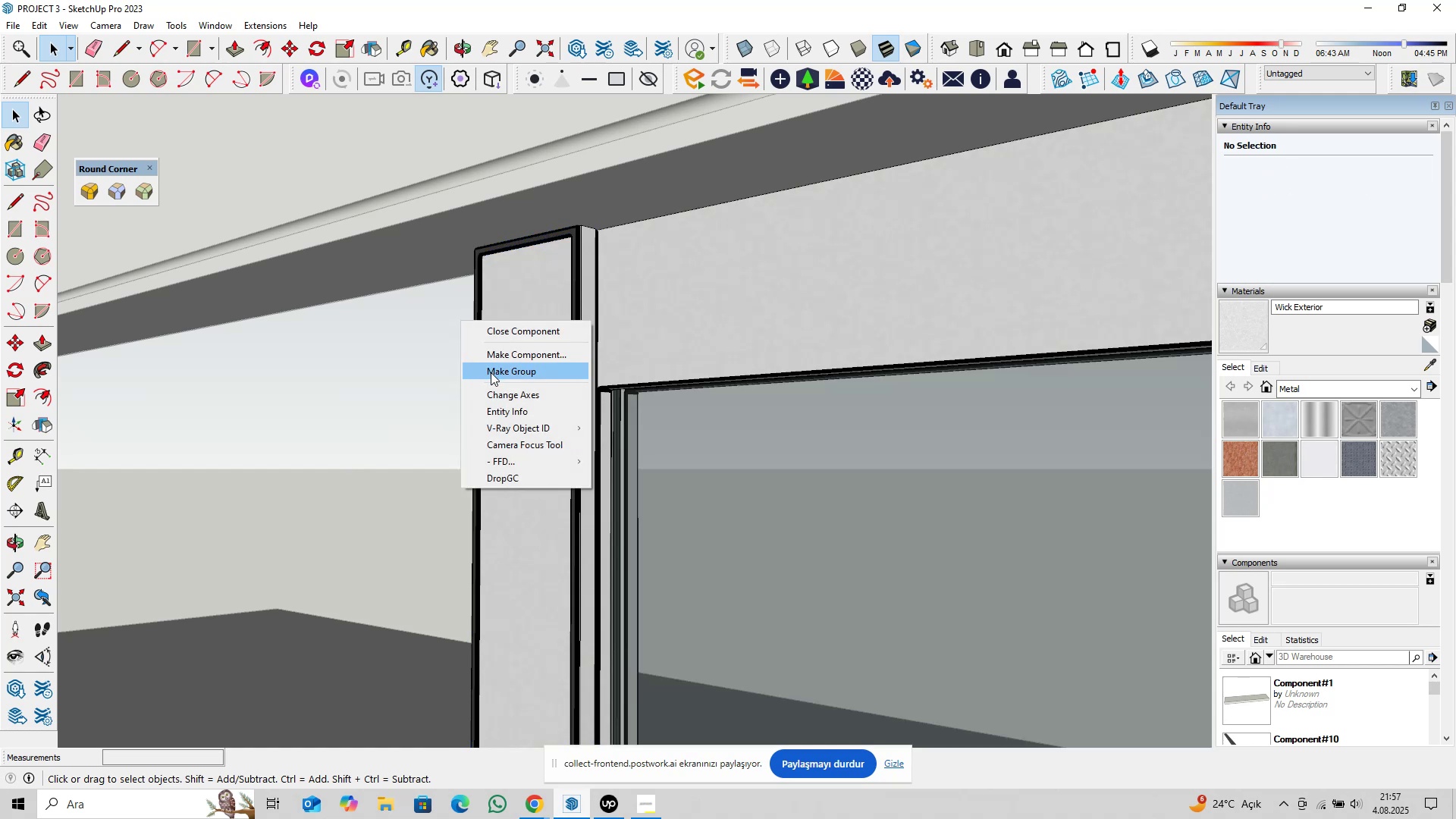 
left_click([491, 372])
 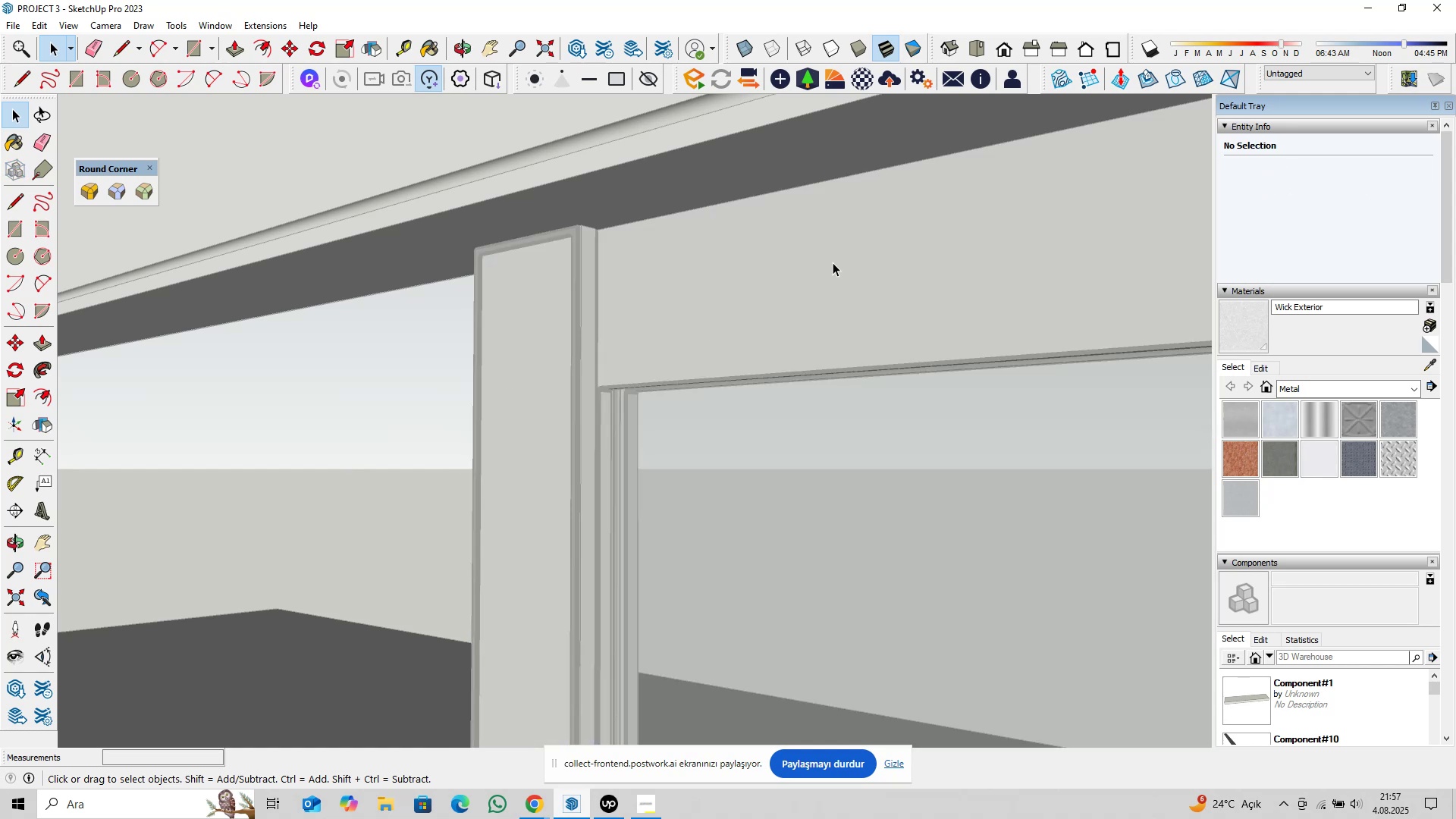 
hold_key(key=ShiftLeft, duration=0.39)
 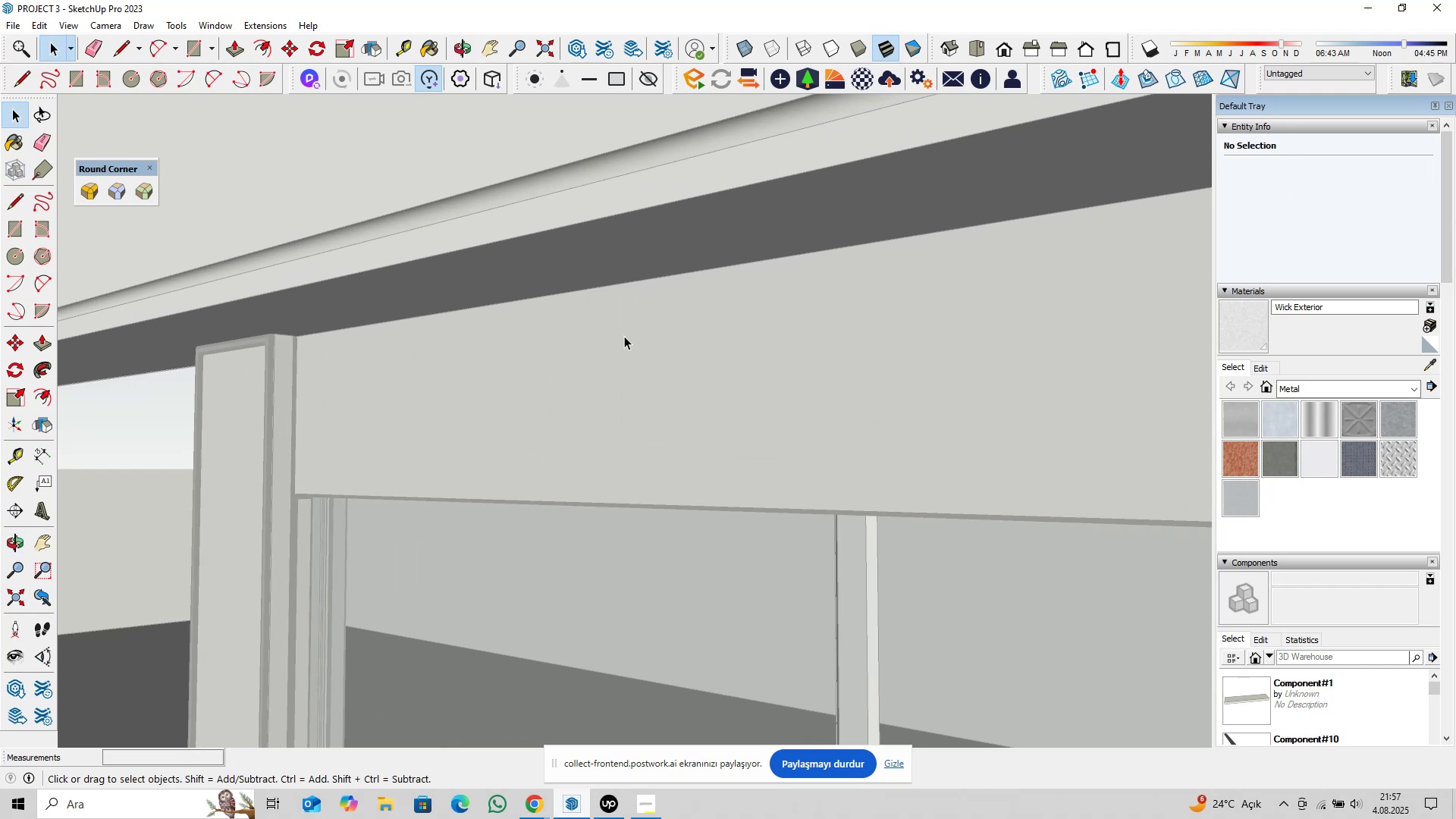 
scroll: coordinate [640, 341], scroll_direction: down, amount: 5.0
 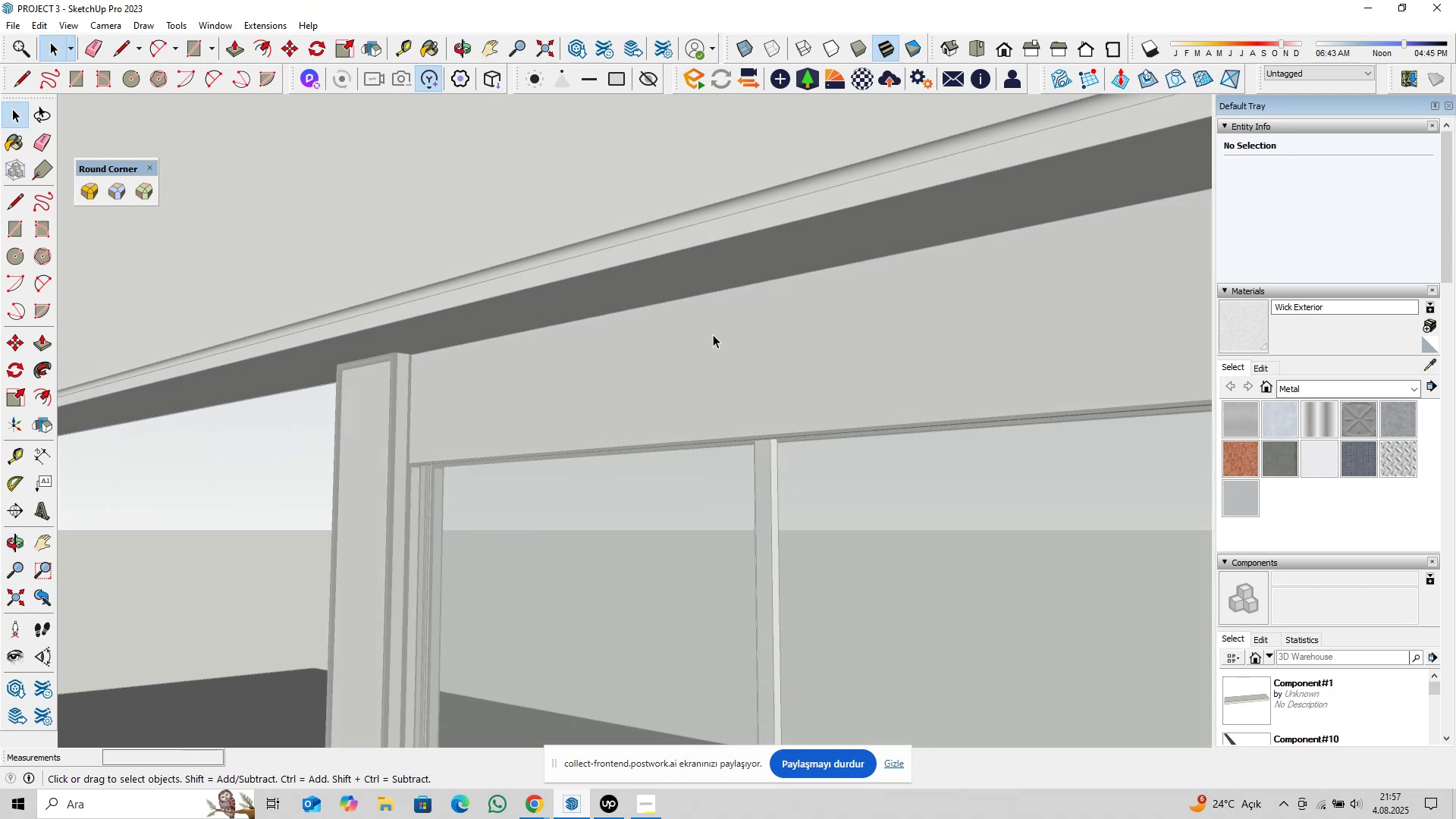 
type(pl)
 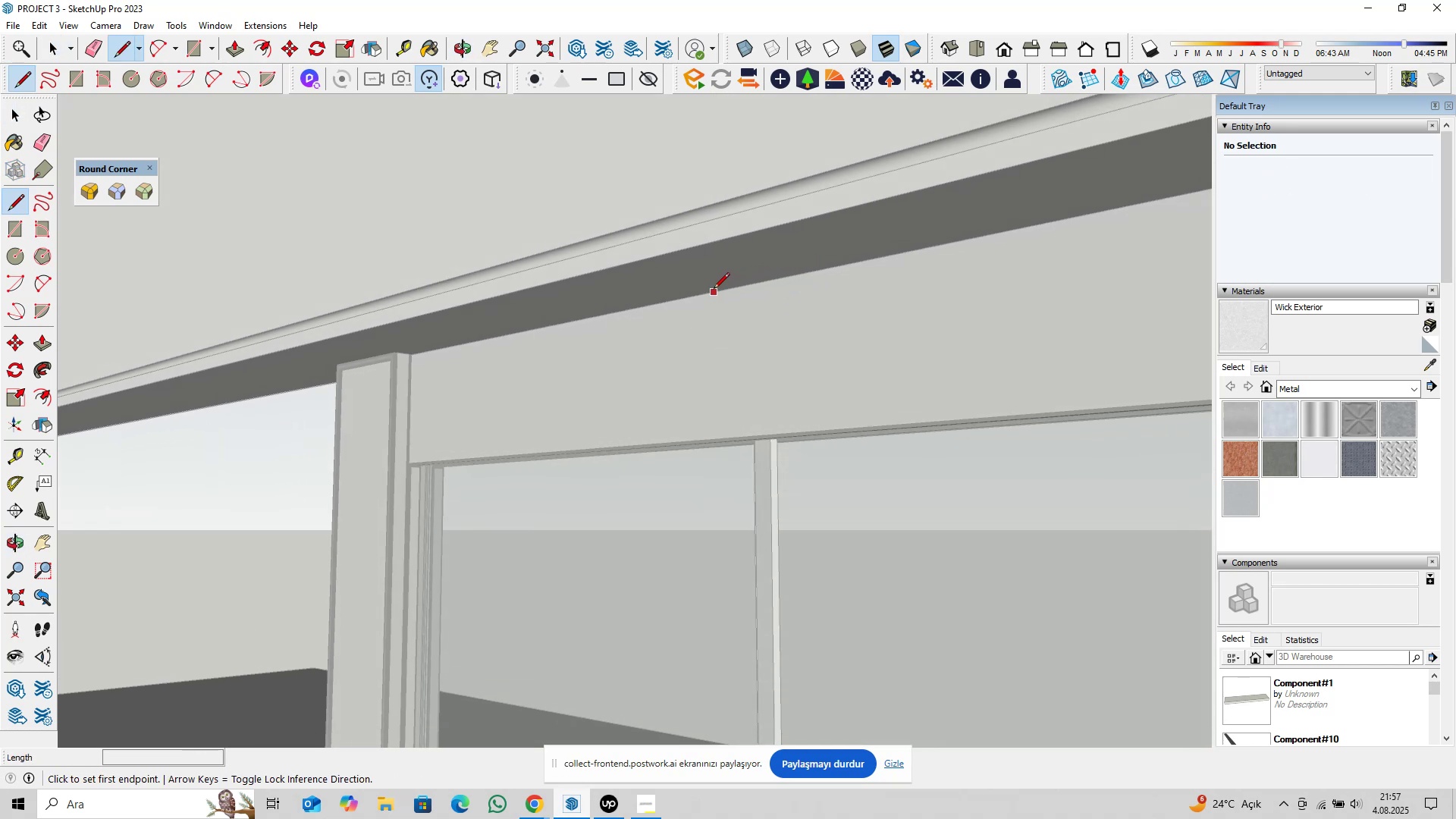 
left_click([730, 289])
 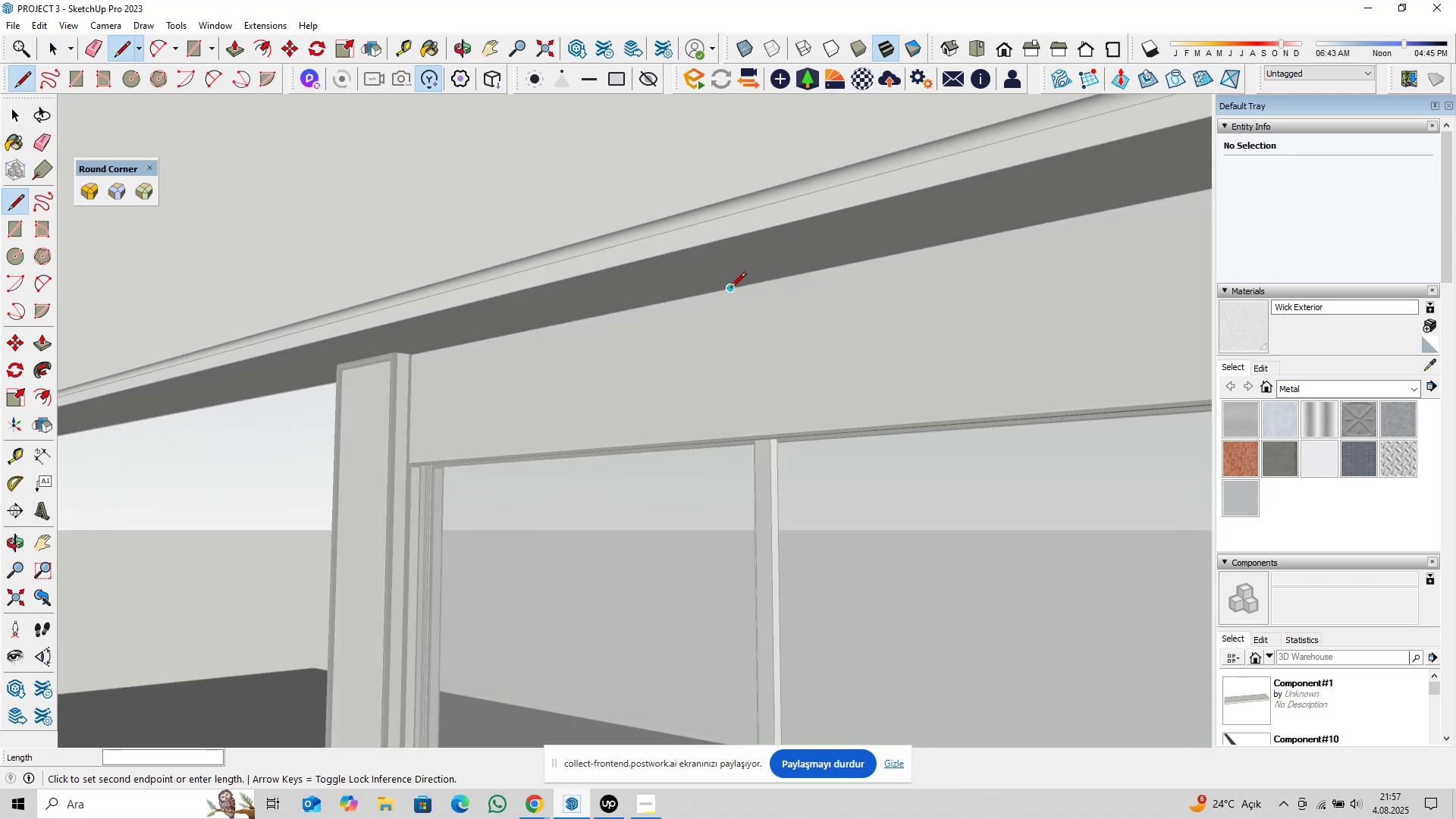 
scroll: coordinate [700, 284], scroll_direction: up, amount: 12.0
 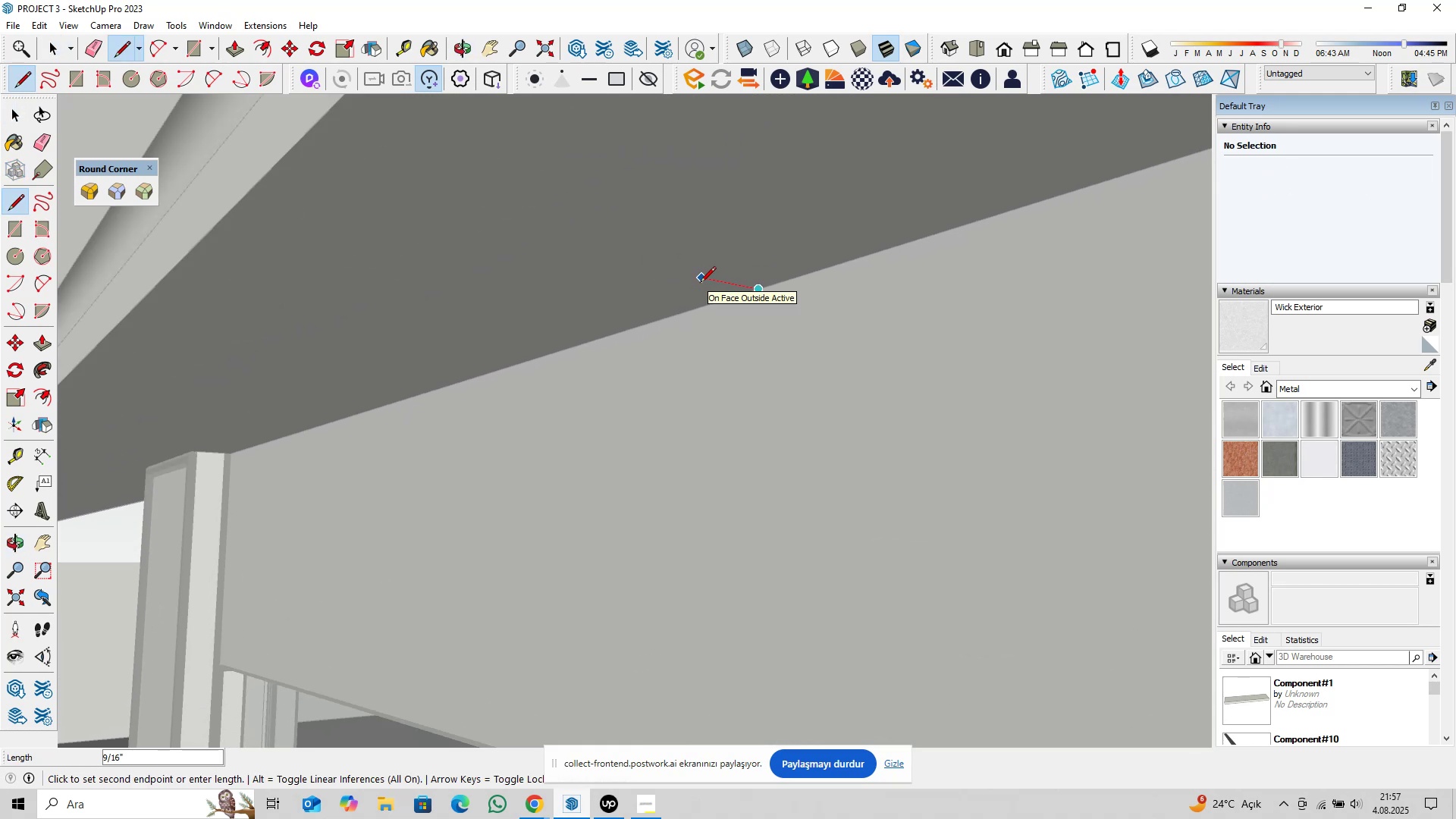 
type(0,25)
 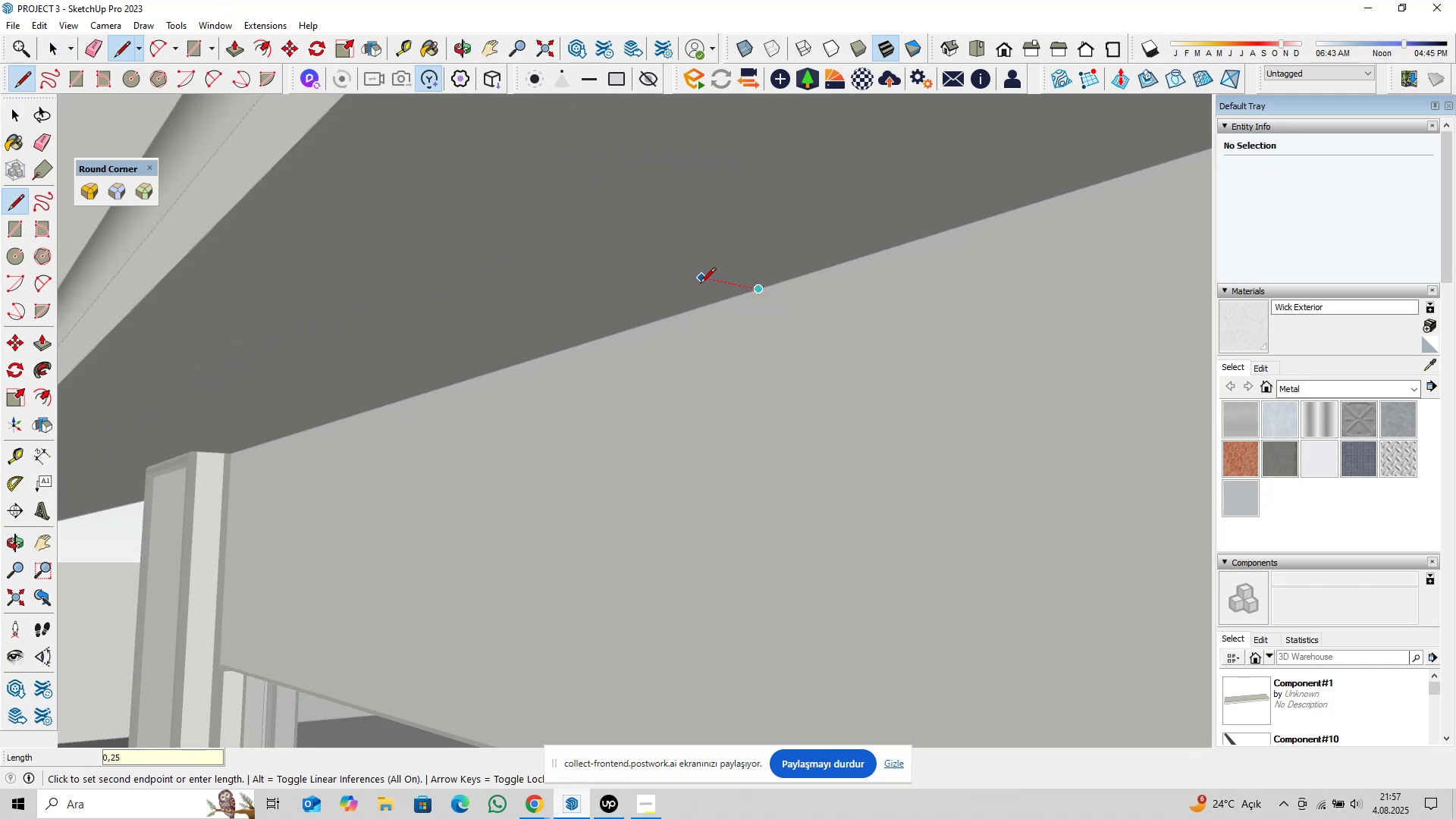 
key(Enter)
 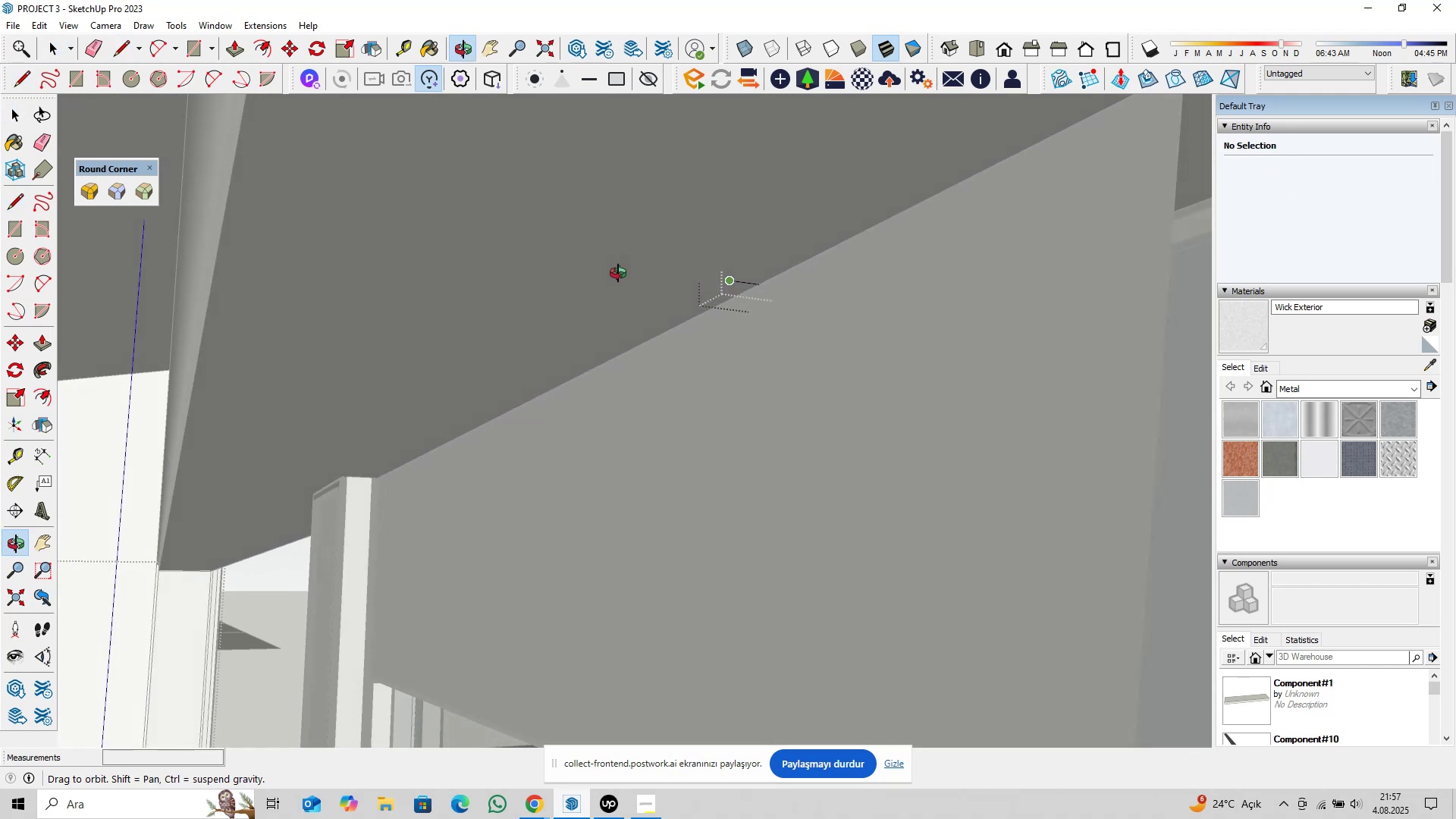 
key(Escape)
 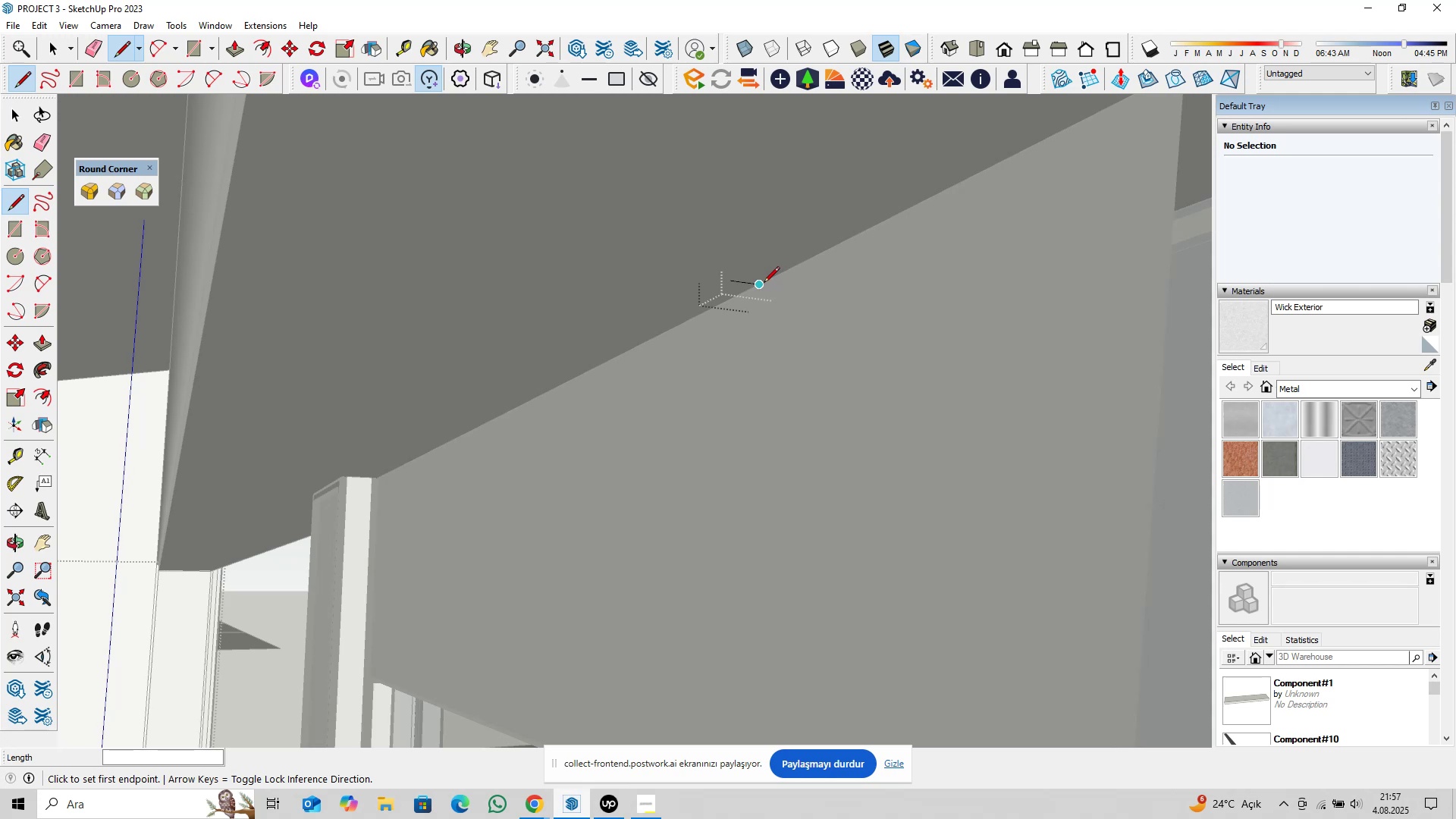 
left_click([763, 284])
 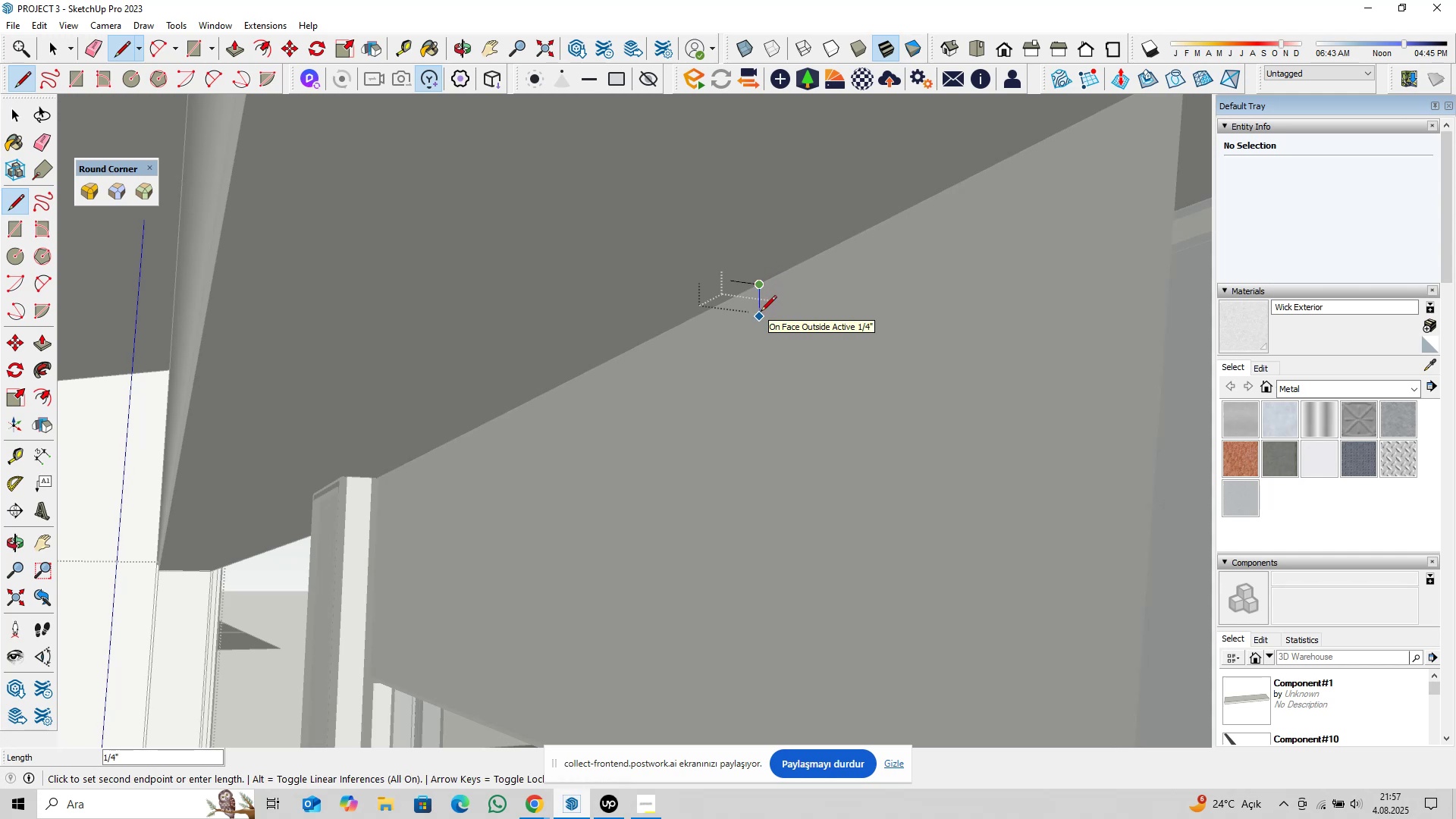 
left_click([761, 312])
 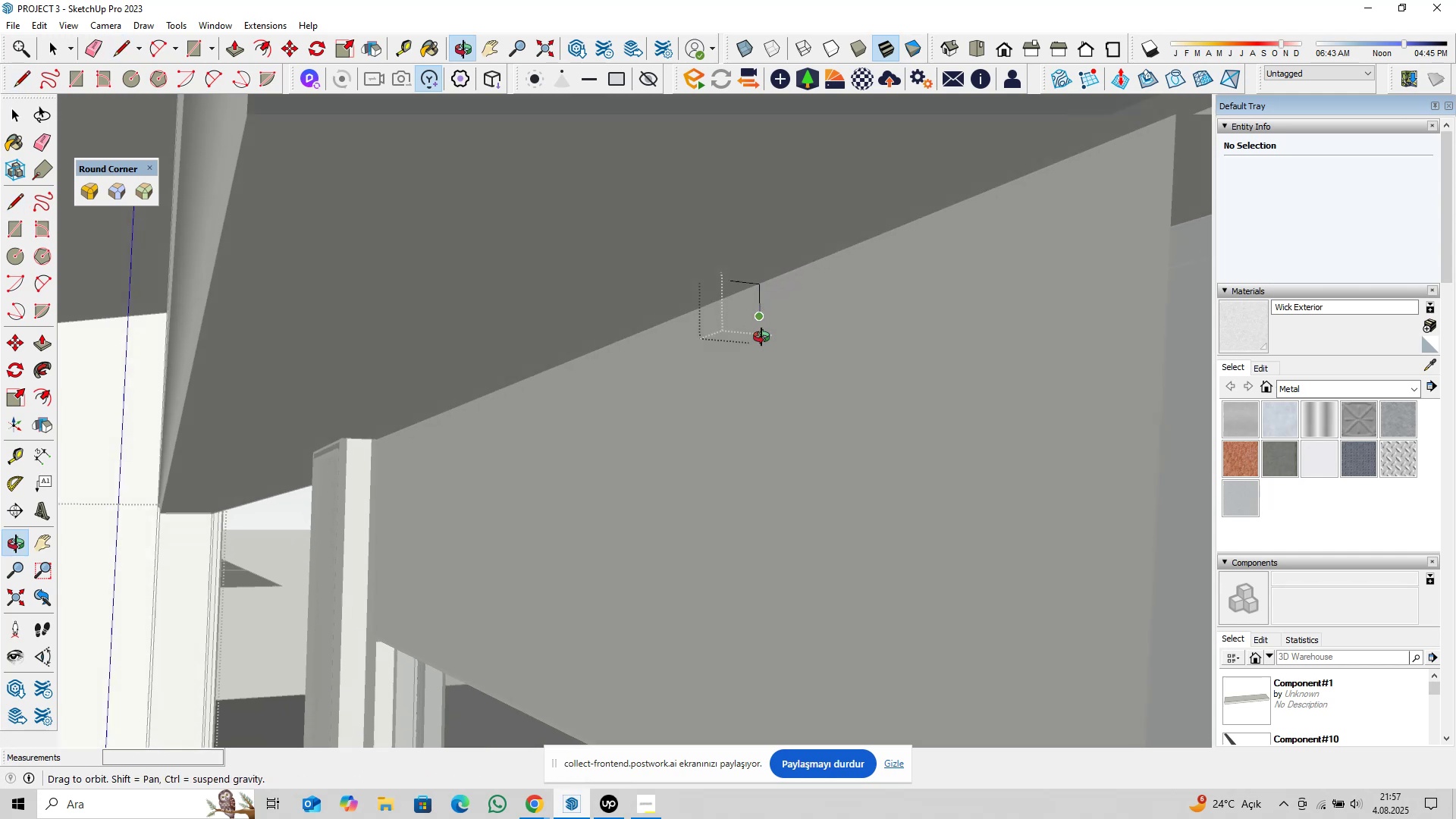 
scroll: coordinate [766, 312], scroll_direction: up, amount: 4.0
 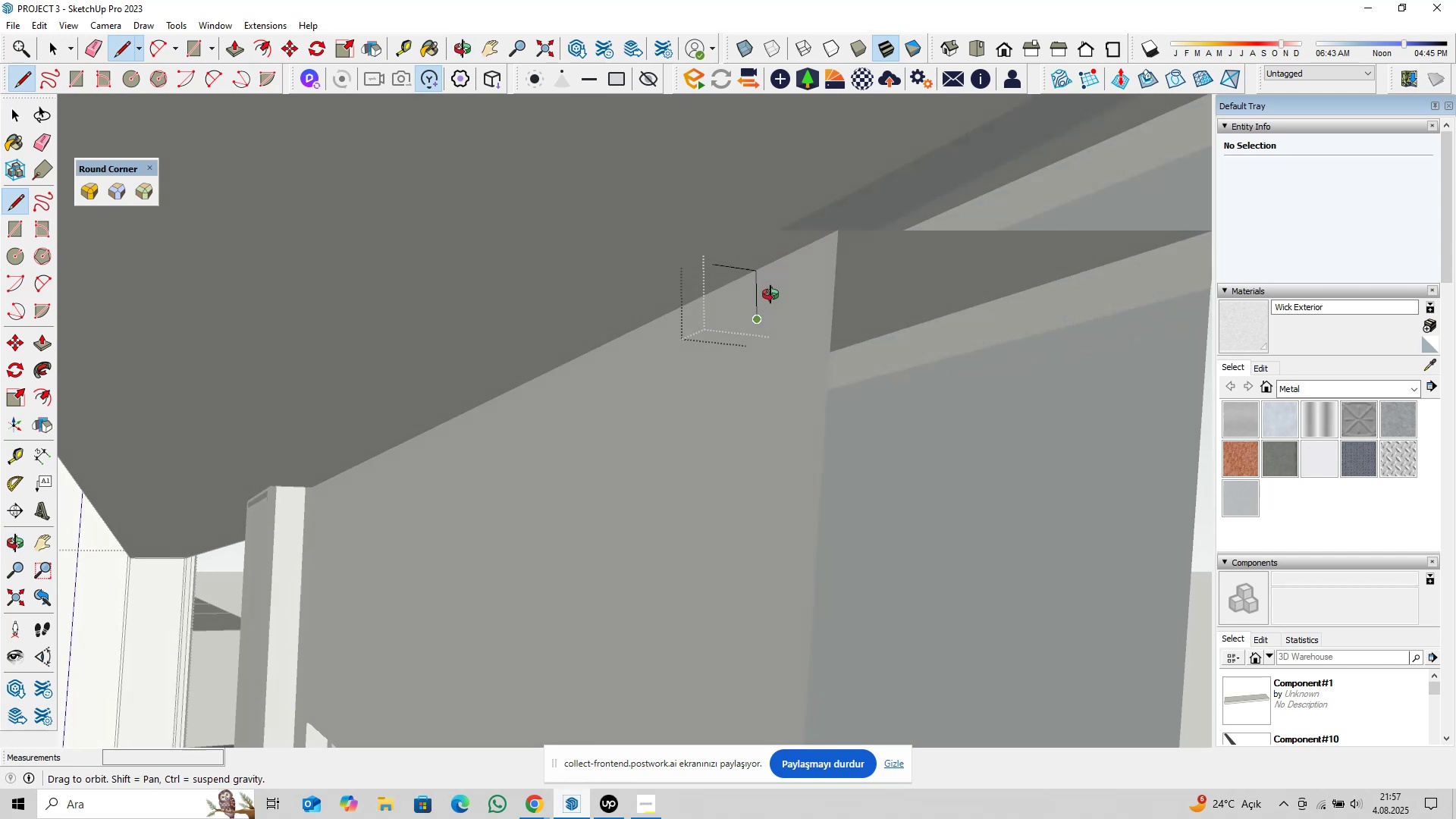 
key(Space)
 